 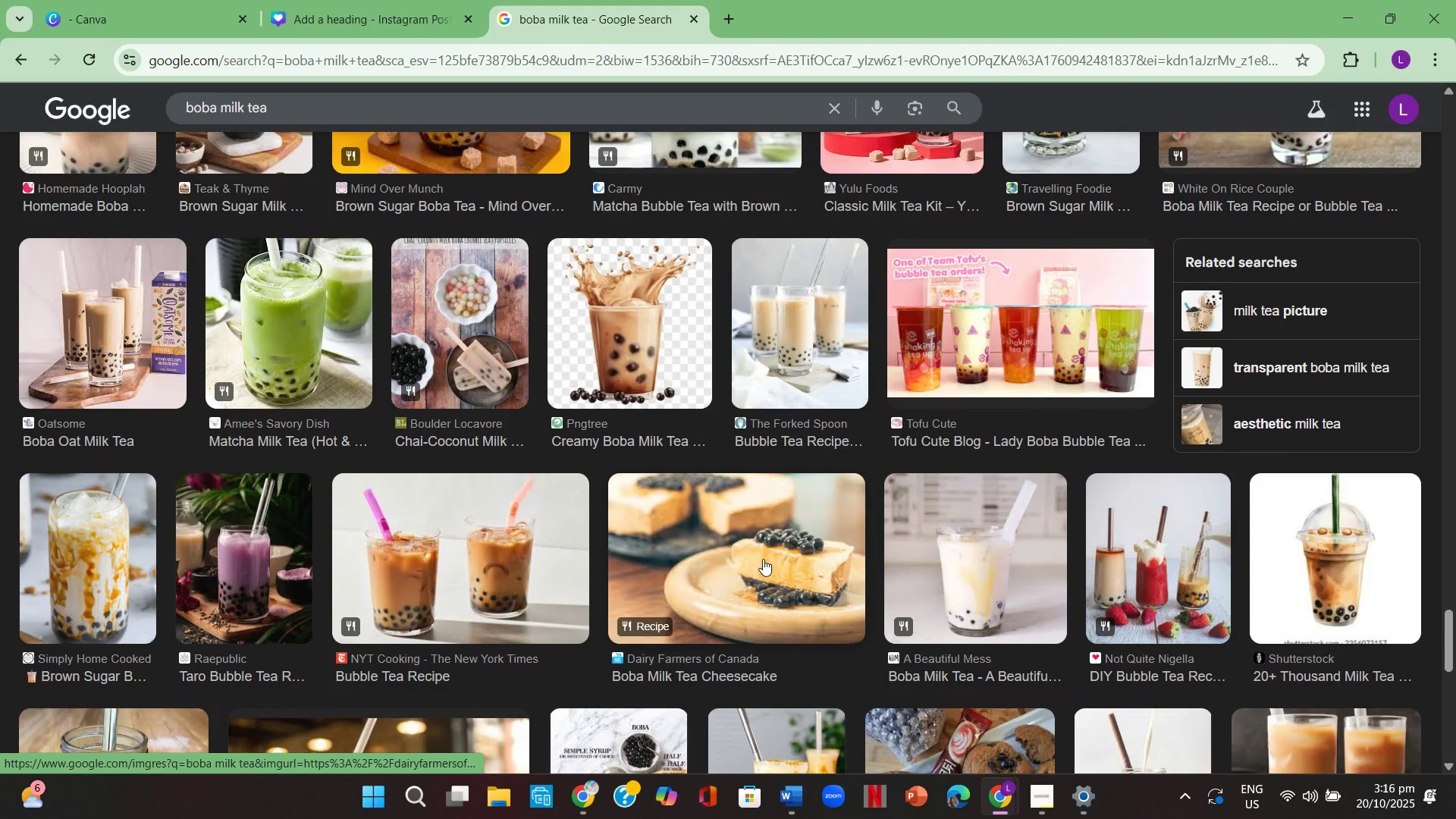 
left_click([675, 326])
 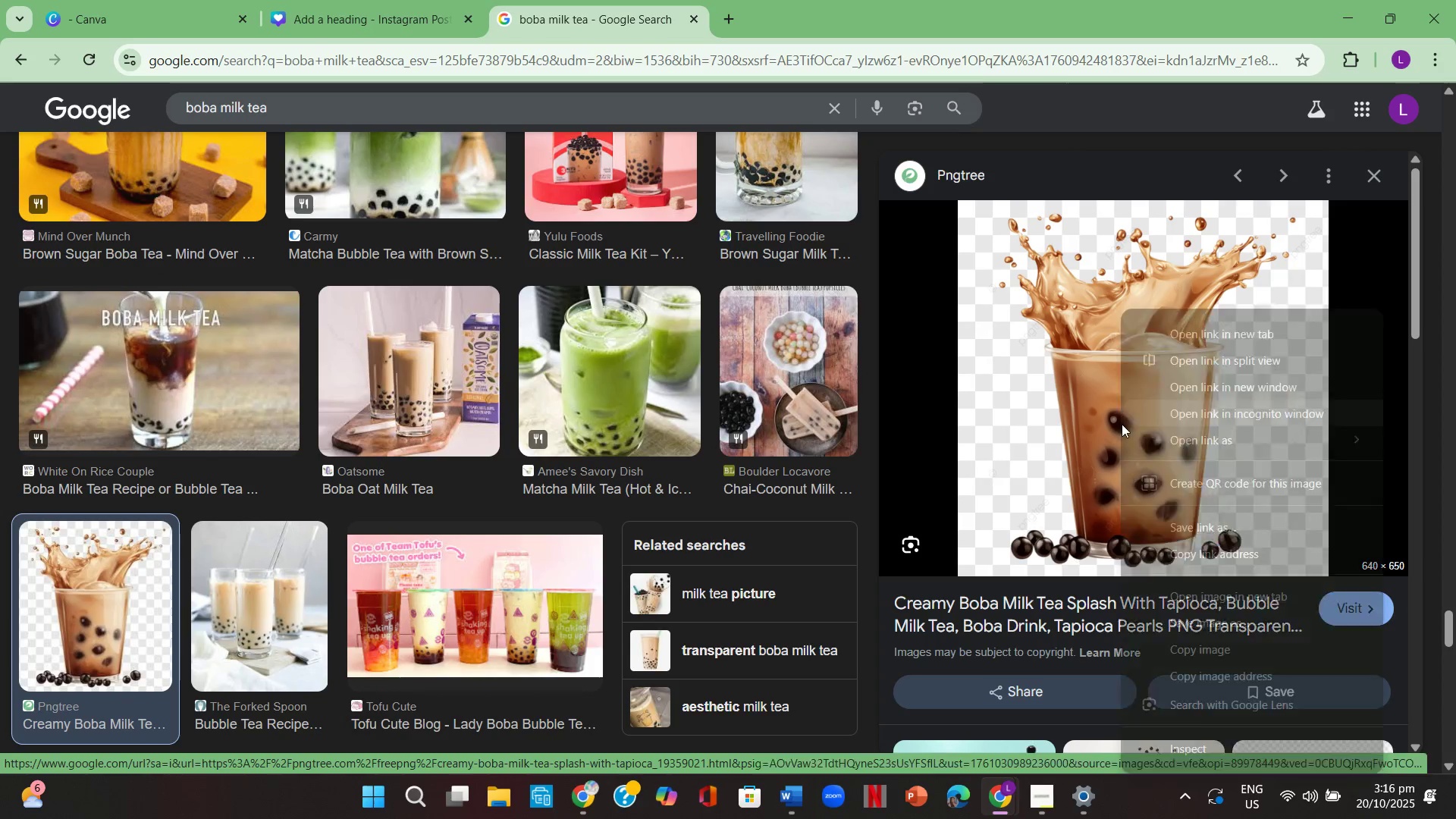 
left_click([1251, 649])
 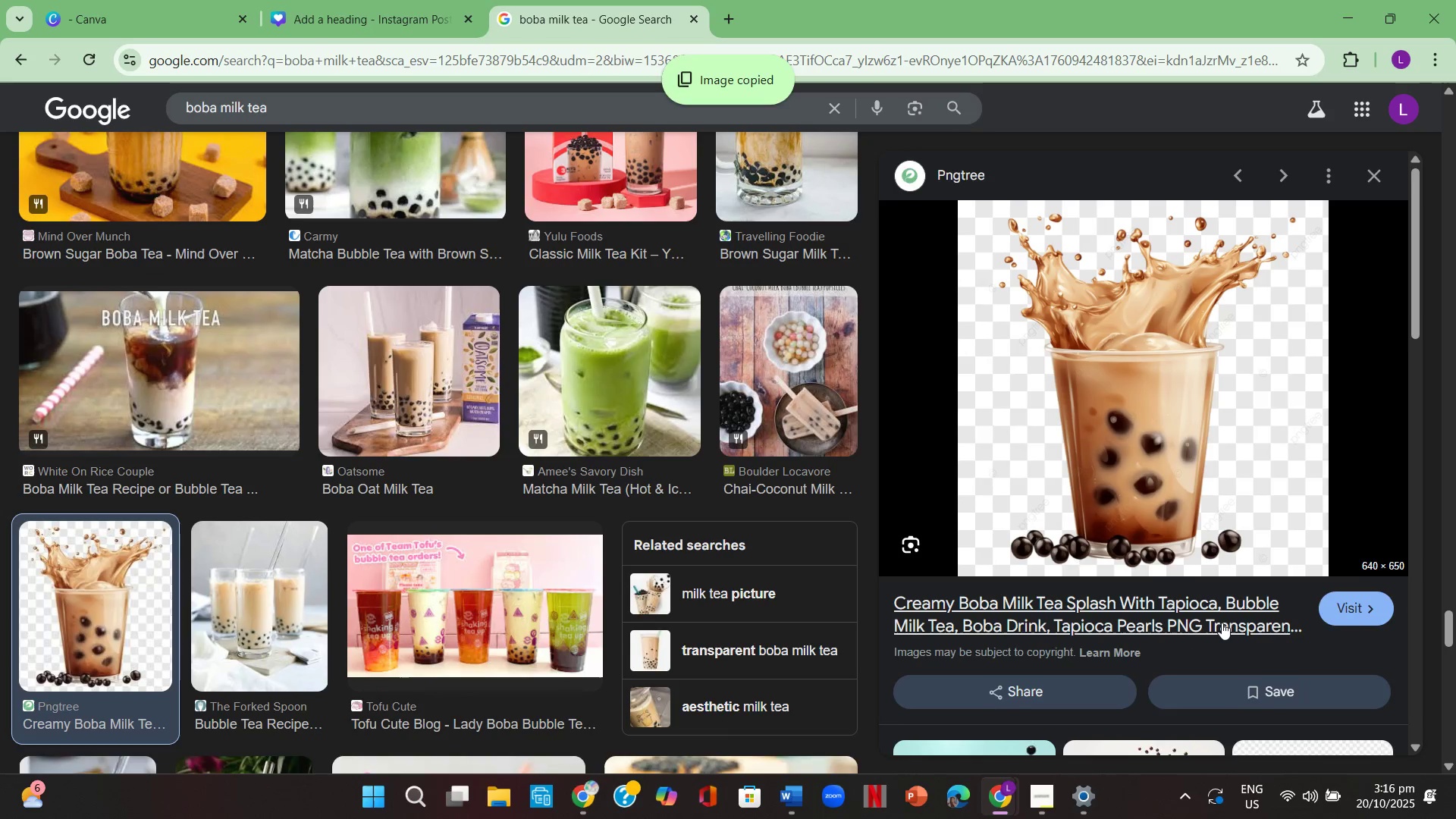 
scroll: coordinate [1222, 623], scroll_direction: down, amount: 2.0
 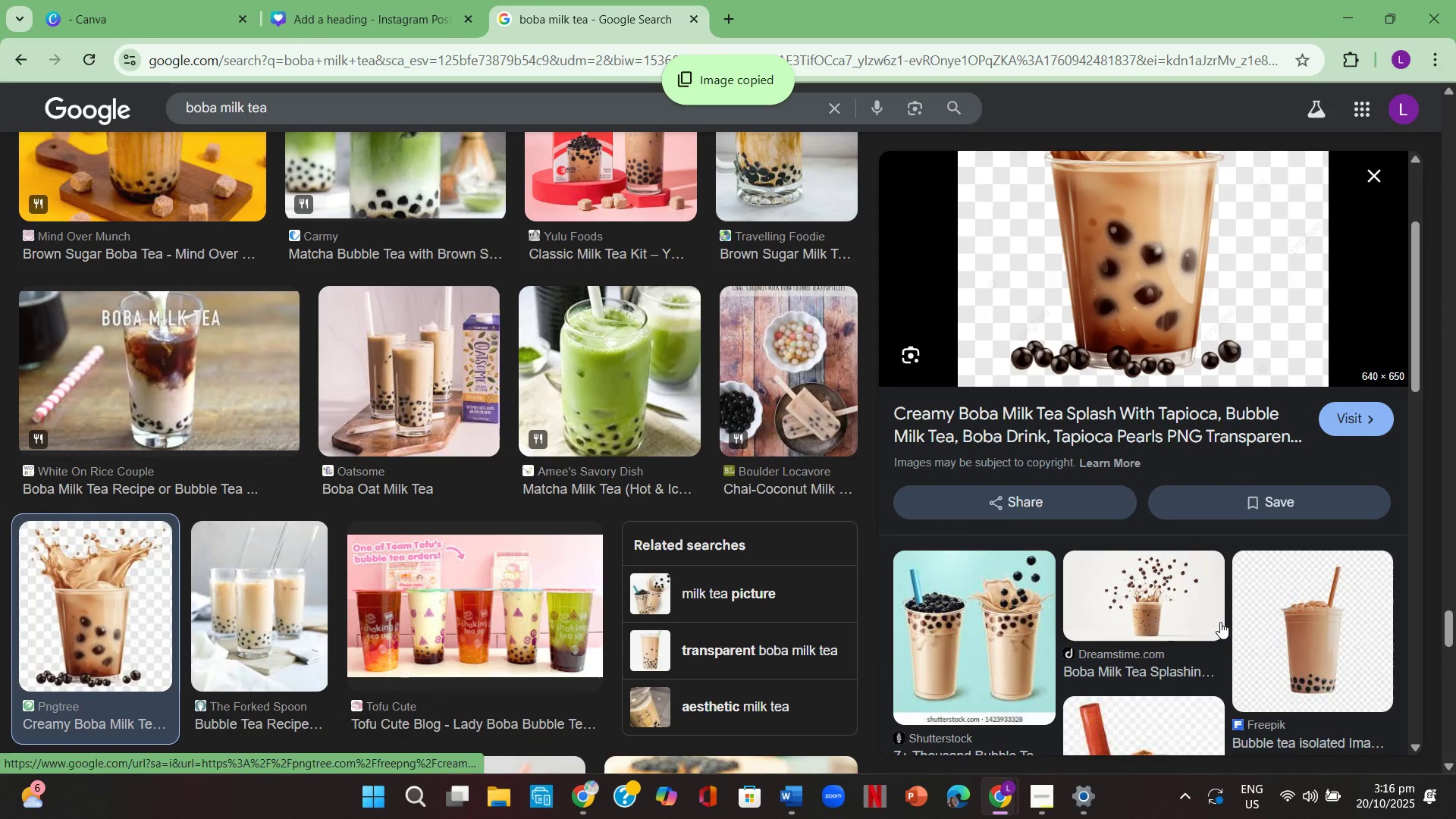 
scroll: coordinate [1220, 622], scroll_direction: up, amount: 1.0
 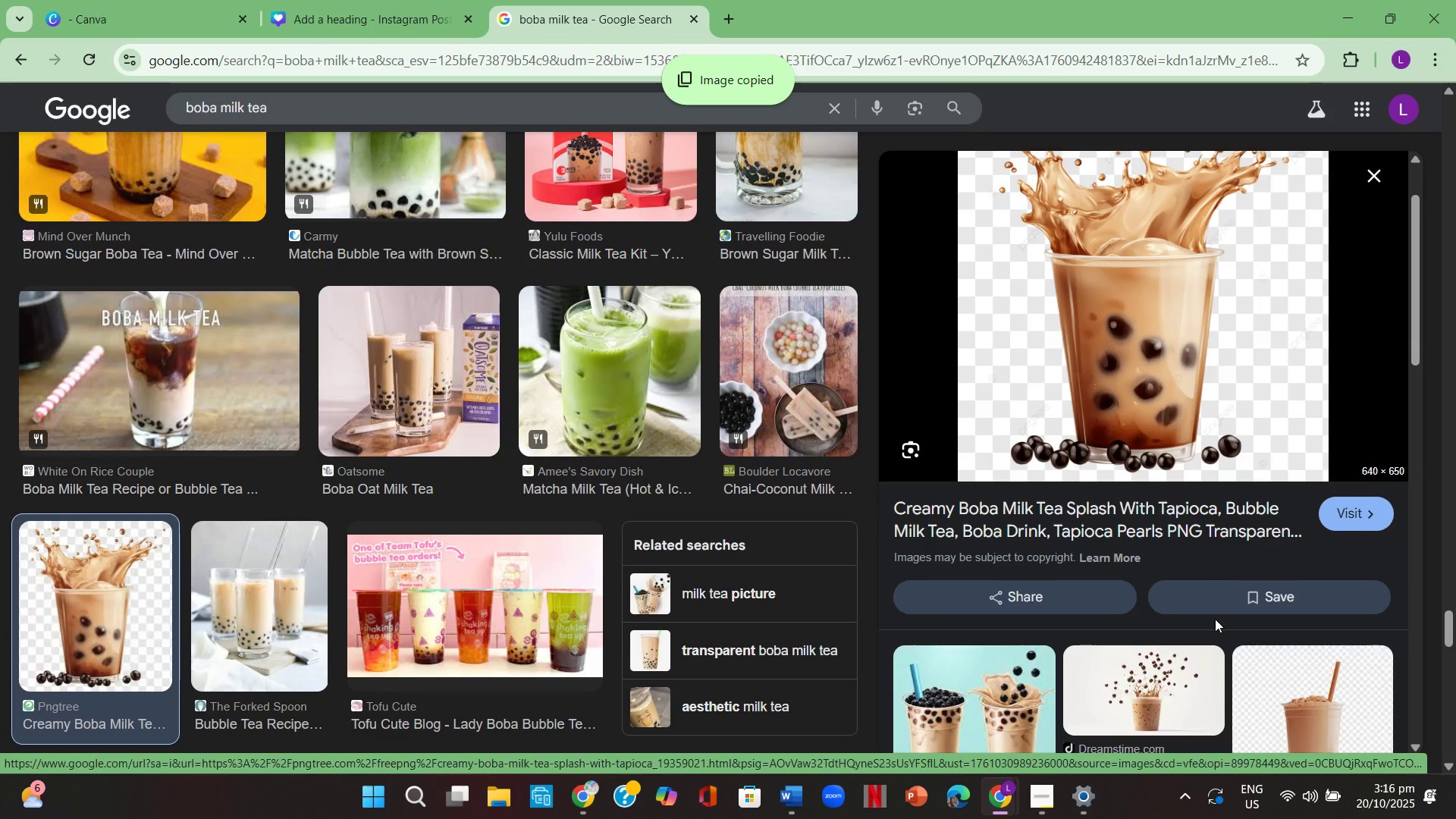 
scroll: coordinate [1198, 613], scroll_direction: down, amount: 6.0
 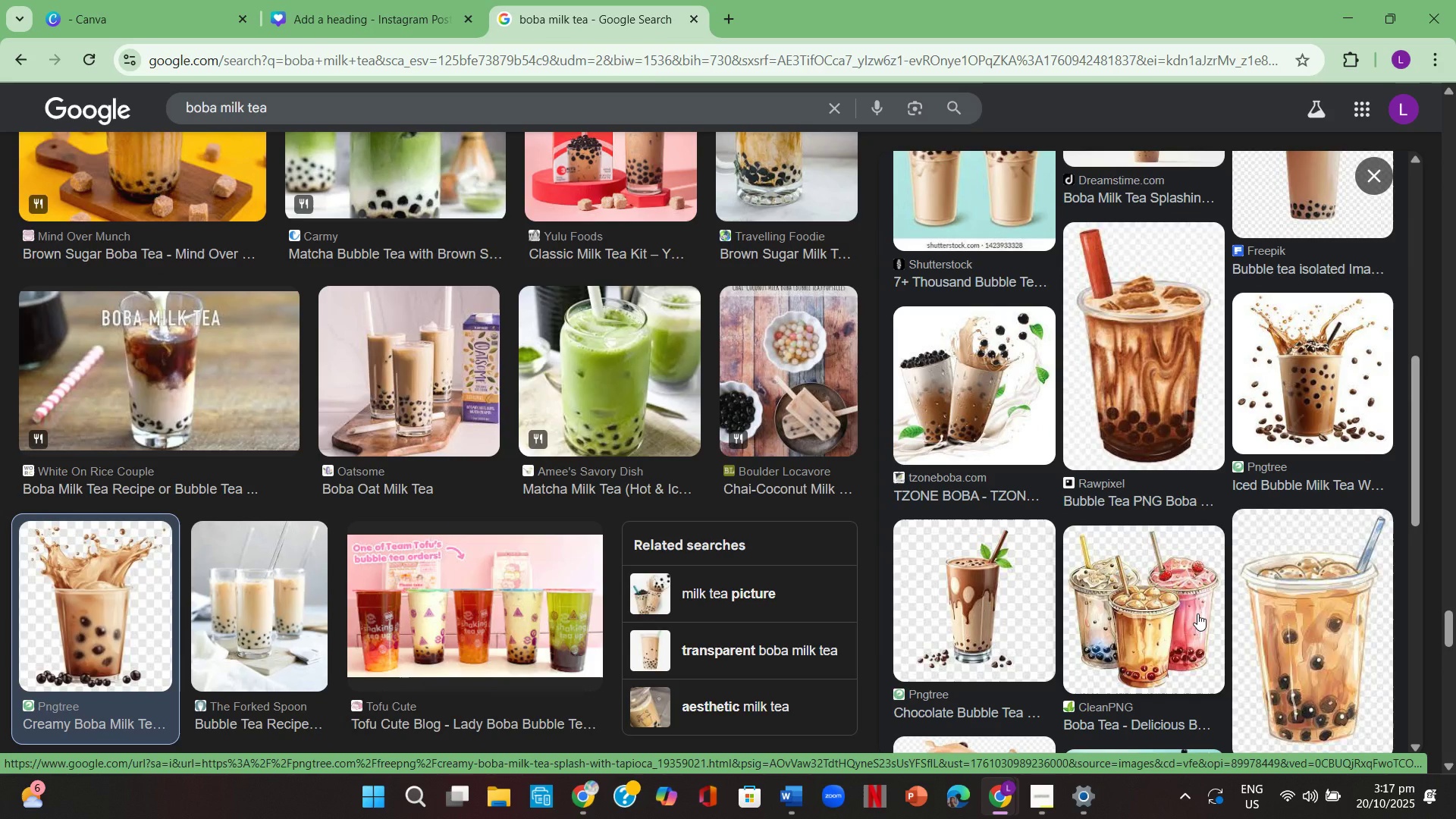 
scroll: coordinate [1197, 613], scroll_direction: up, amount: 6.0
 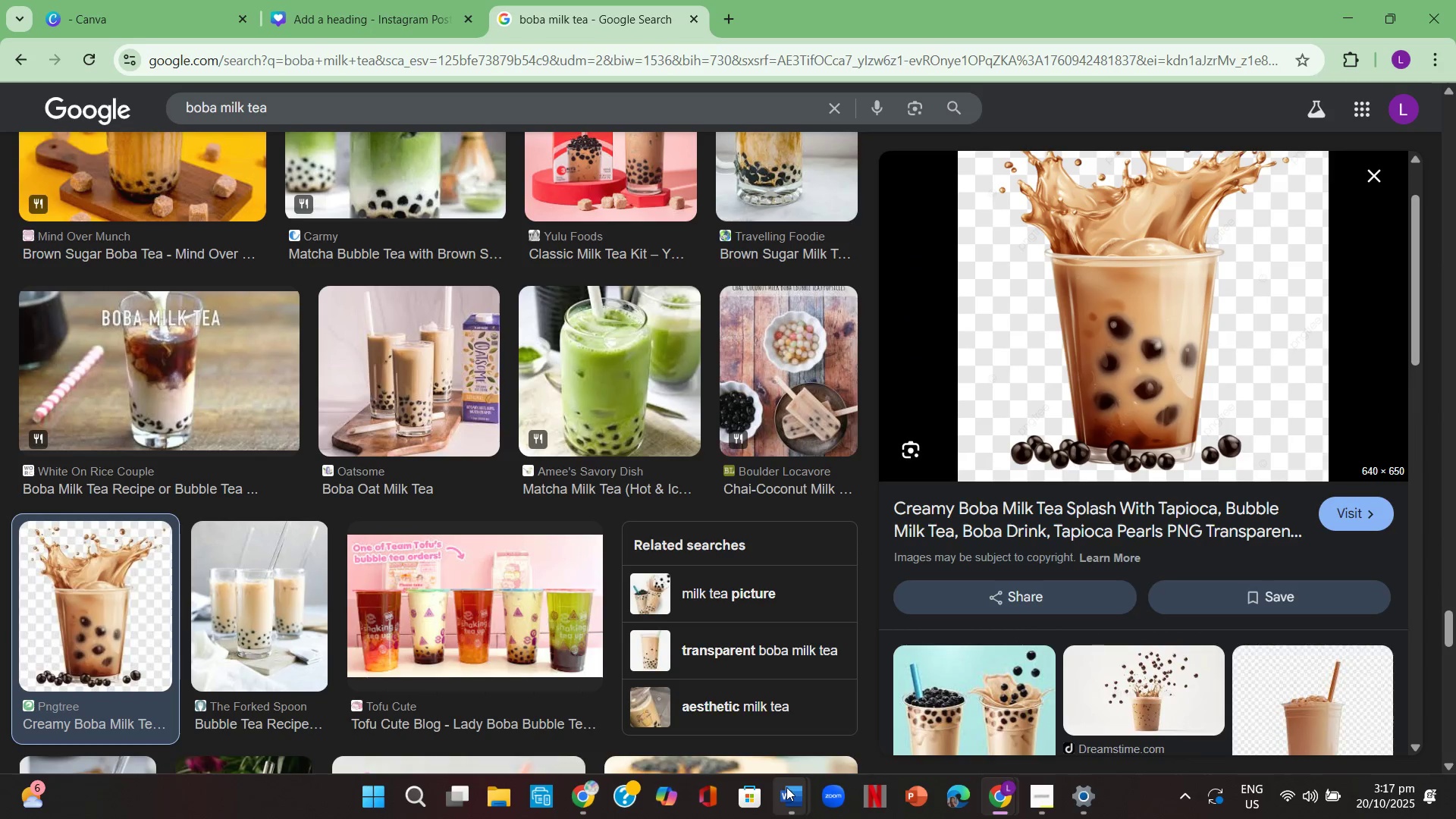 
left_click([786, 787])
 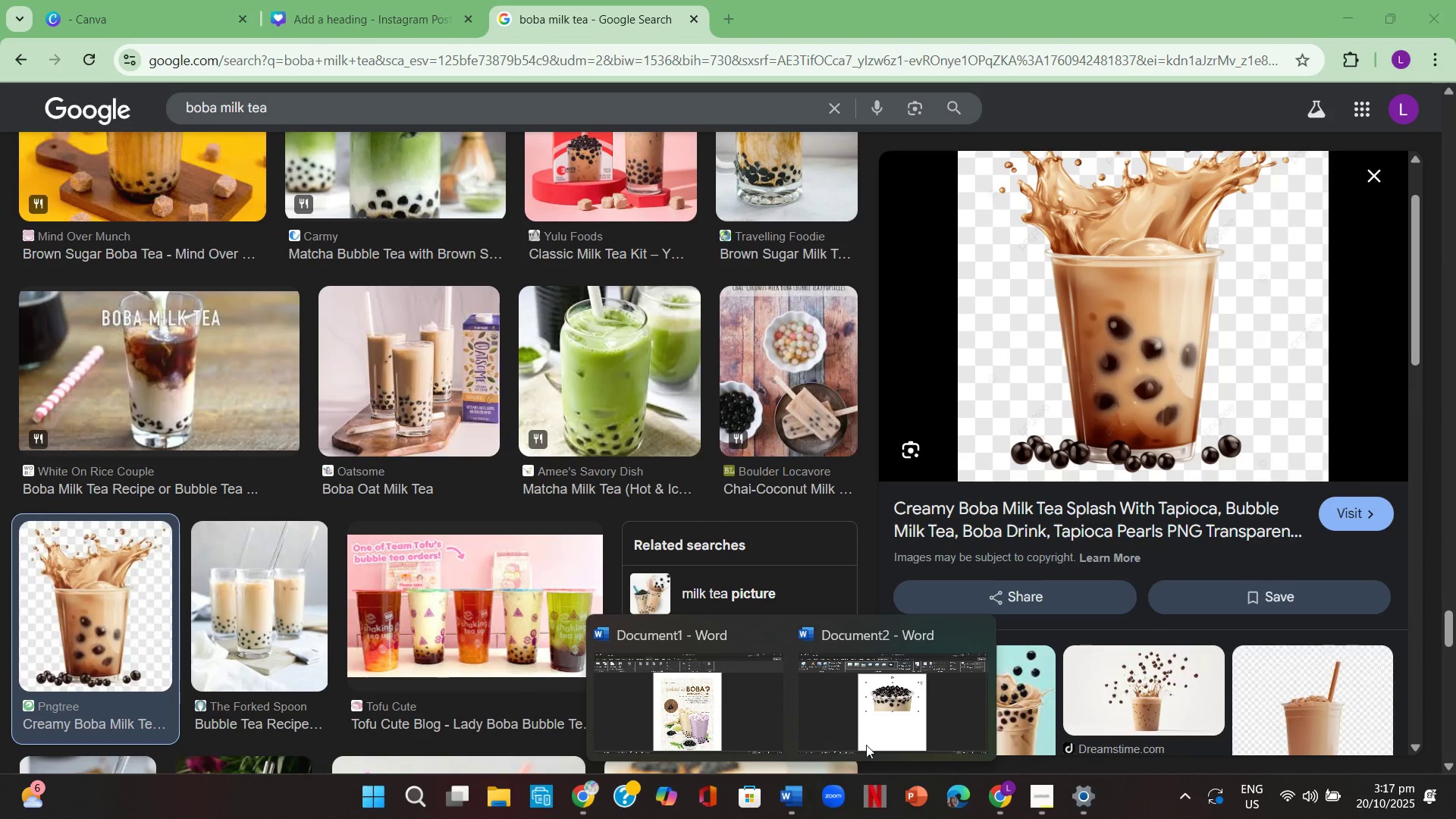 
left_click([911, 722])
 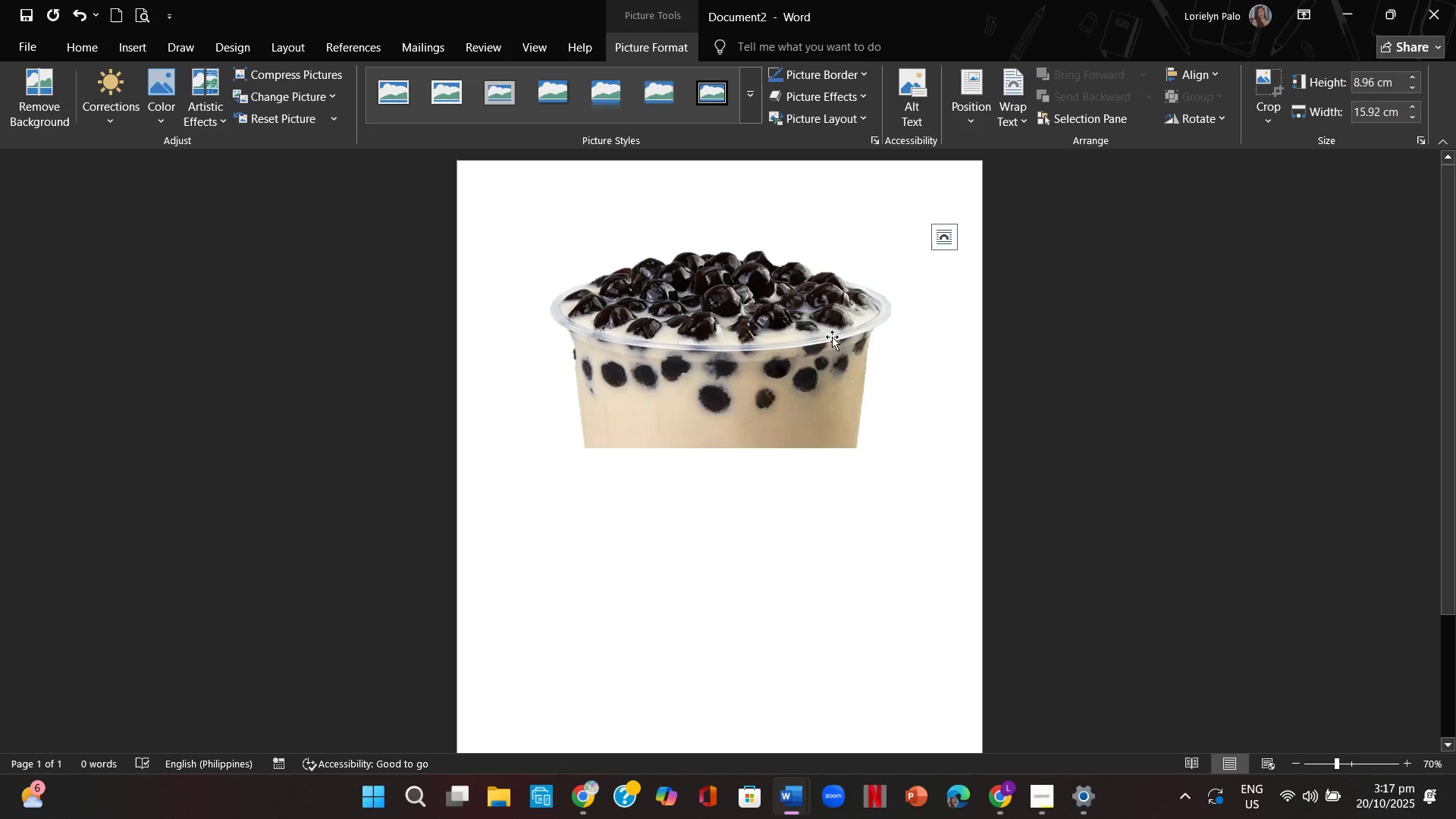 
left_click([842, 312])
 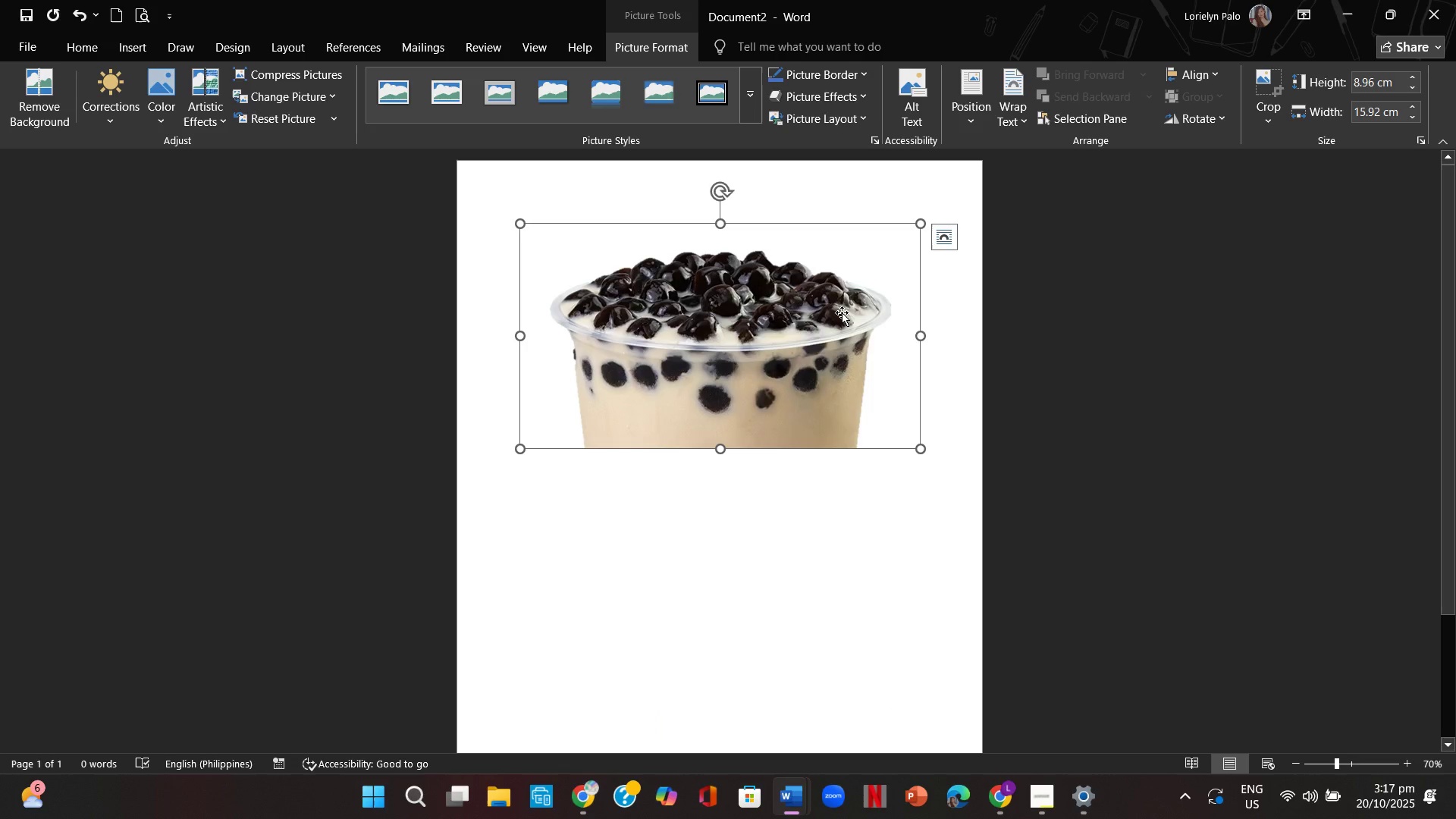 
key(Backspace)
 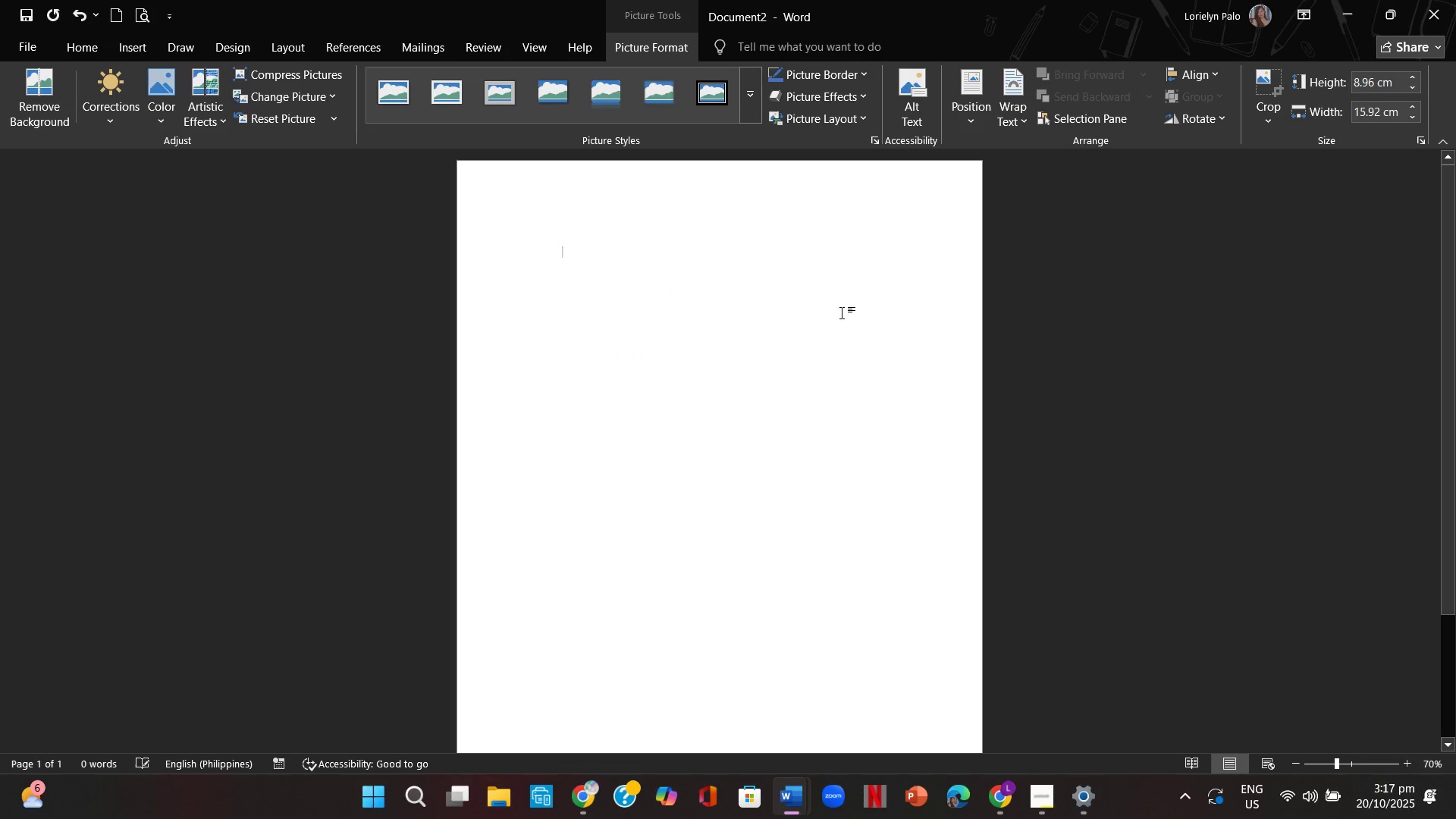 
key(Control+ControlLeft)
 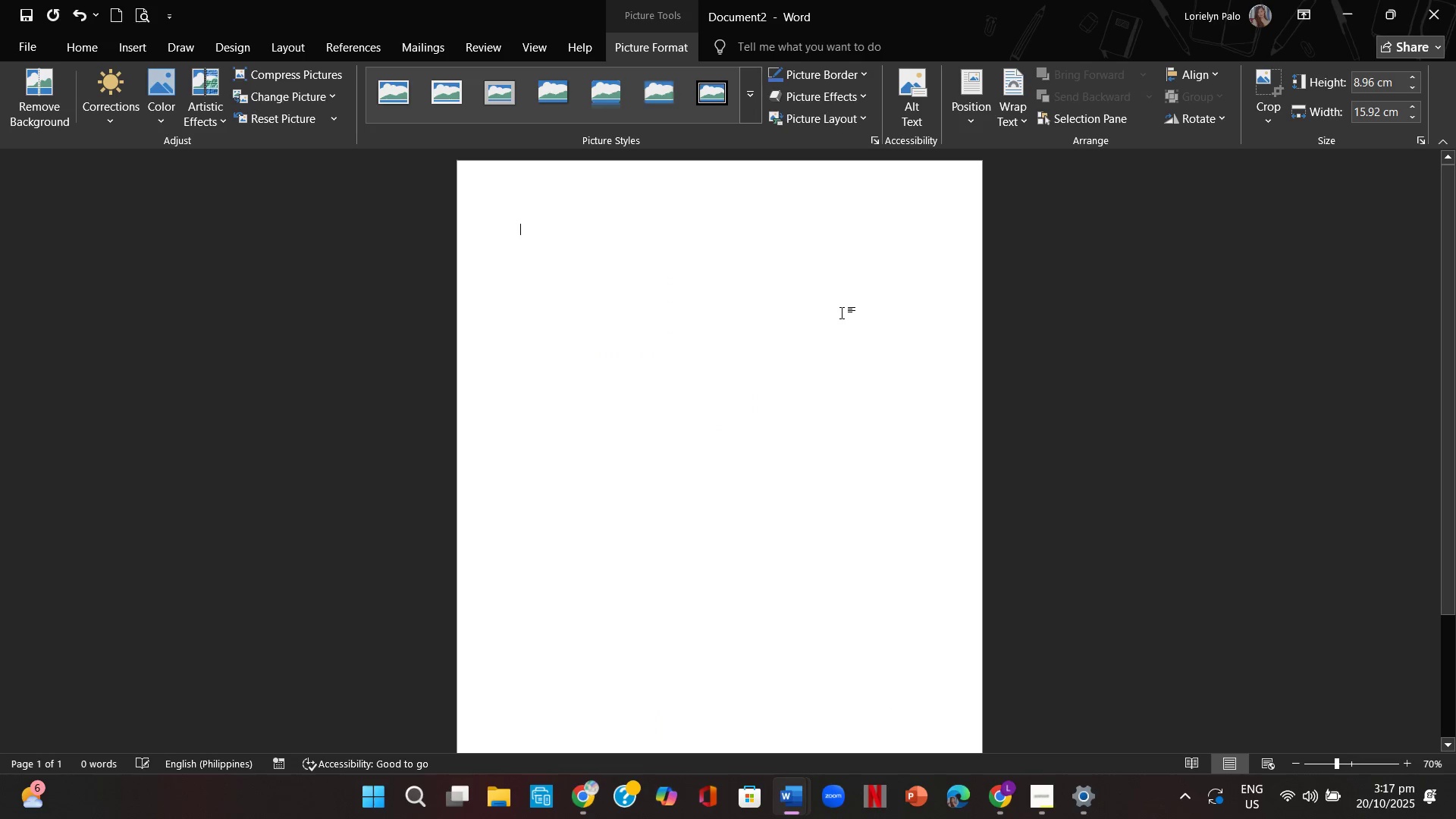 
key(Control+V)
 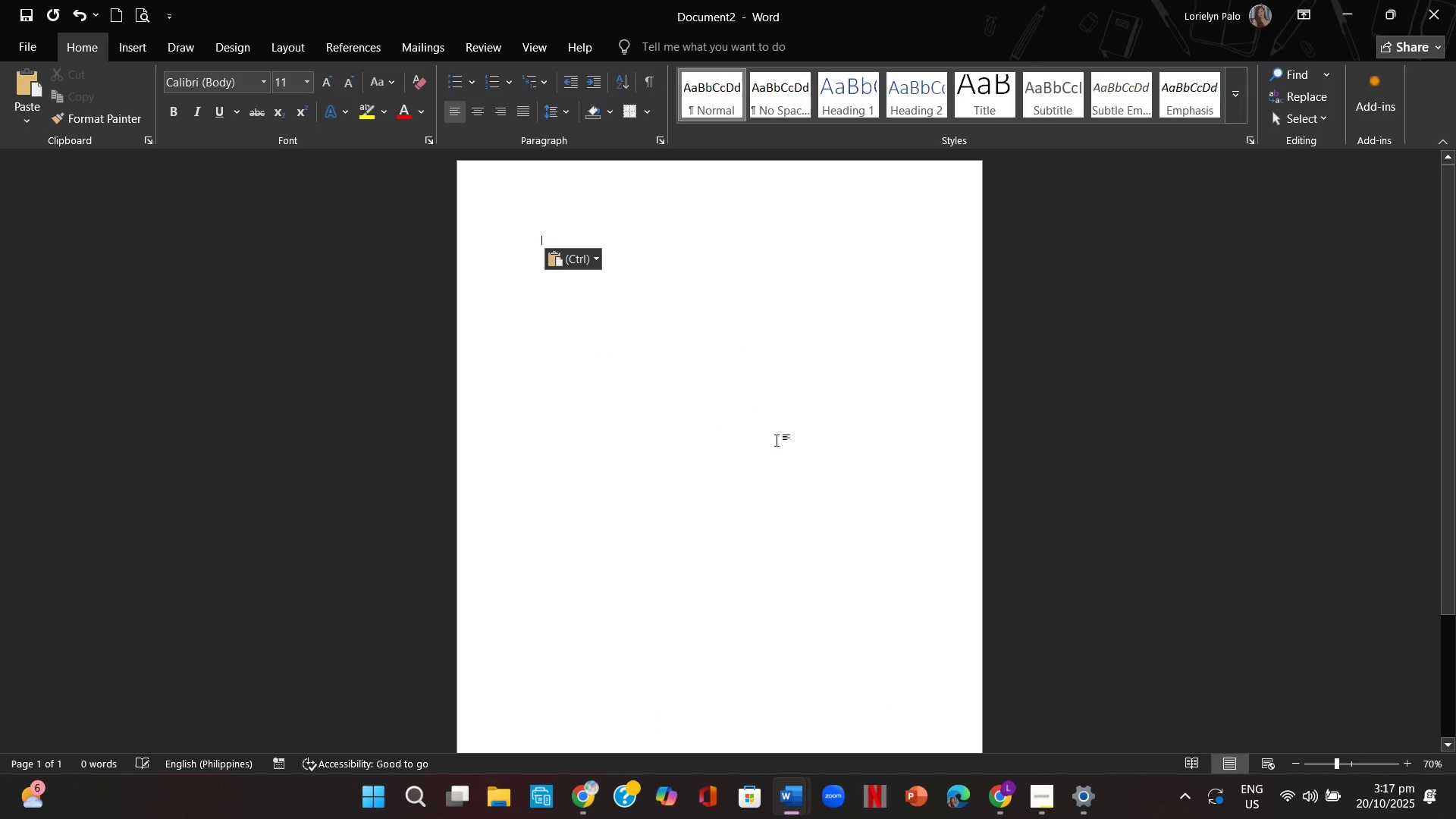 
left_click([754, 416])
 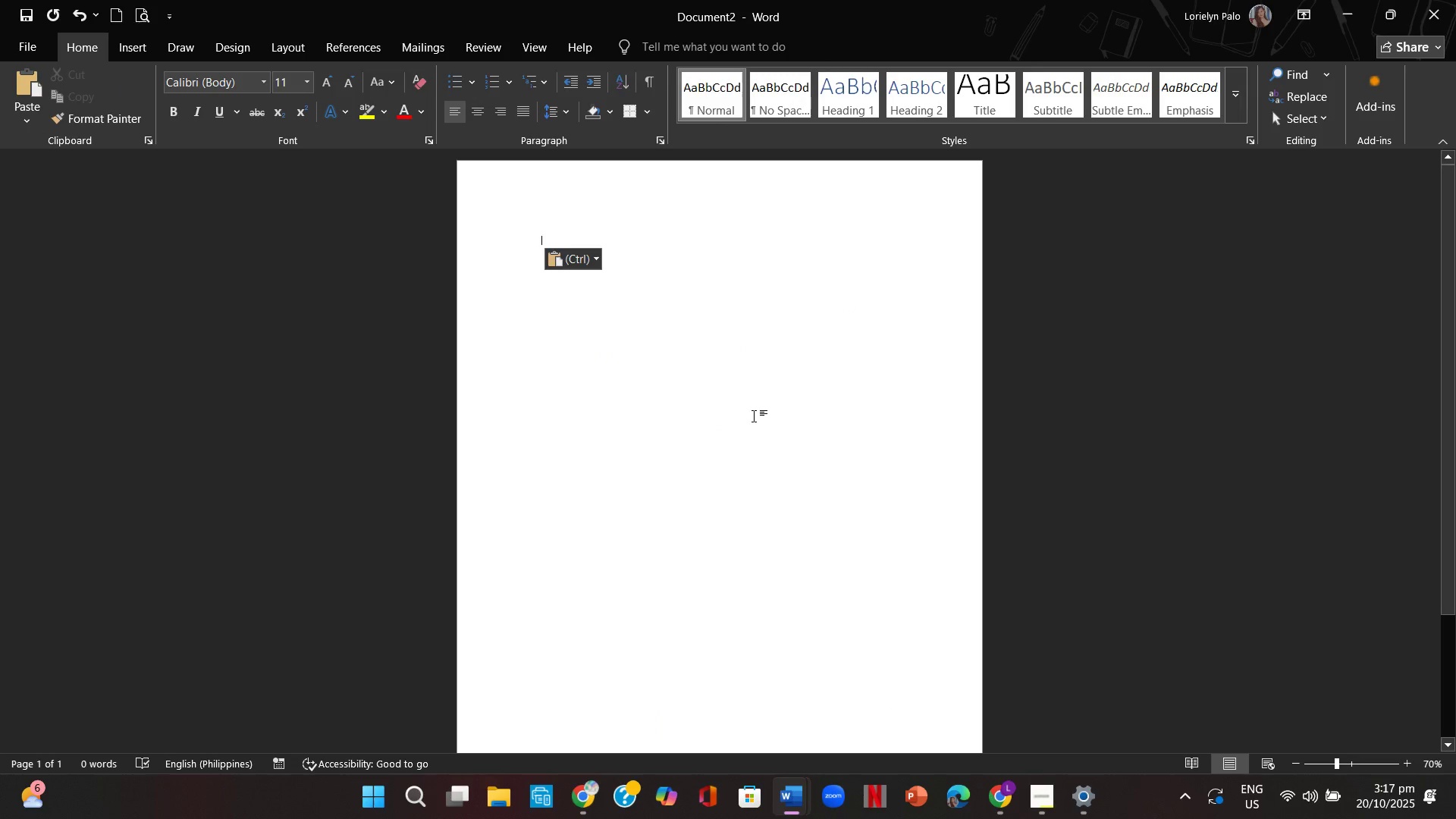 
hold_key(key=Backspace, duration=1.54)
 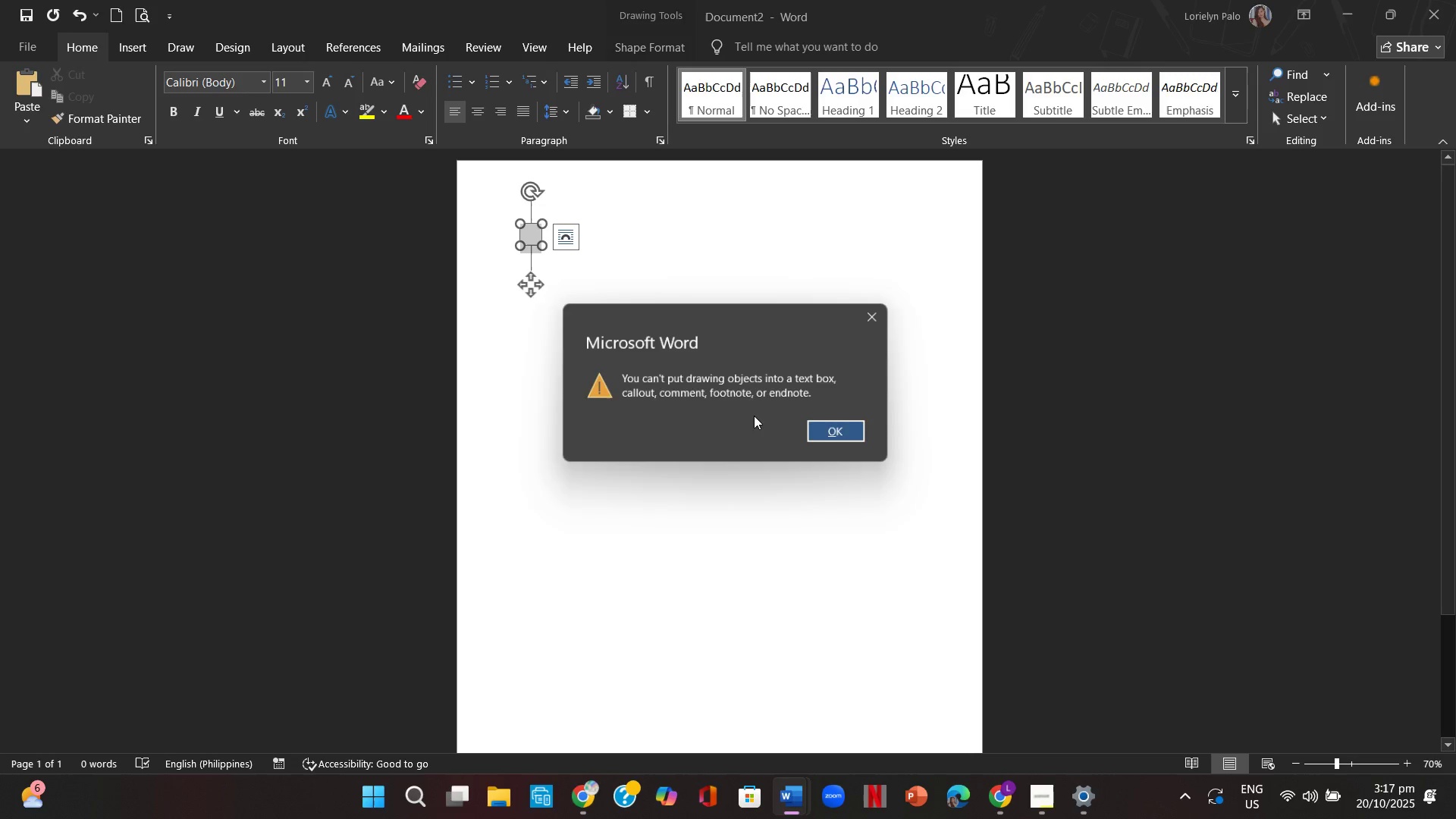 
key(Control+V)
 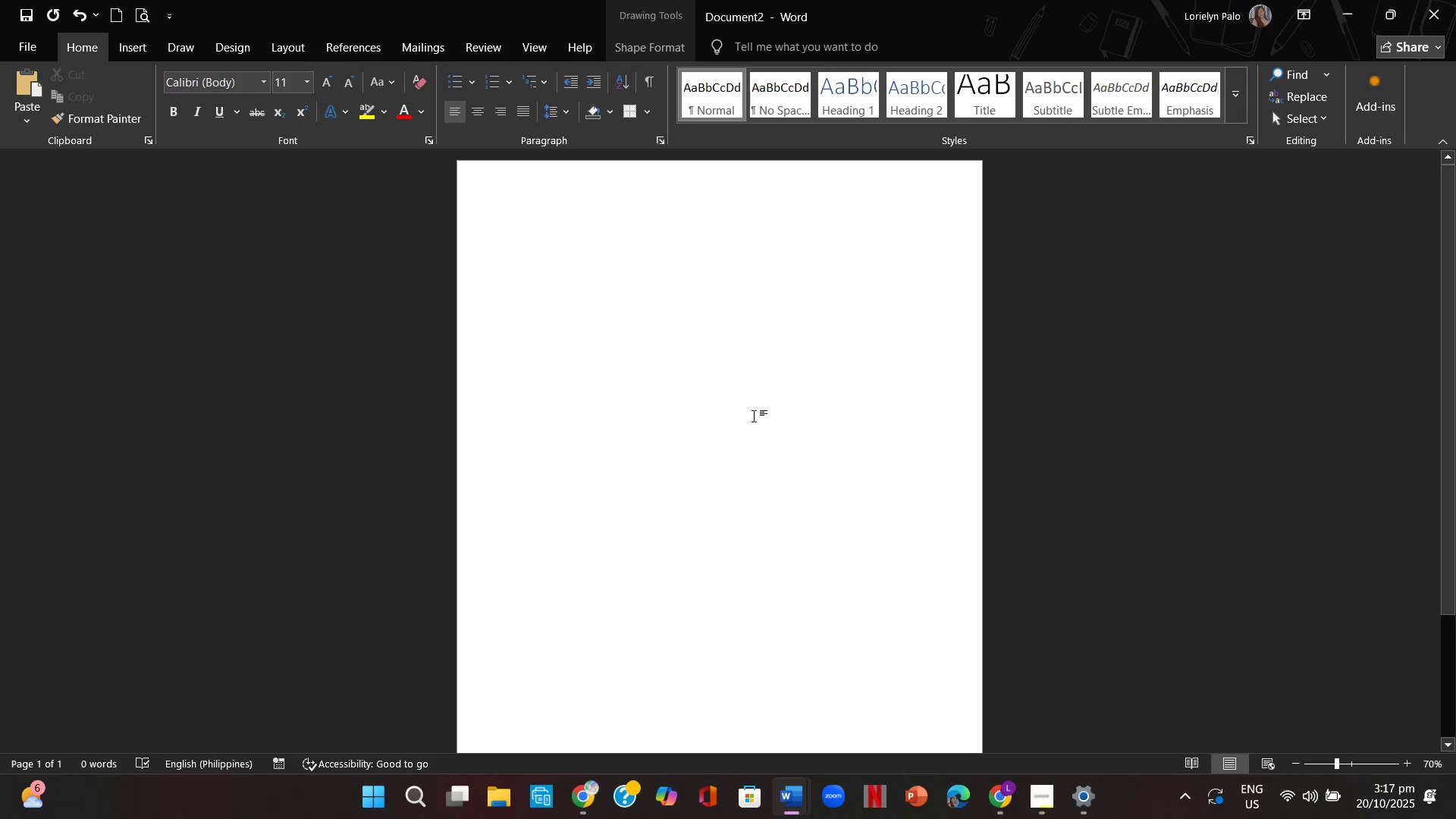 
key(Backspace)
 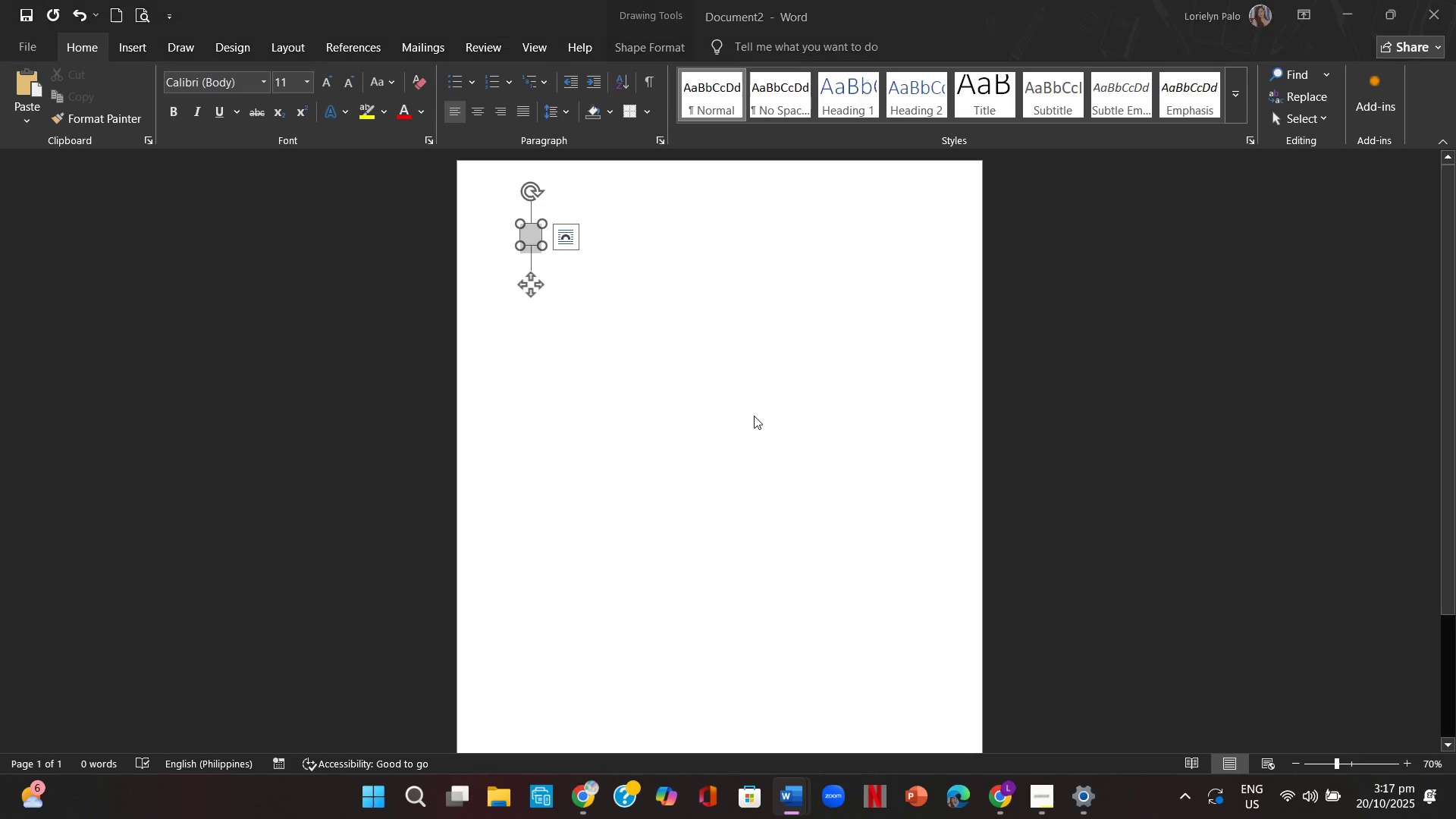 
key(Backspace)
 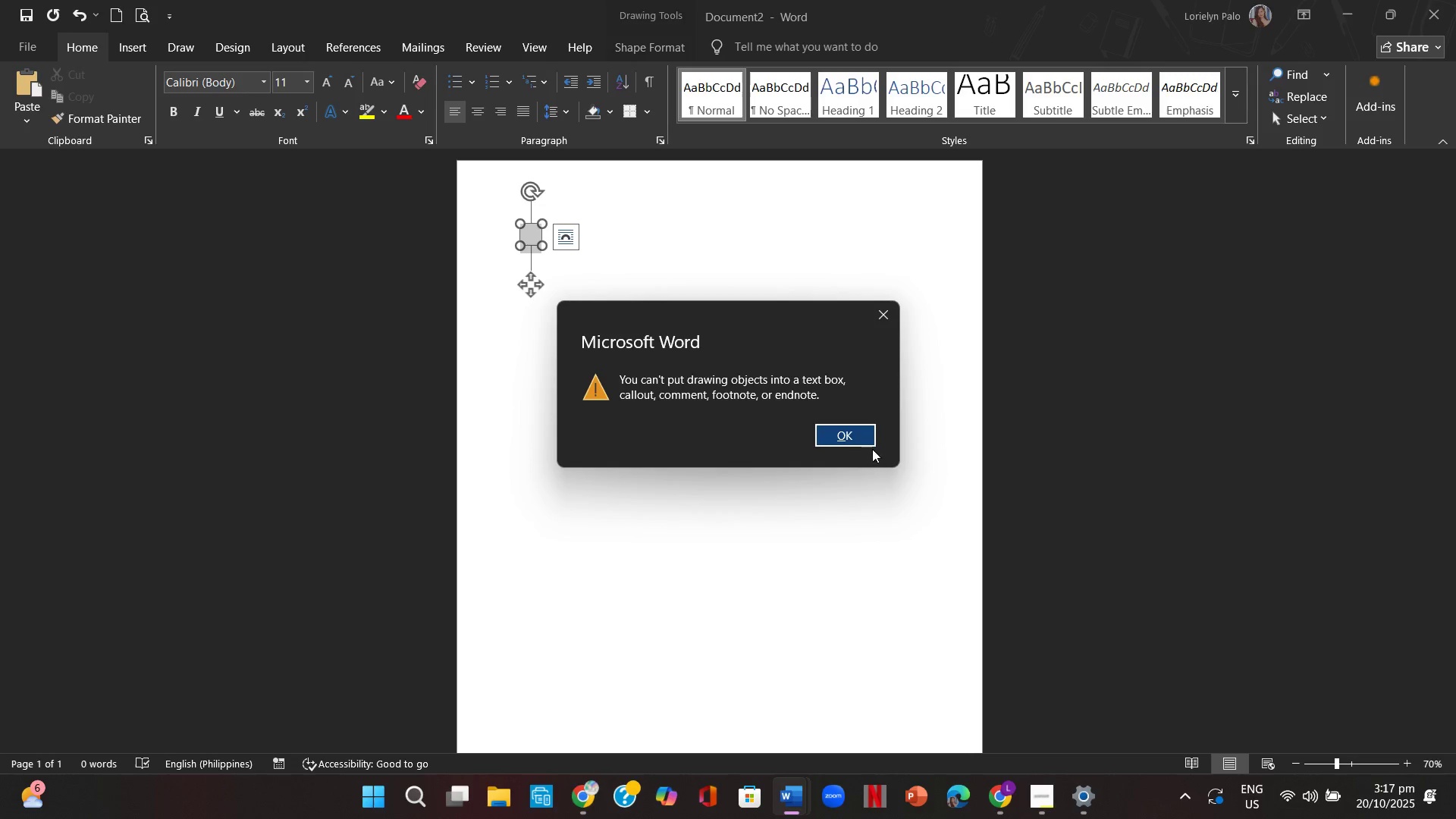 
left_click([870, 431])
 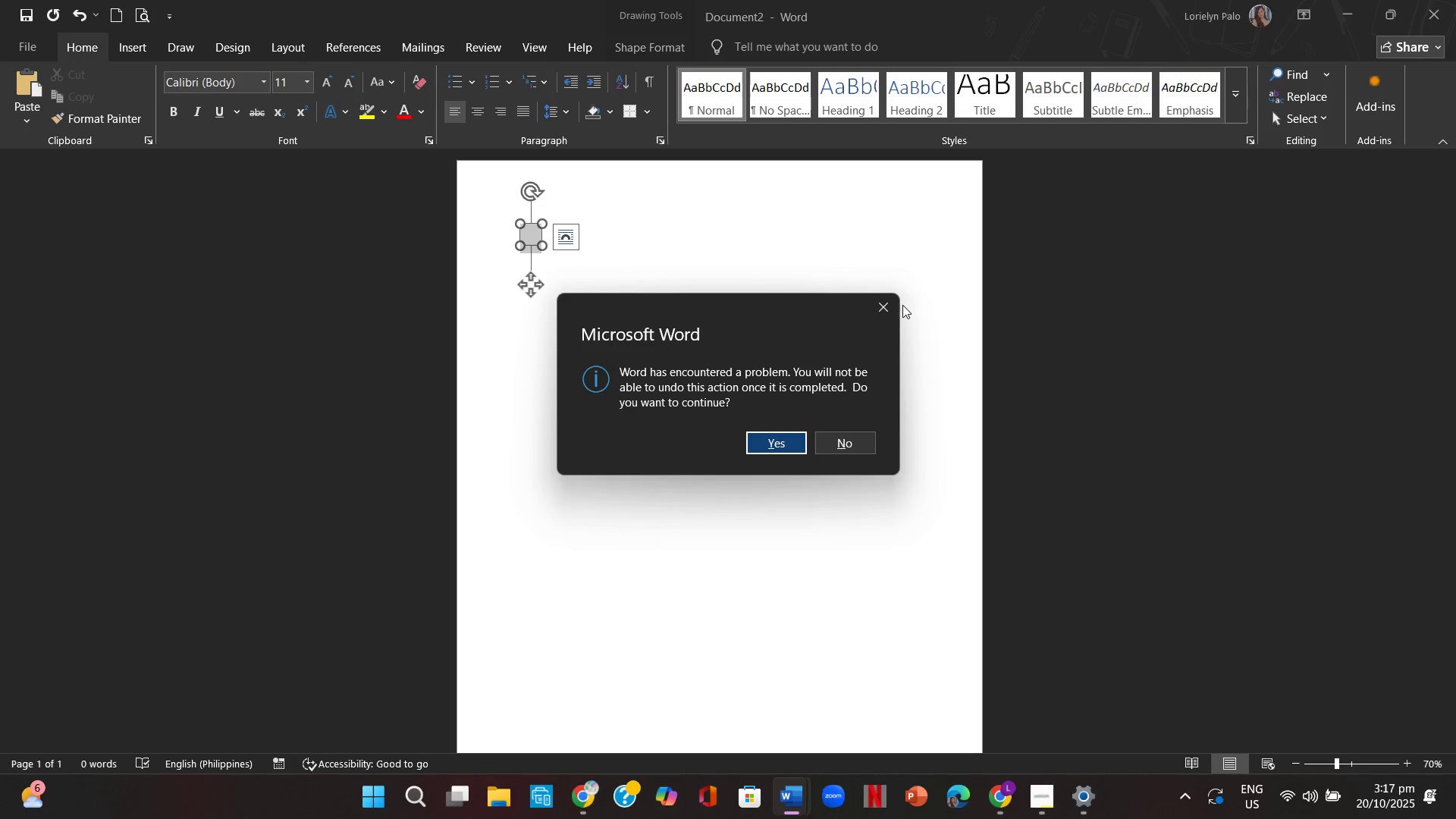 
left_click([888, 295])
 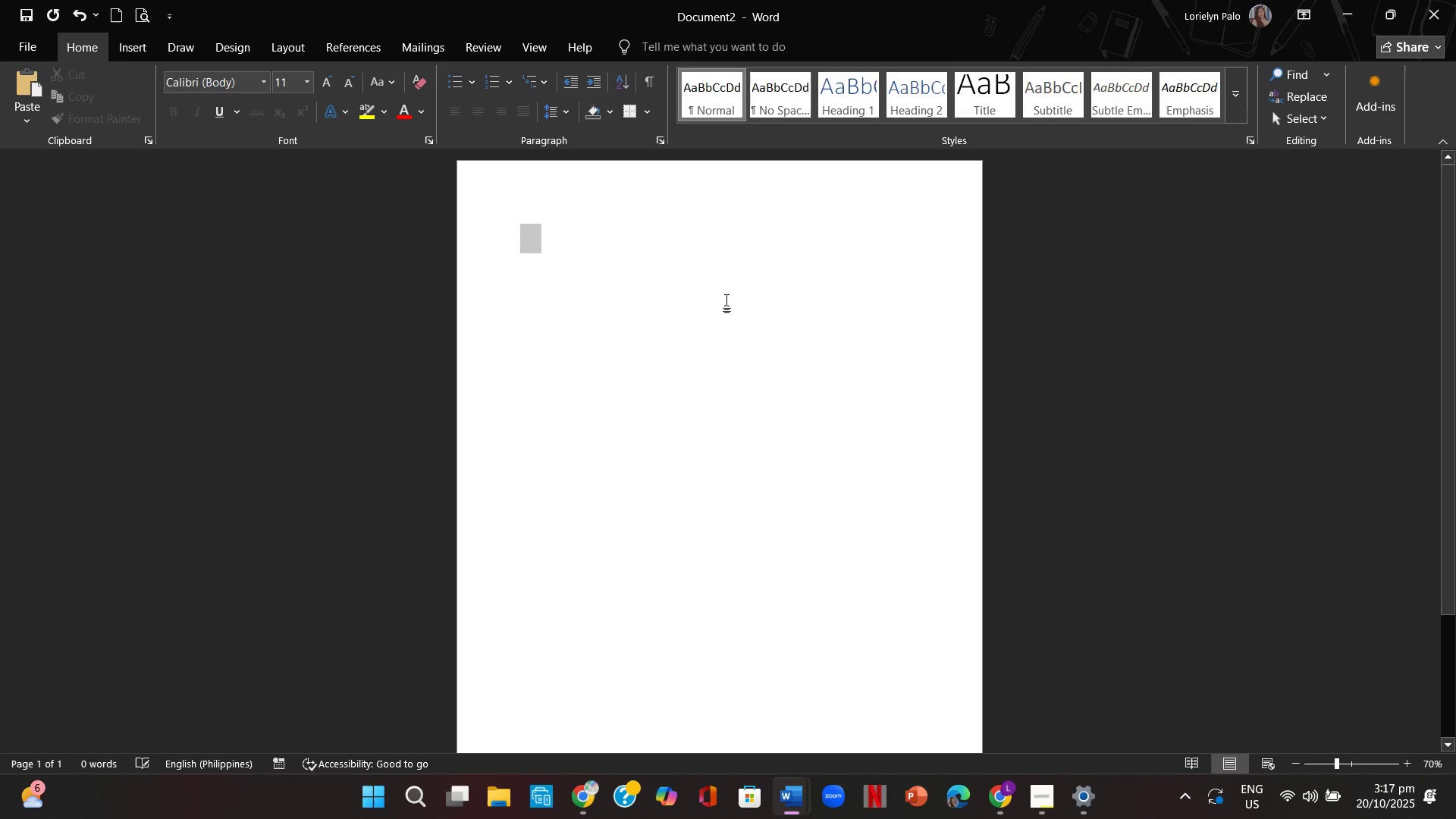 
left_click_drag(start_coordinate=[723, 297], to_coordinate=[727, 297])
 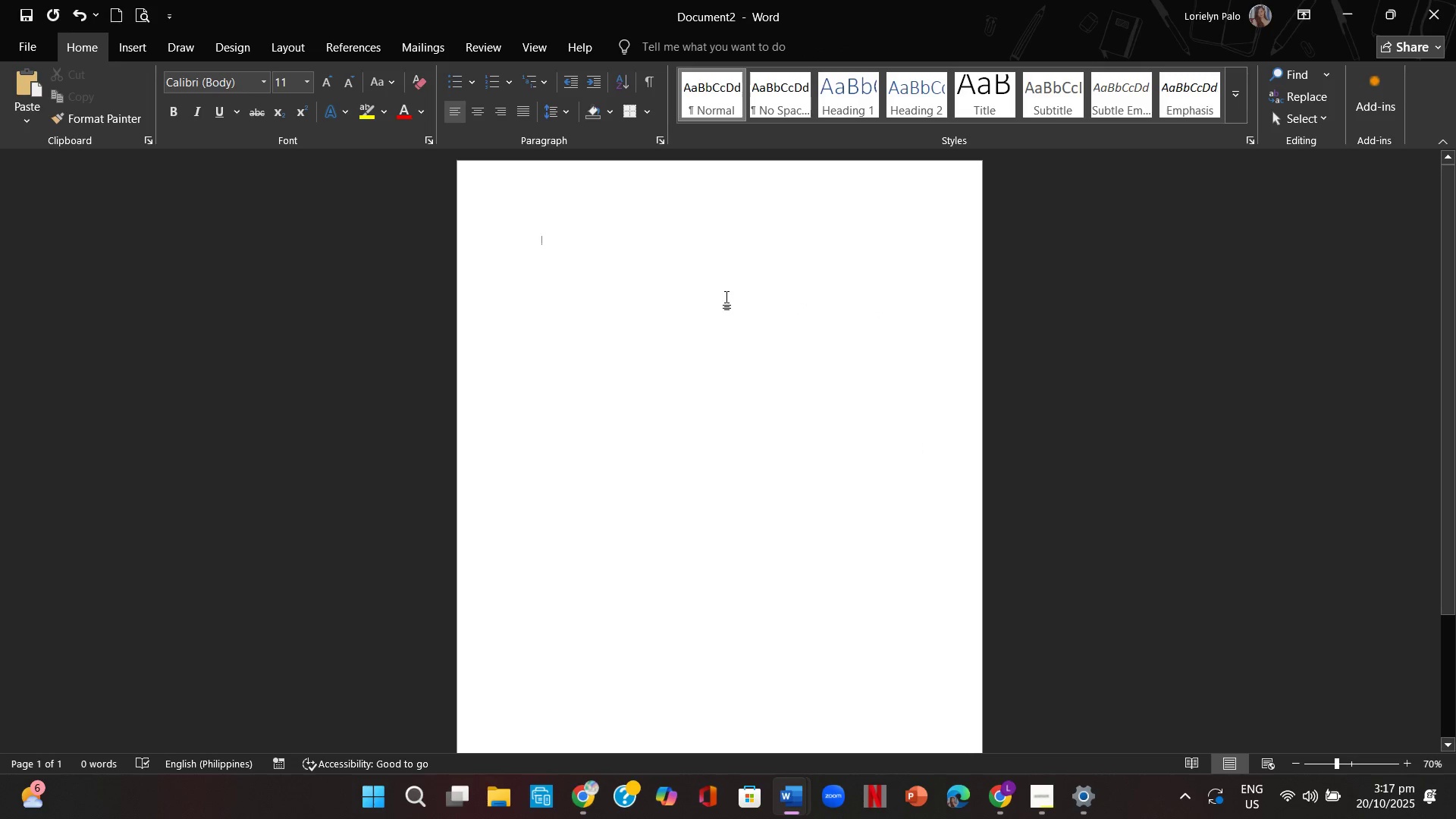 
key(Backspace)
 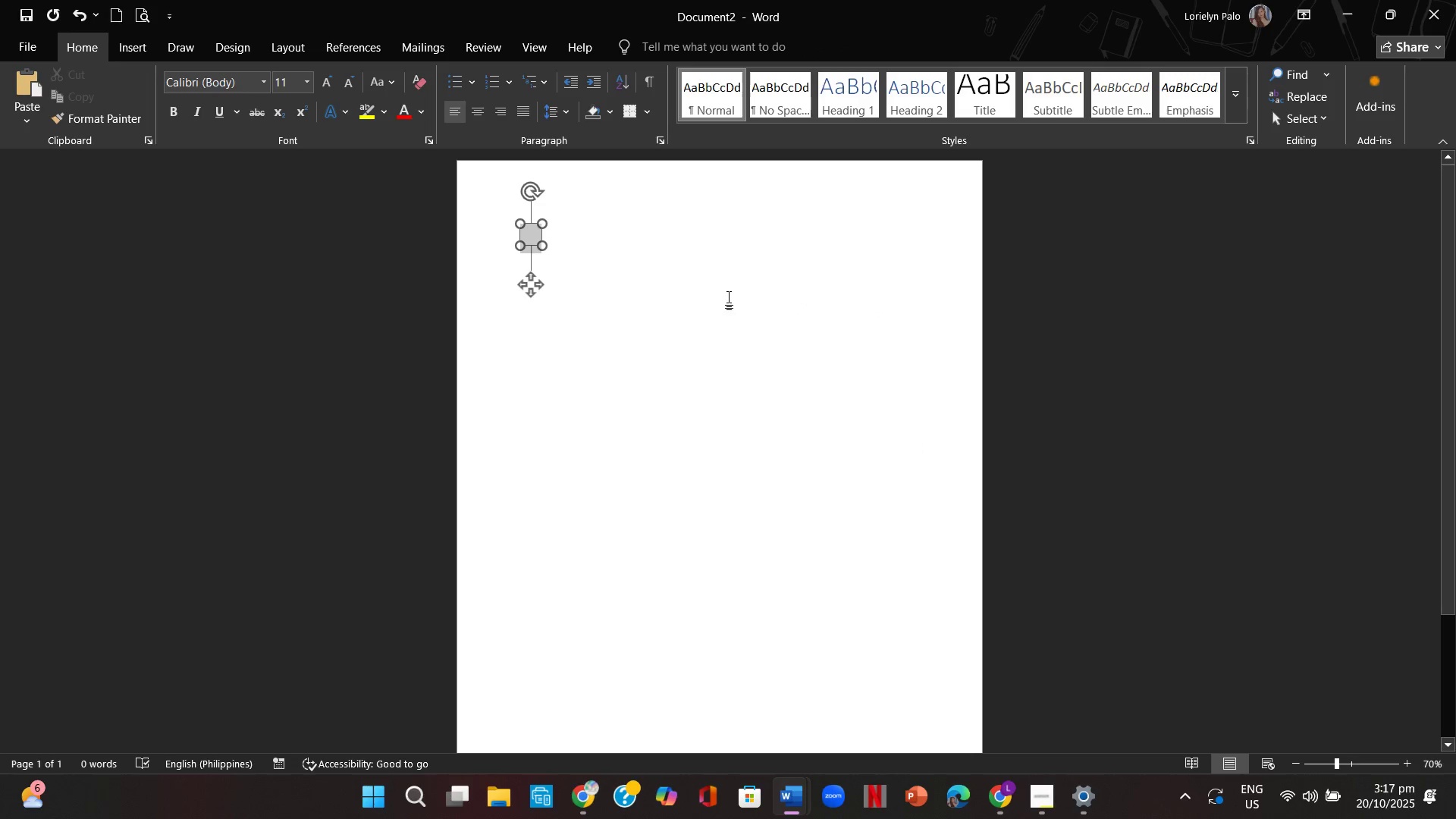 
key(Backspace)
 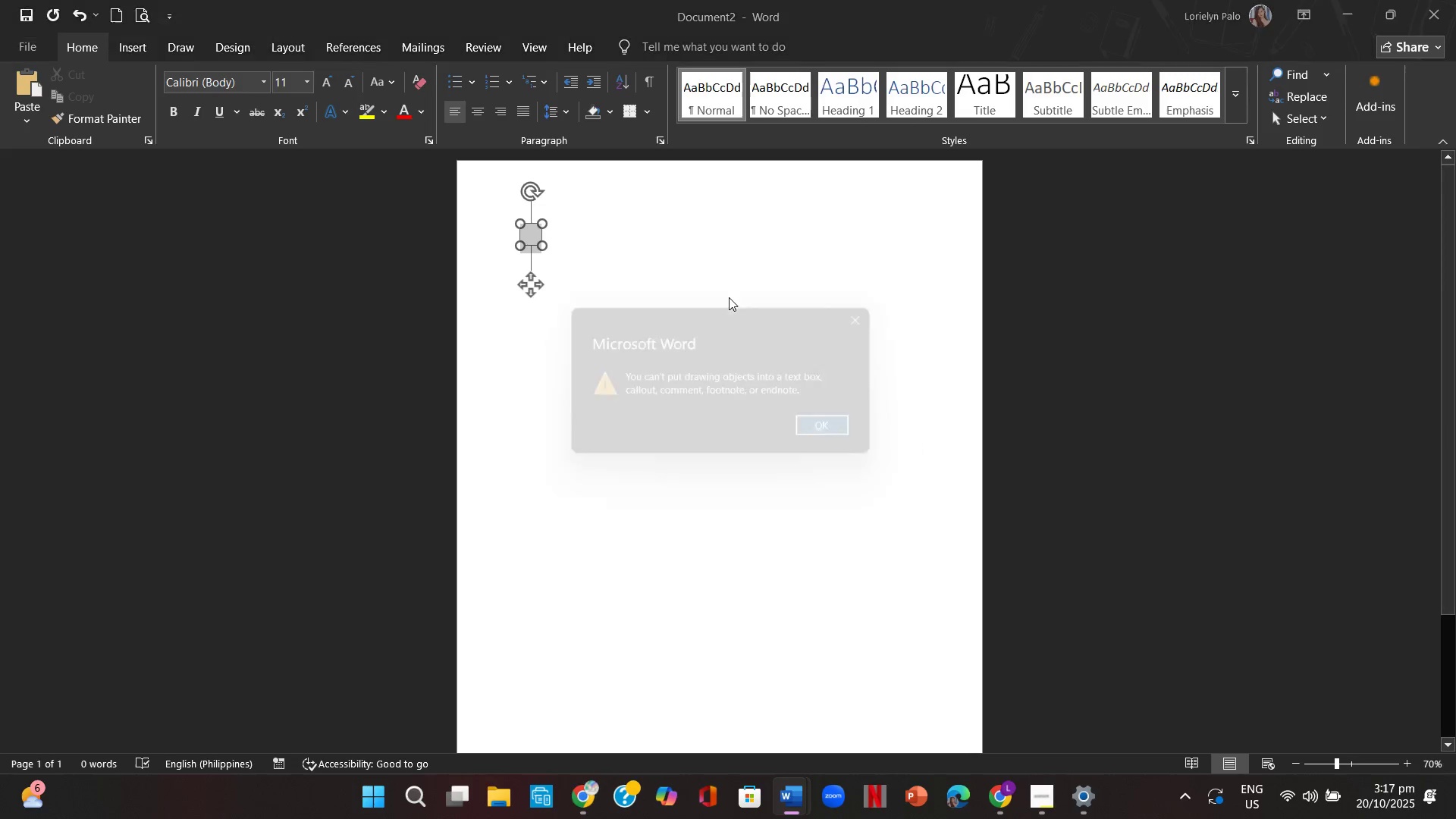 
key(Backspace)
 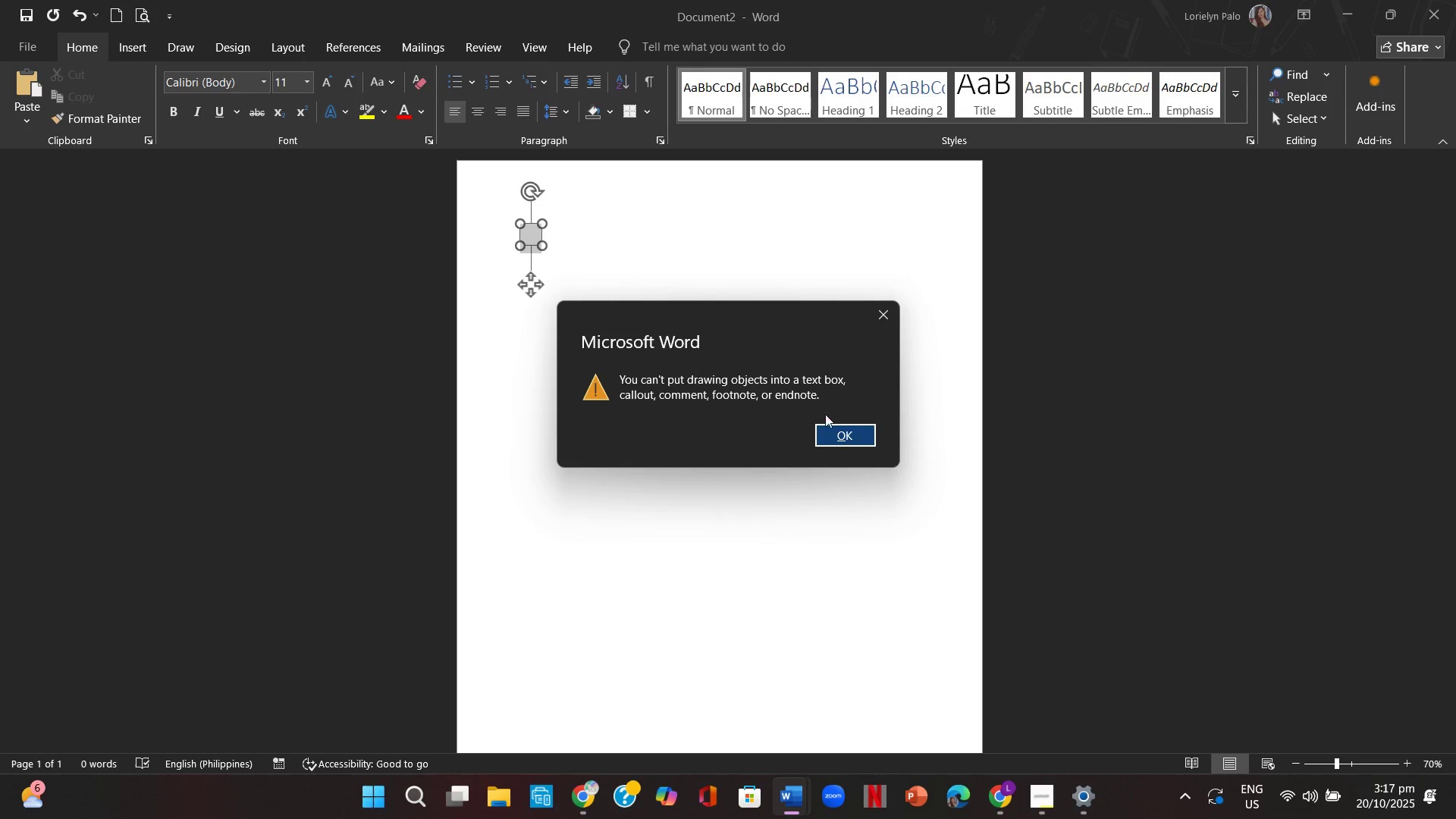 
left_click([832, 434])
 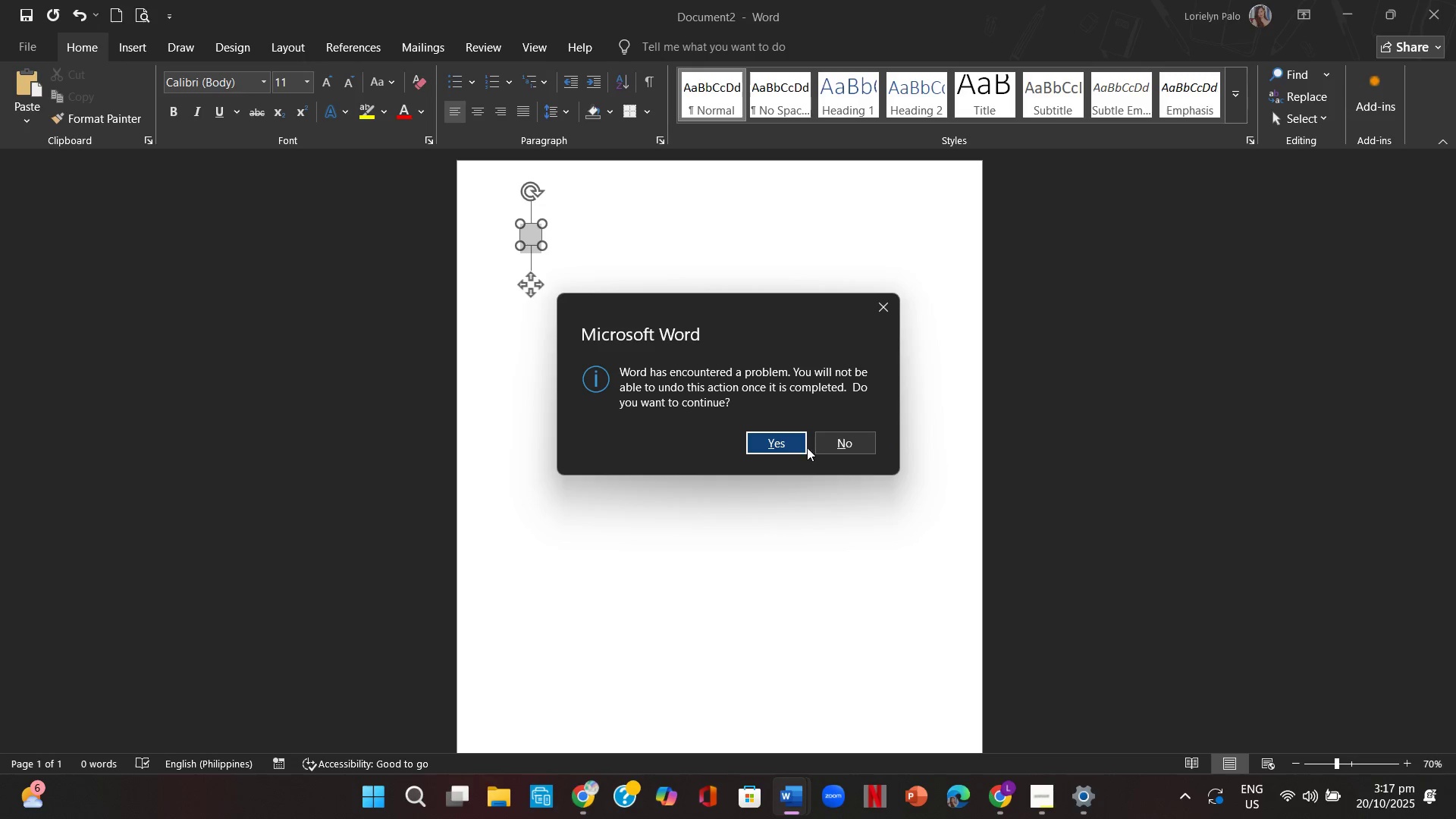 
left_click([793, 444])
 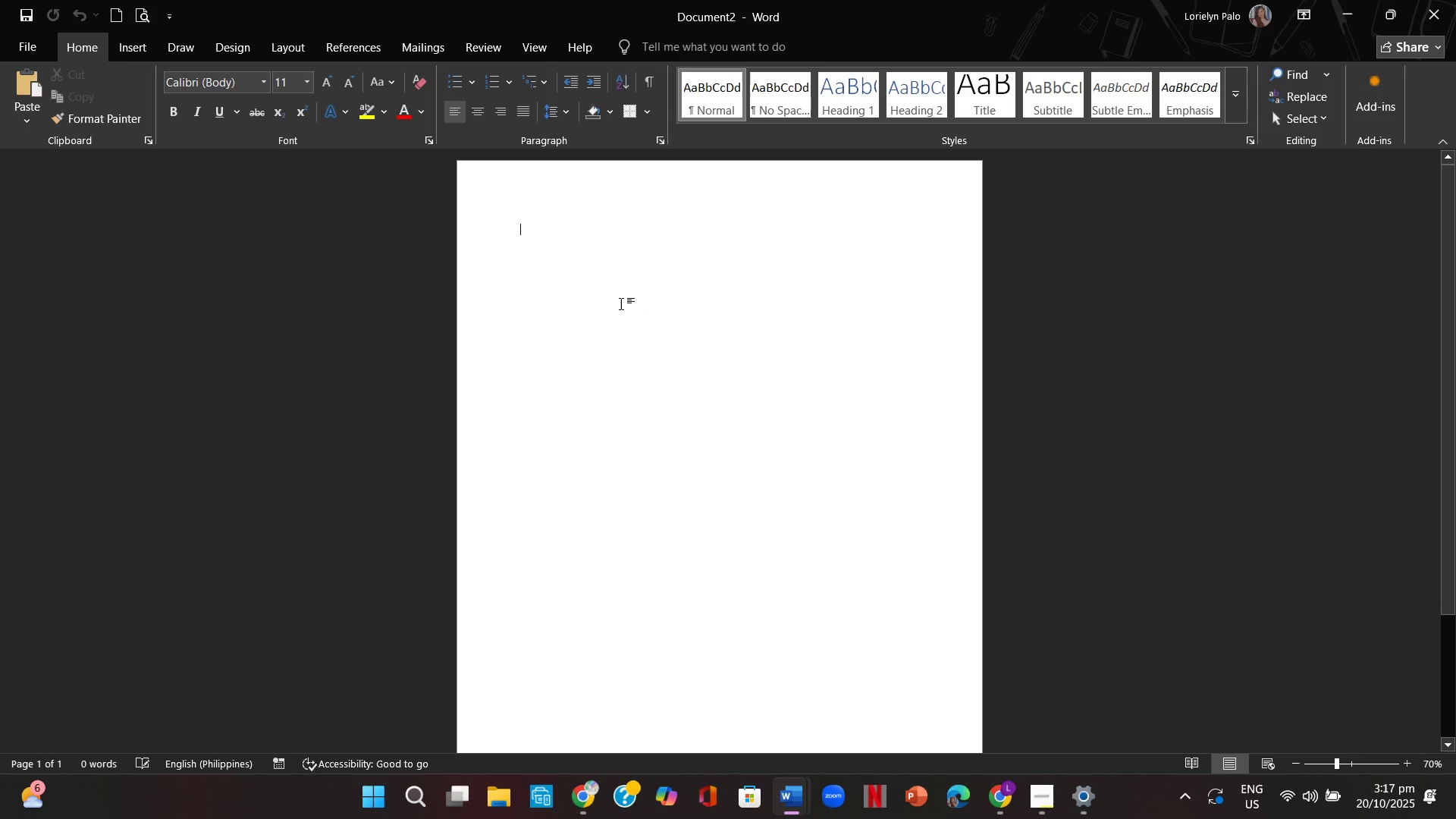 
left_click([621, 301])
 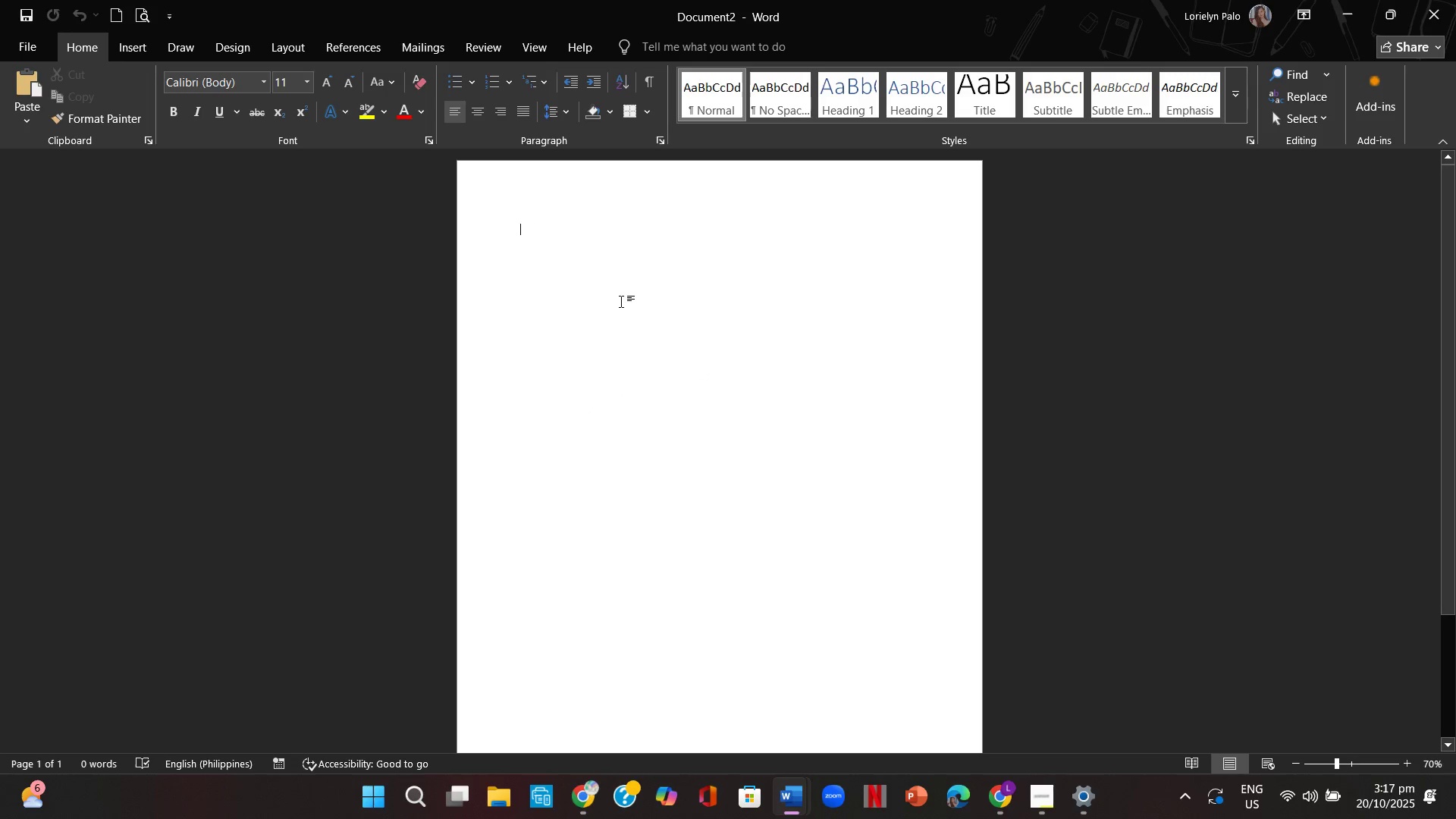 
key(Control+V)
 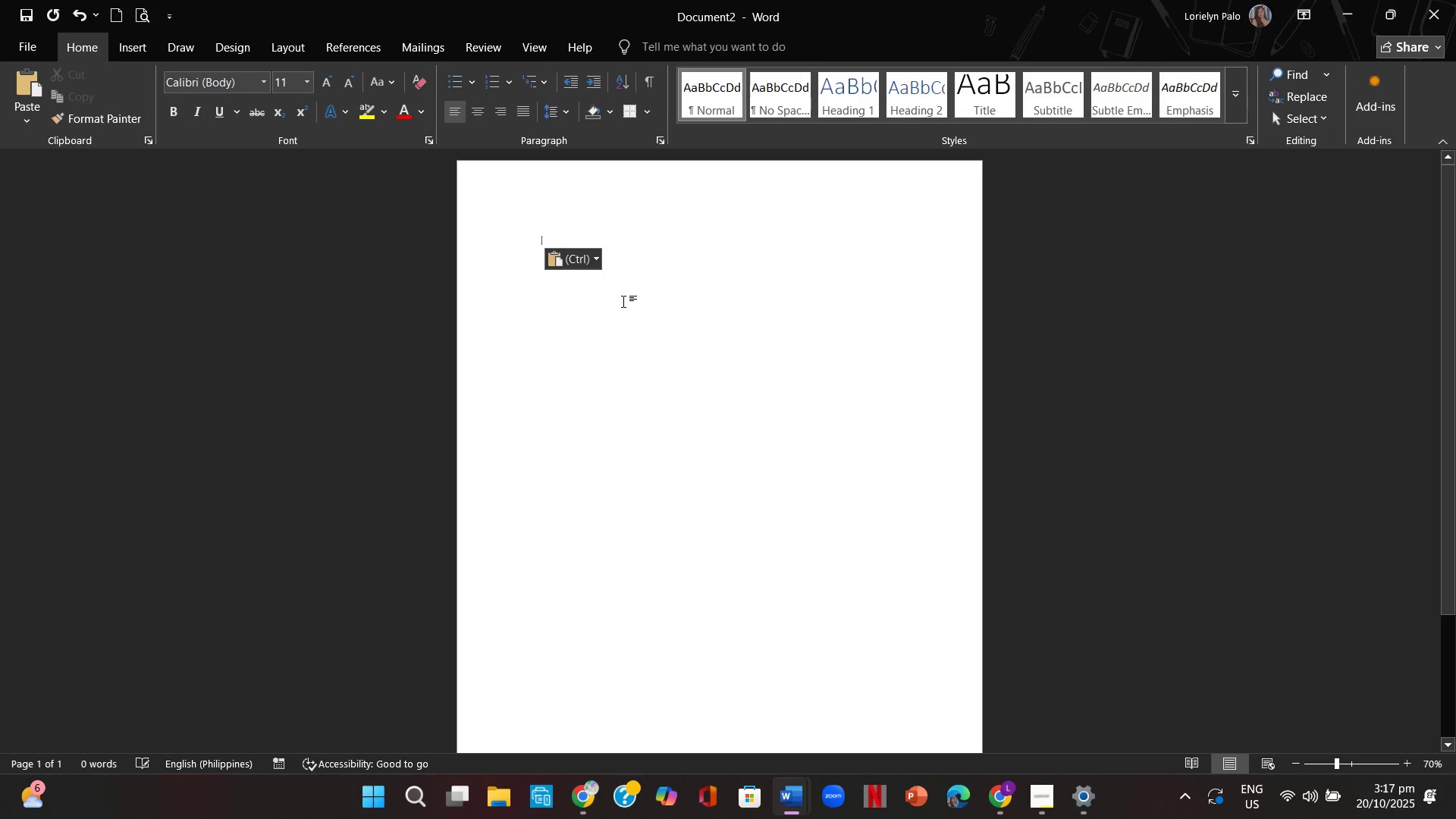 
key(Backspace)
 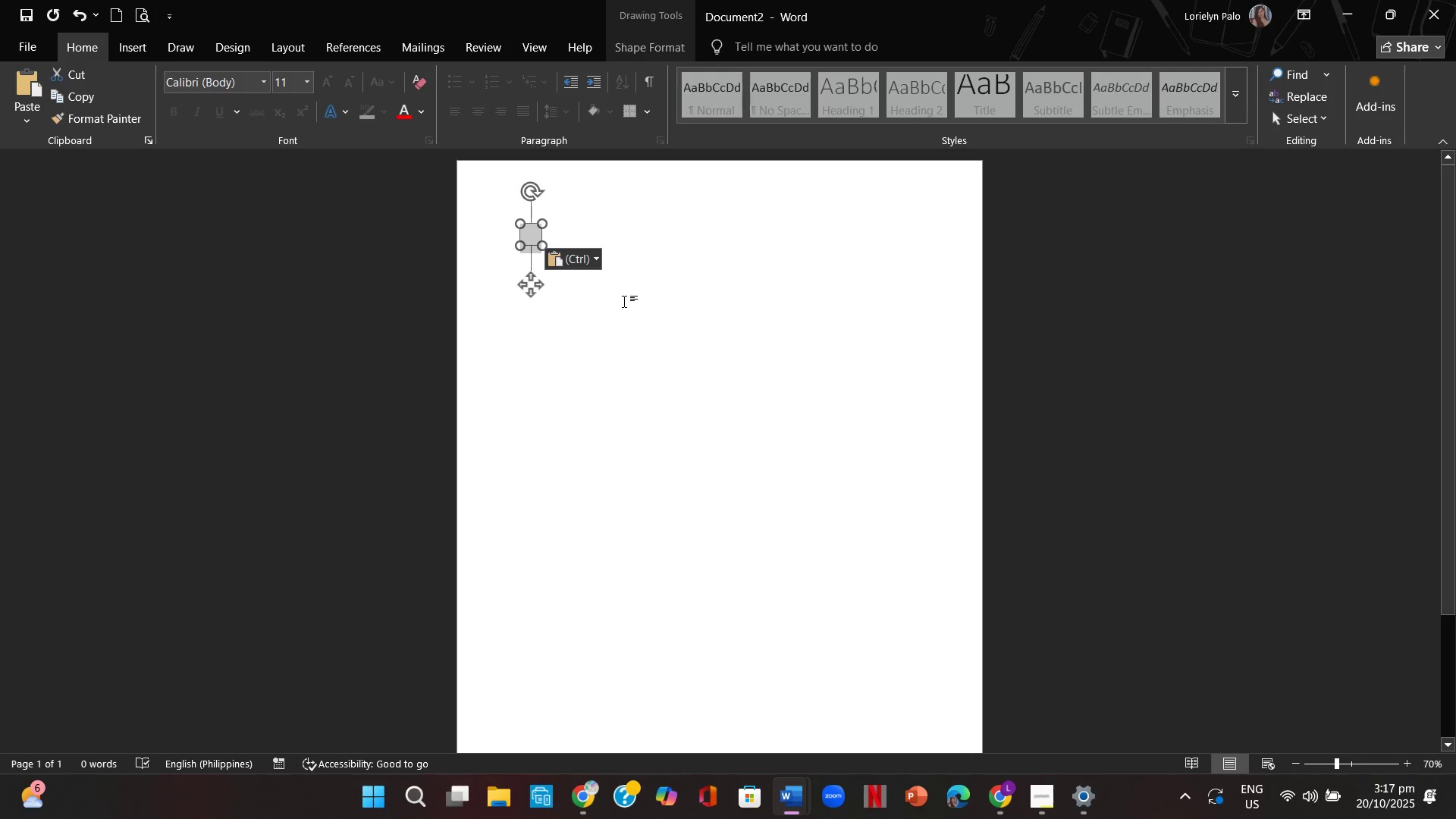 
right_click([624, 301])
 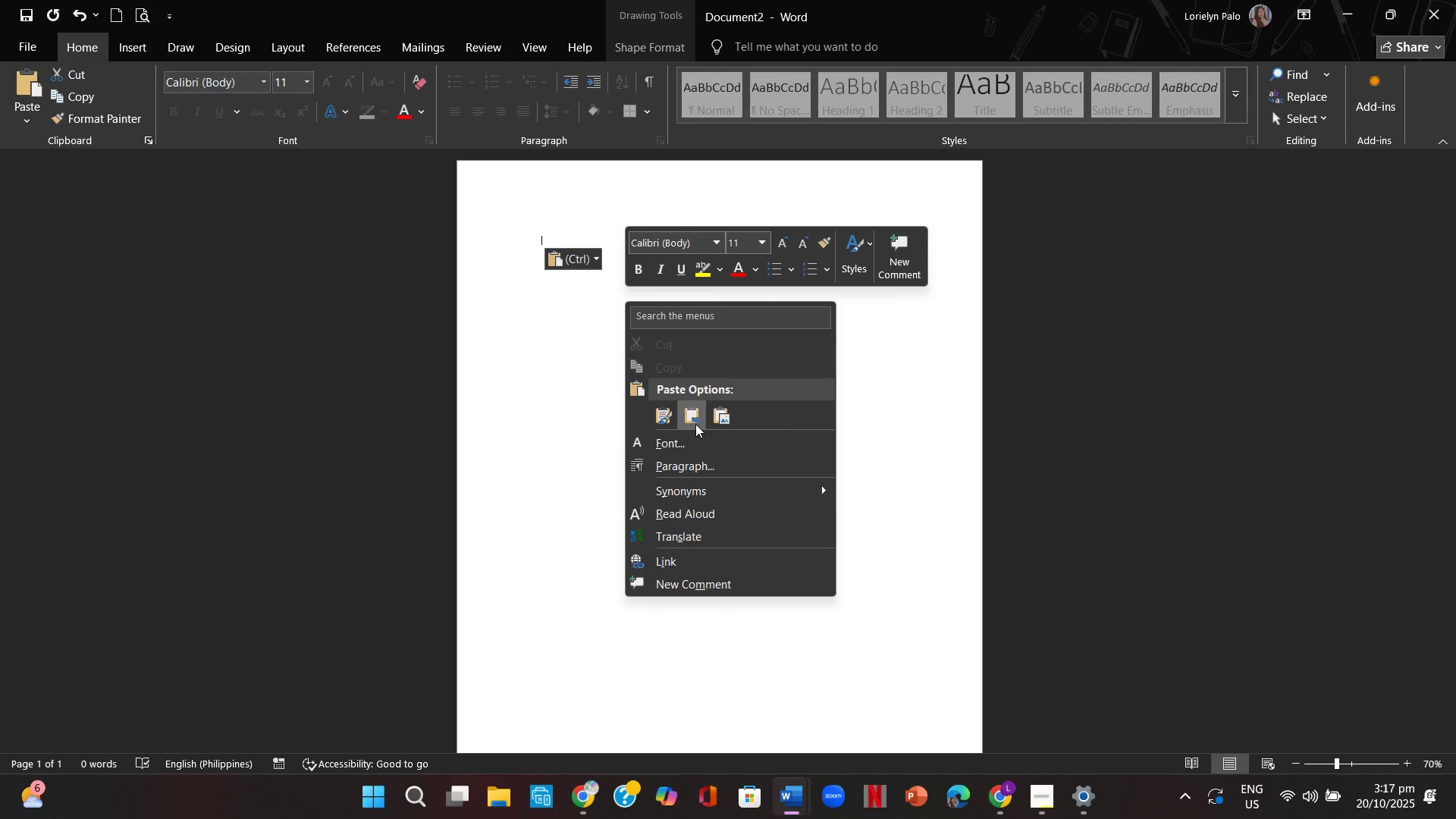 
left_click([720, 416])
 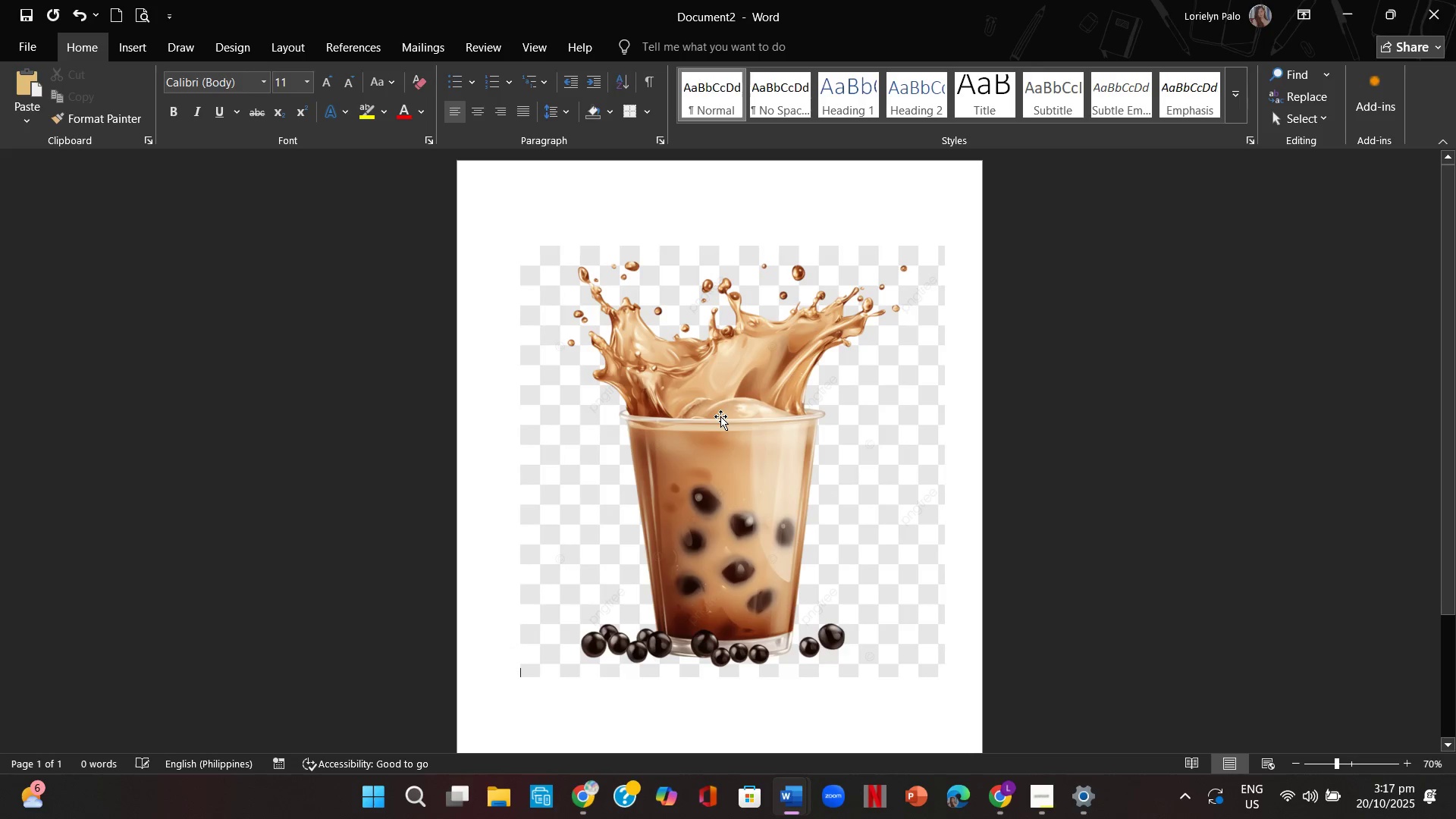 
left_click([720, 416])
 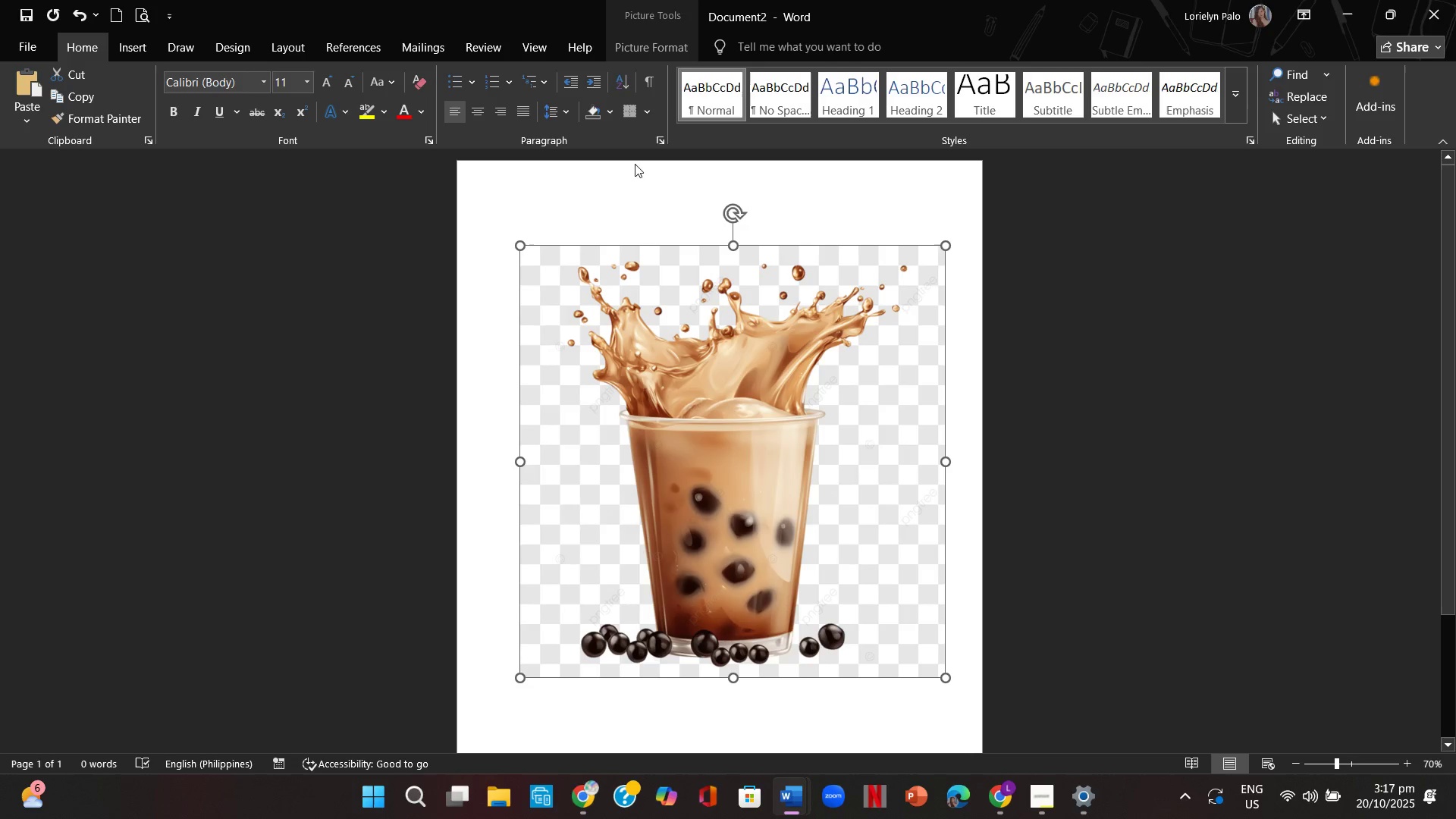 
mouse_move([639, 42])
 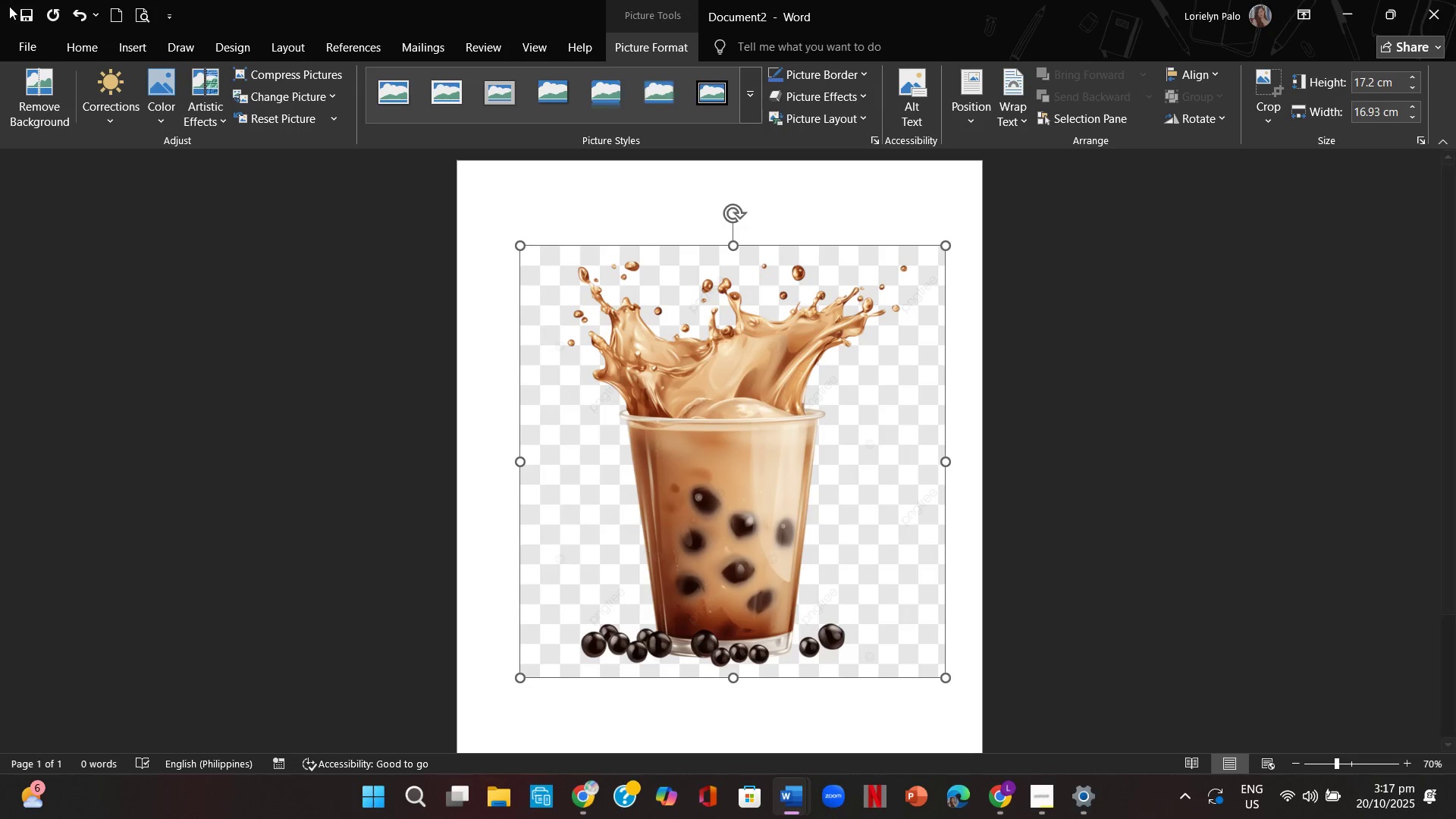 
mouse_move([15, 87])
 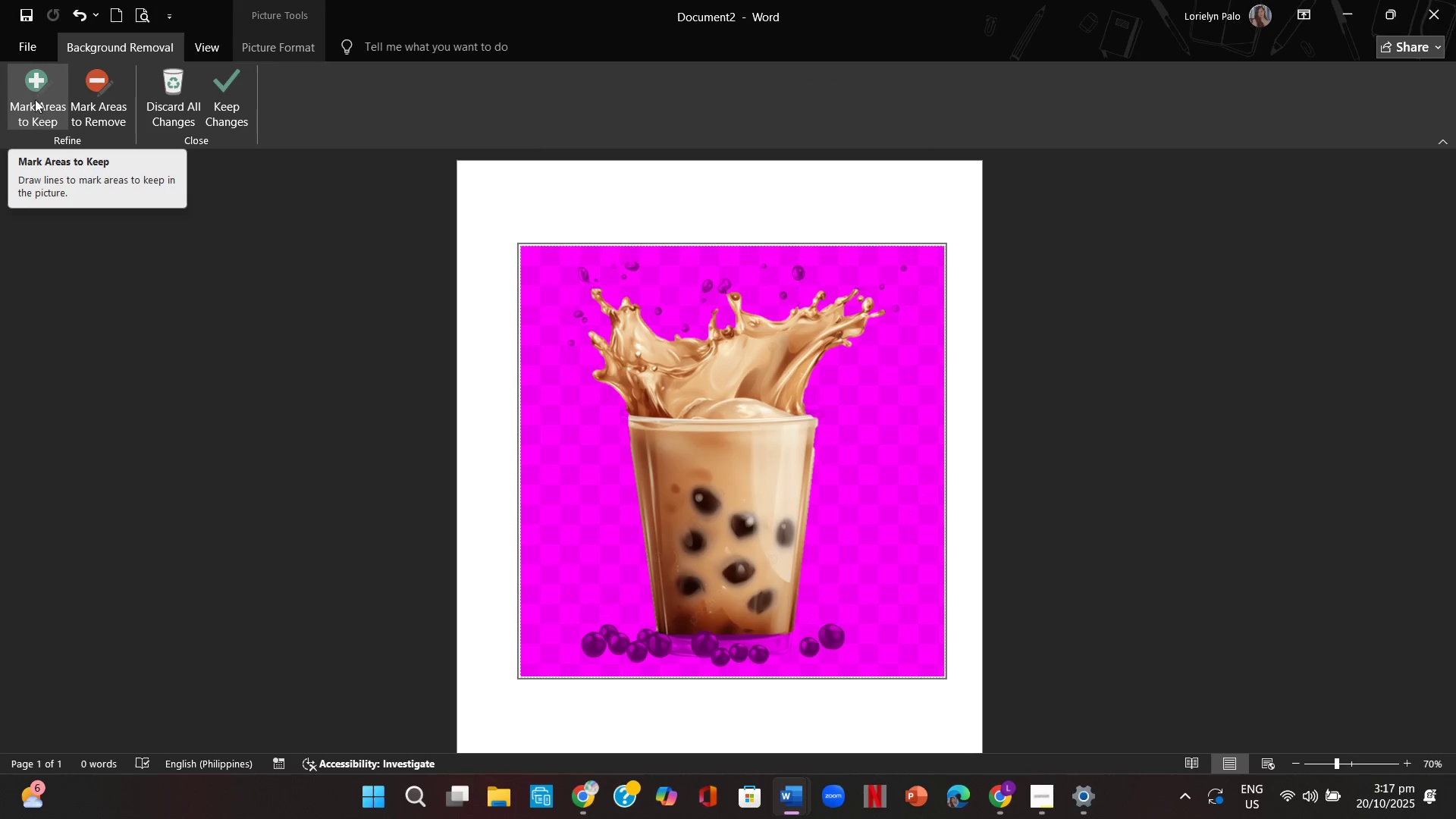 
left_click([54, 84])
 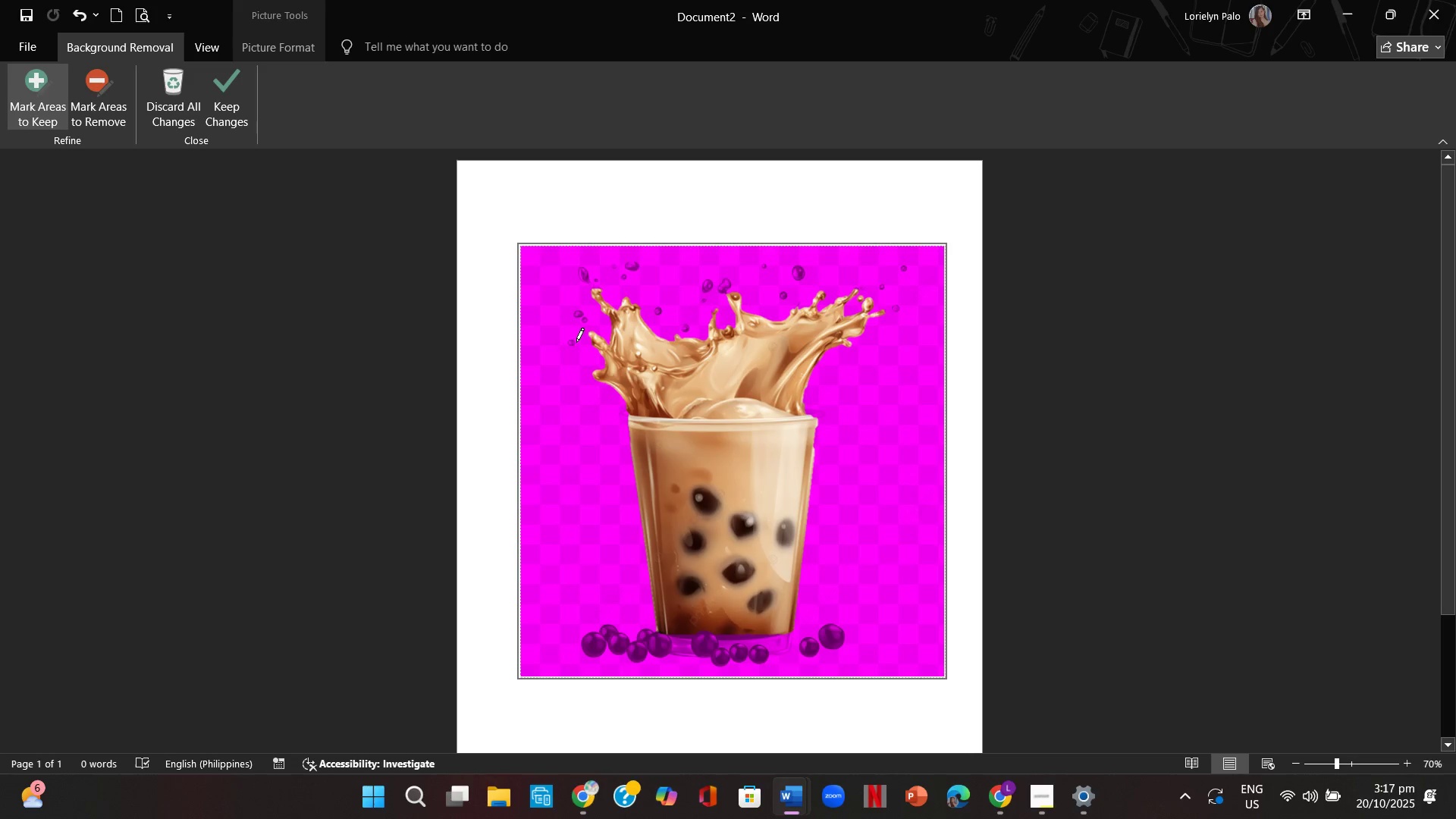 
left_click([574, 342])
 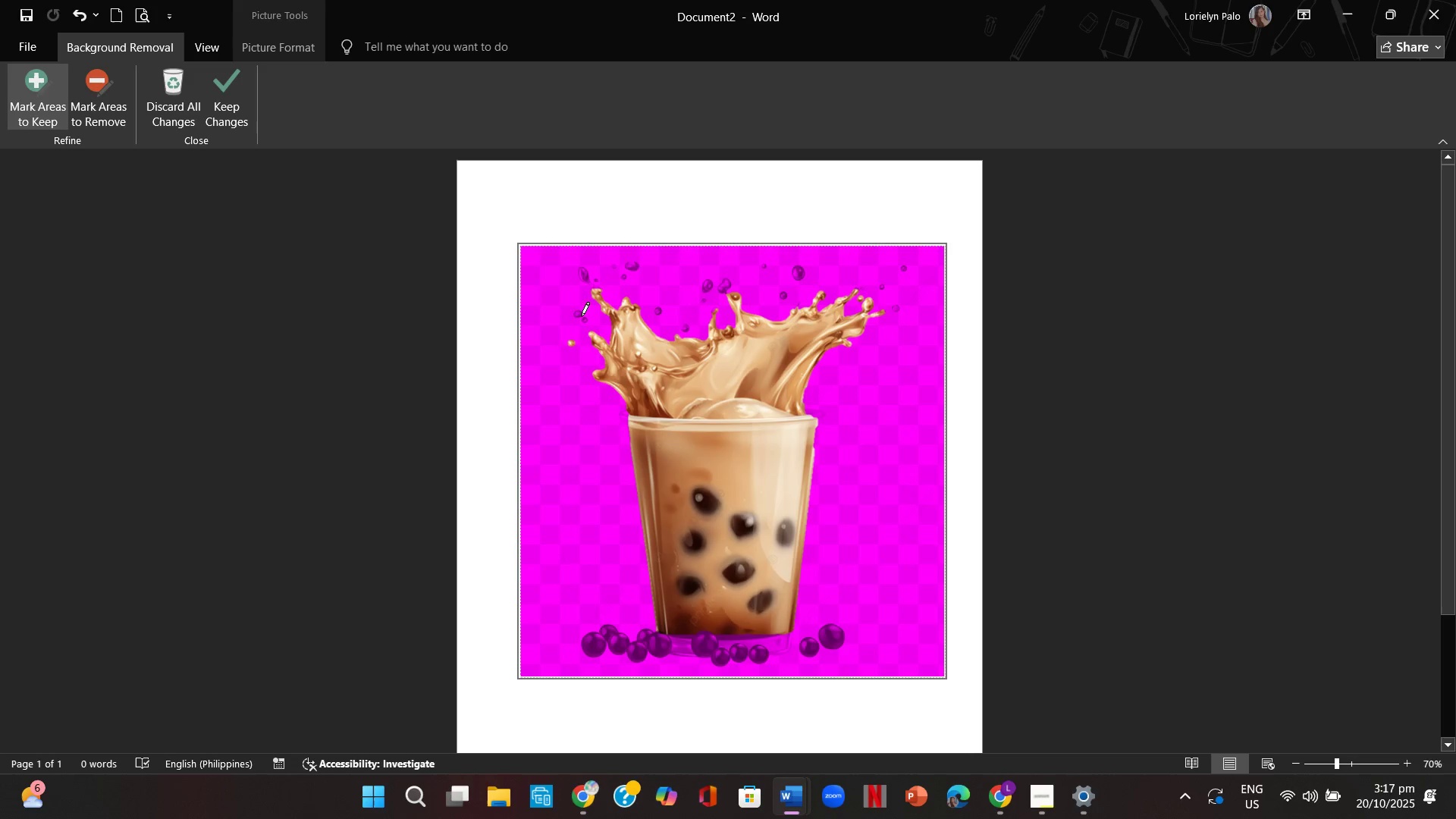 
left_click([578, 315])
 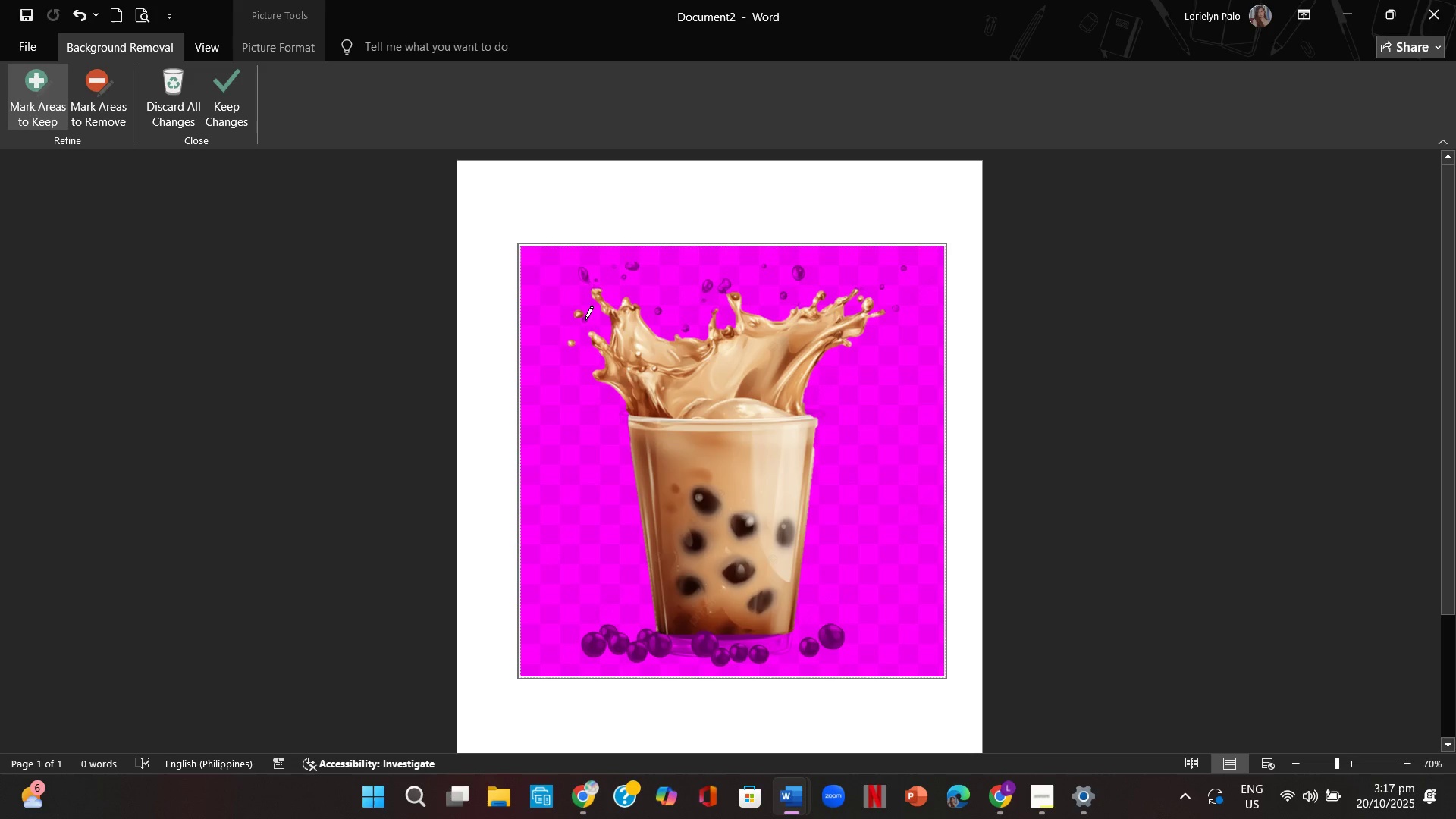 
left_click([584, 320])
 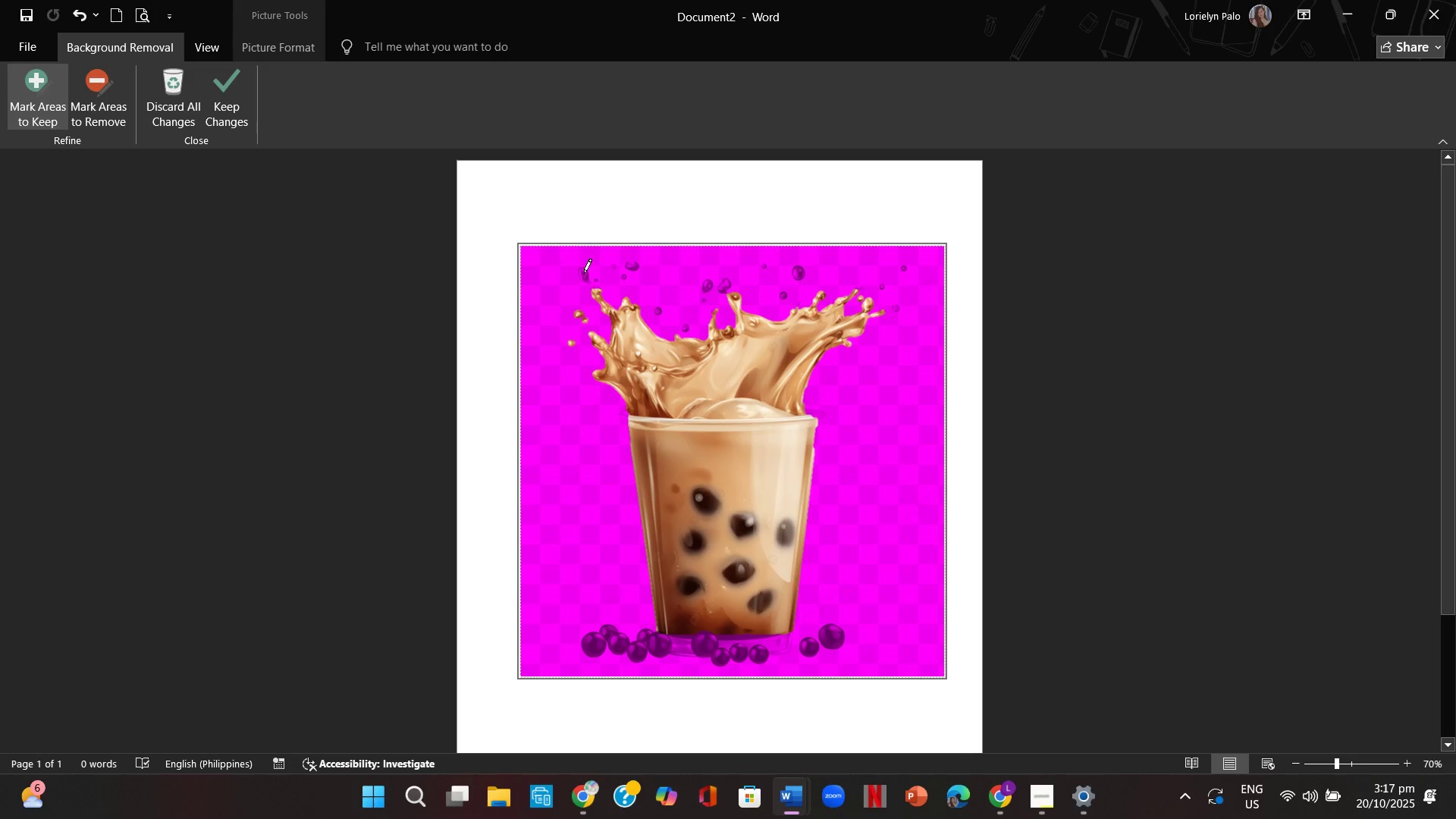 
left_click([585, 274])
 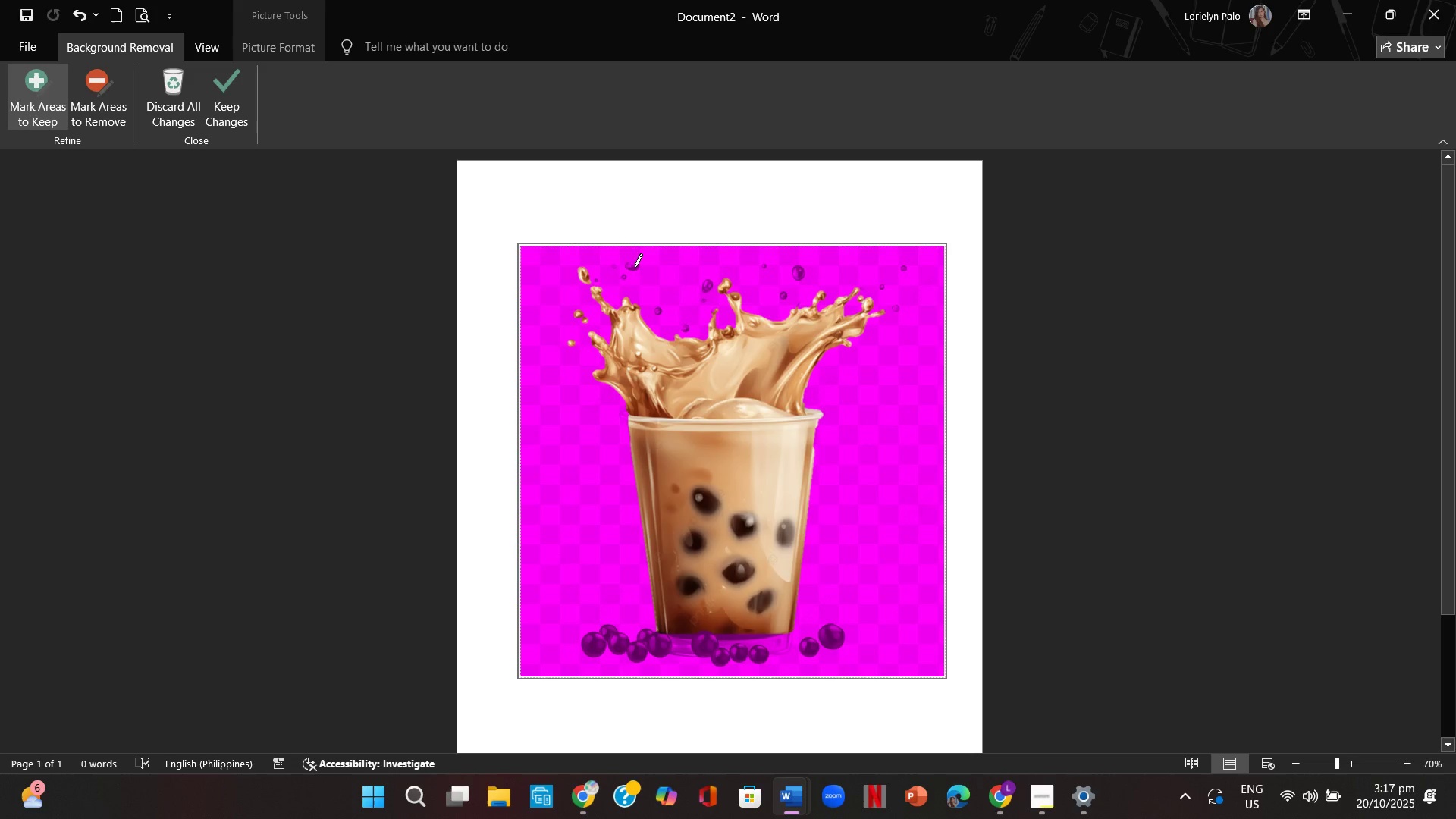 
left_click([635, 267])
 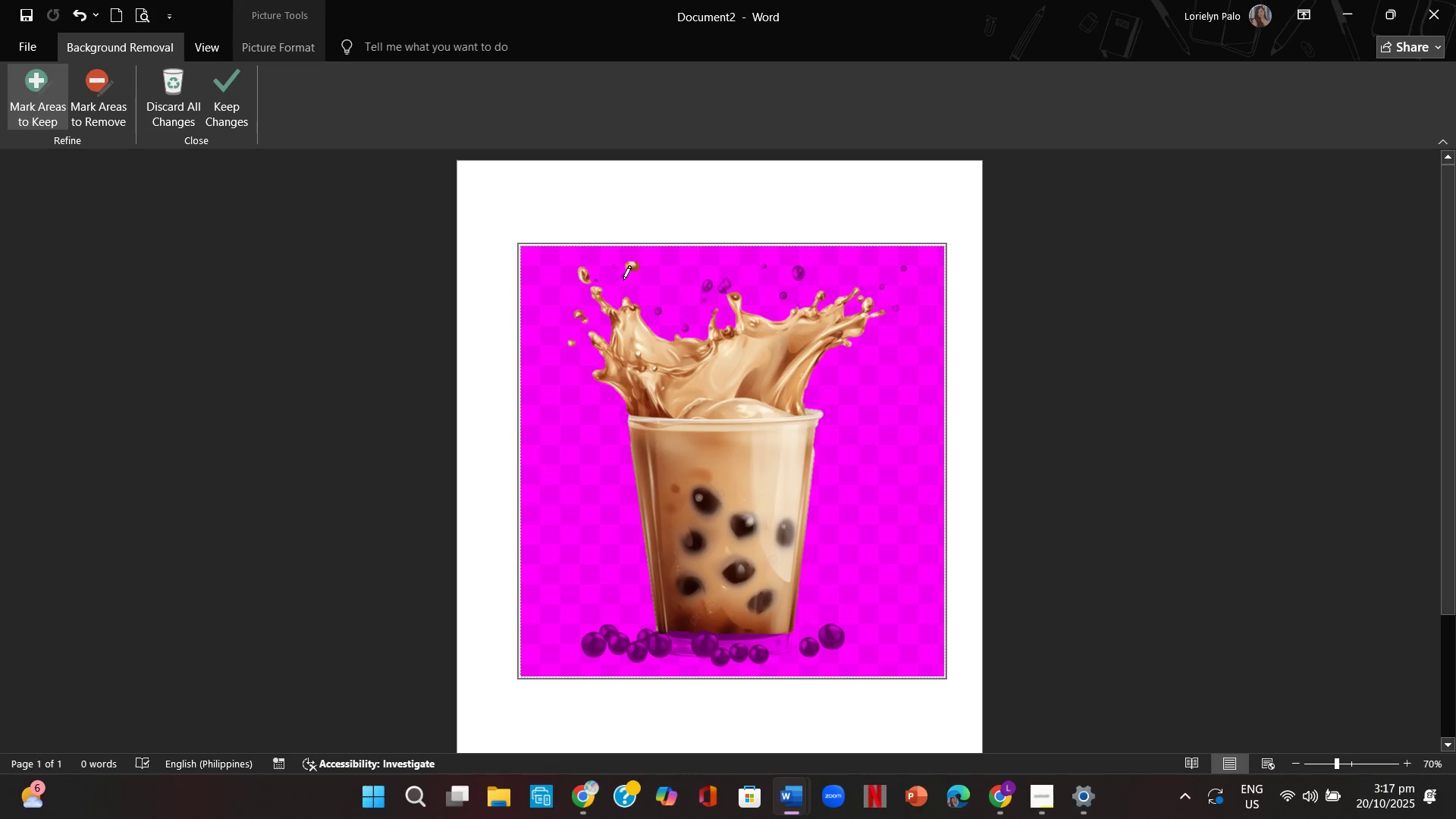 
left_click([623, 278])
 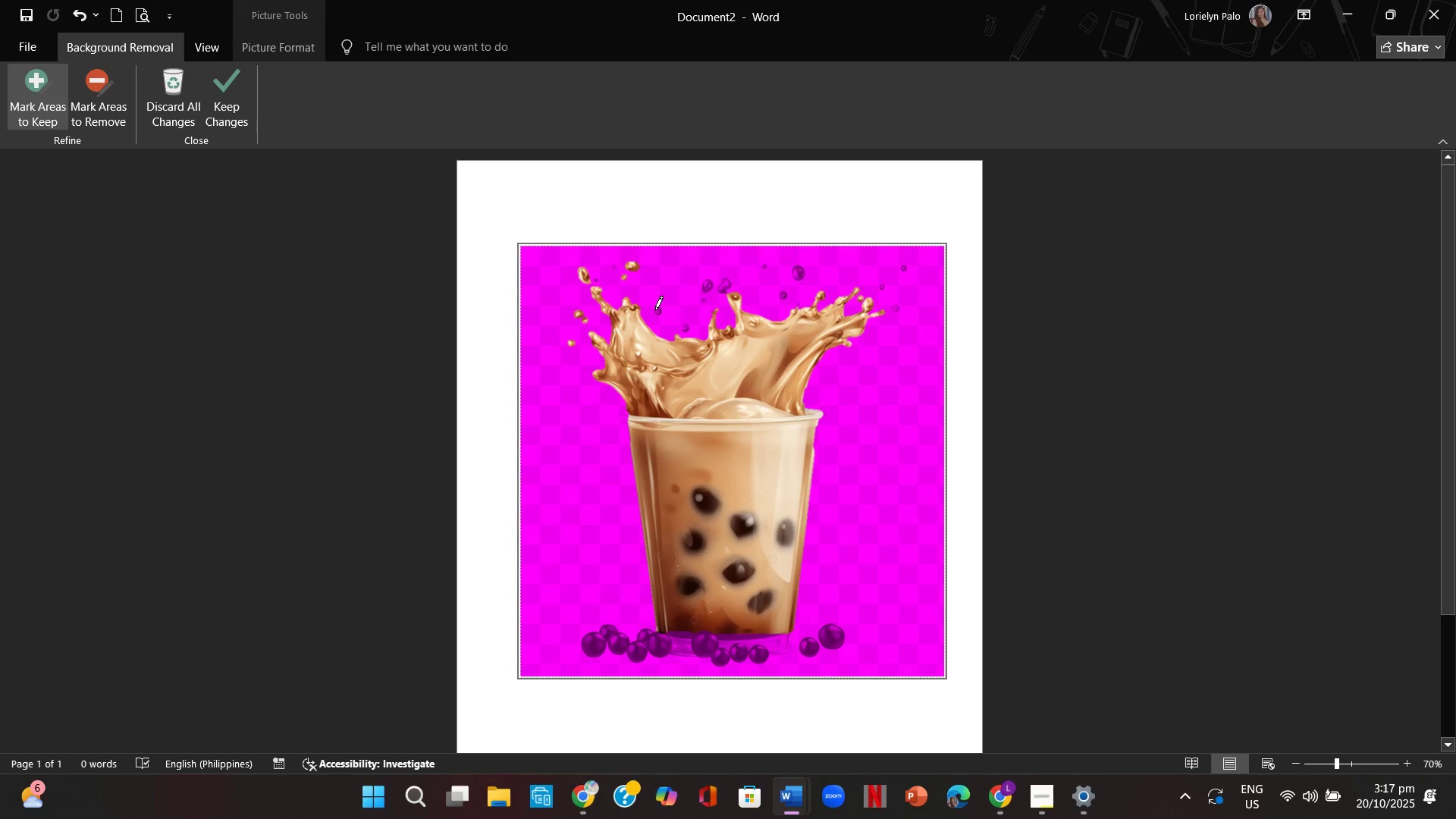 
left_click([657, 312])
 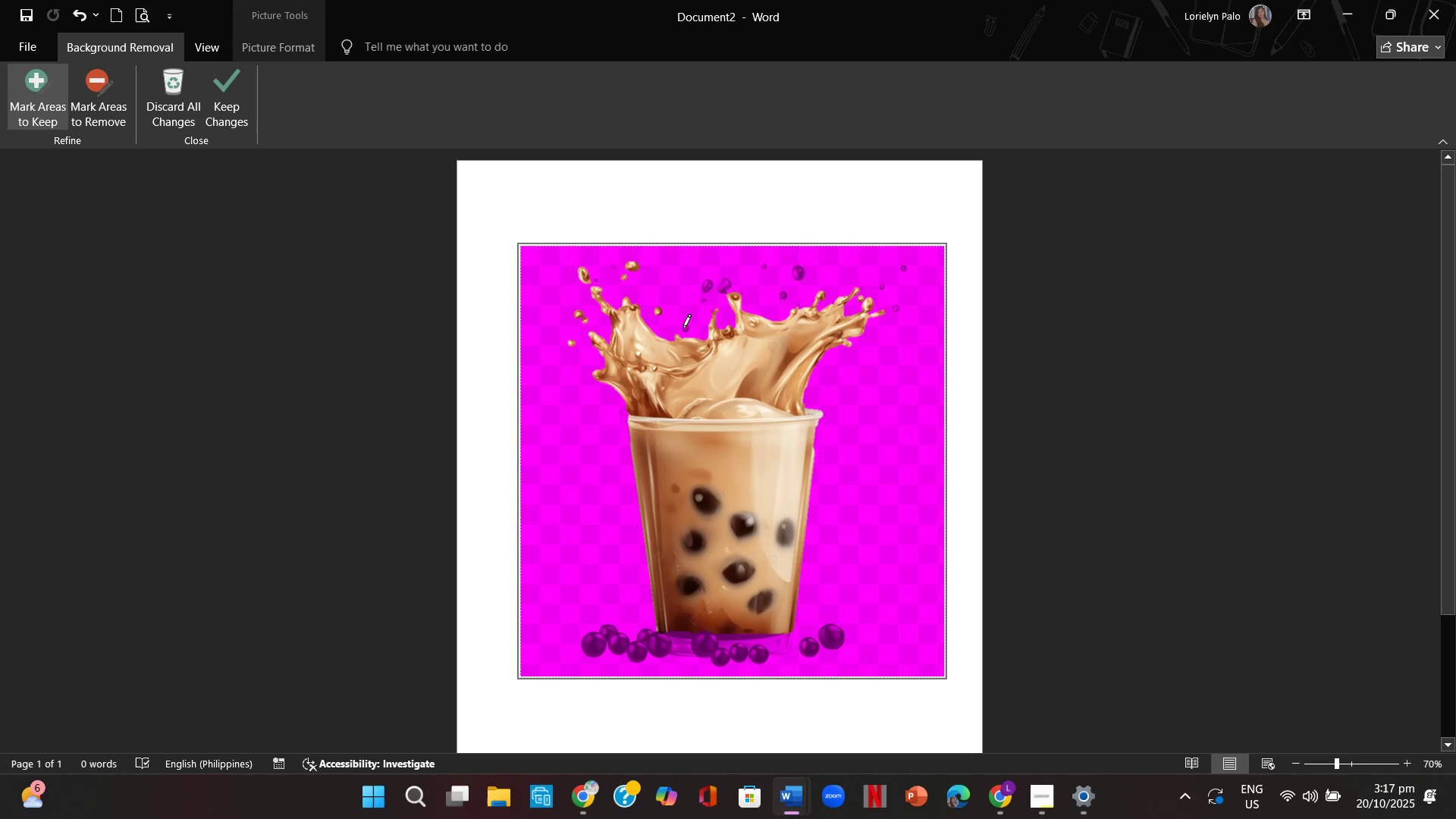 
left_click([683, 328])
 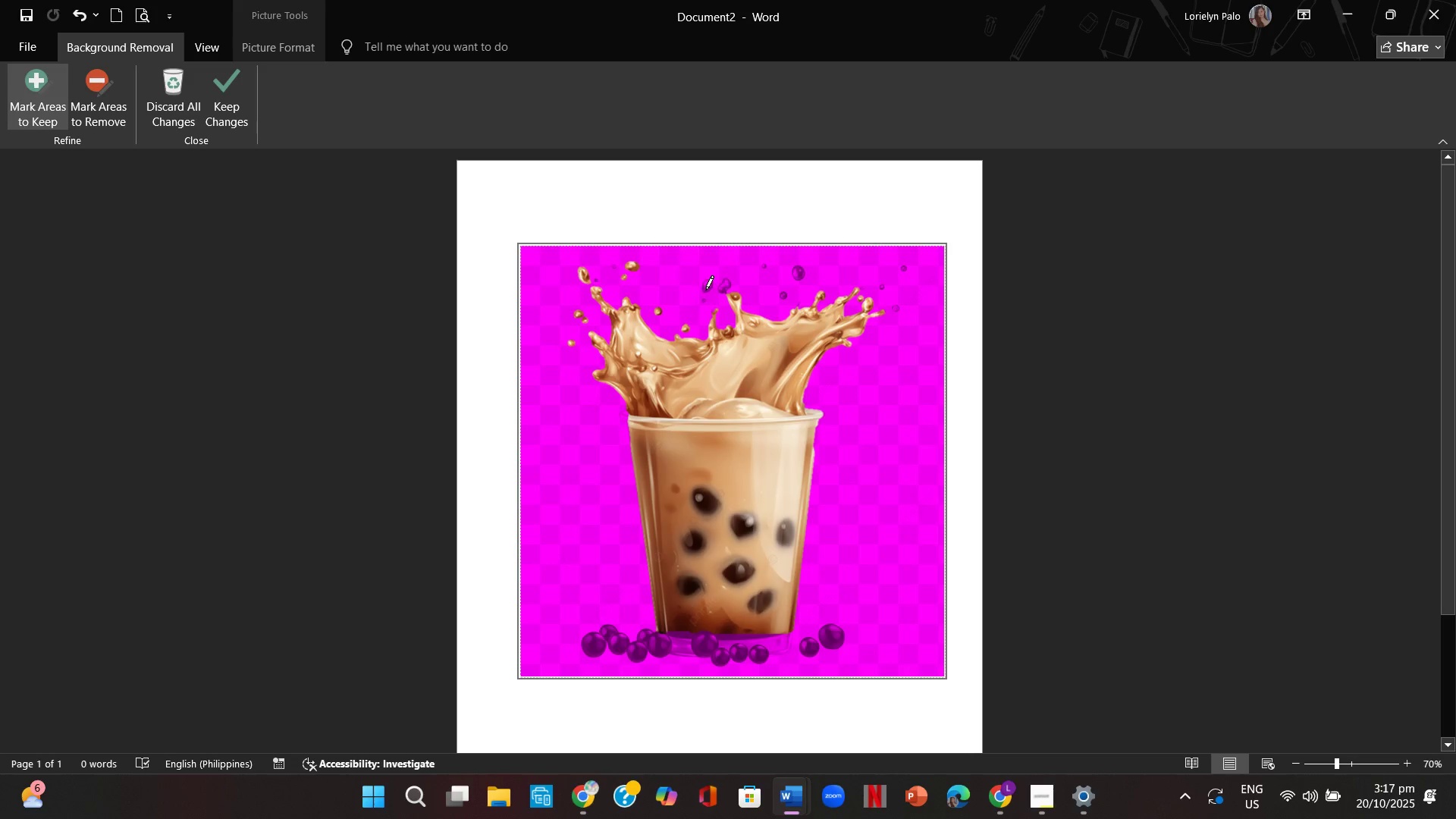 
left_click([706, 290])
 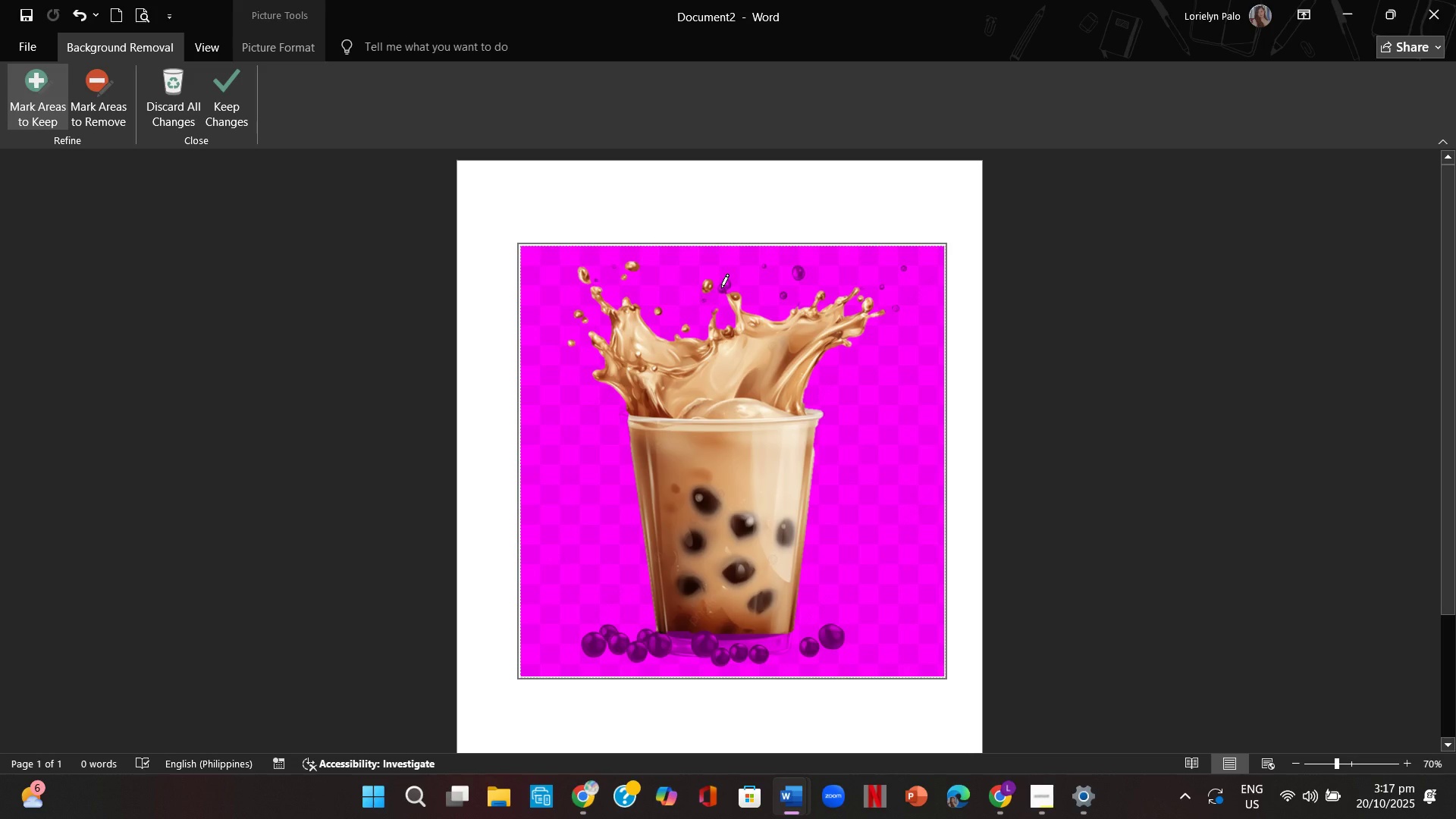 
left_click([721, 288])
 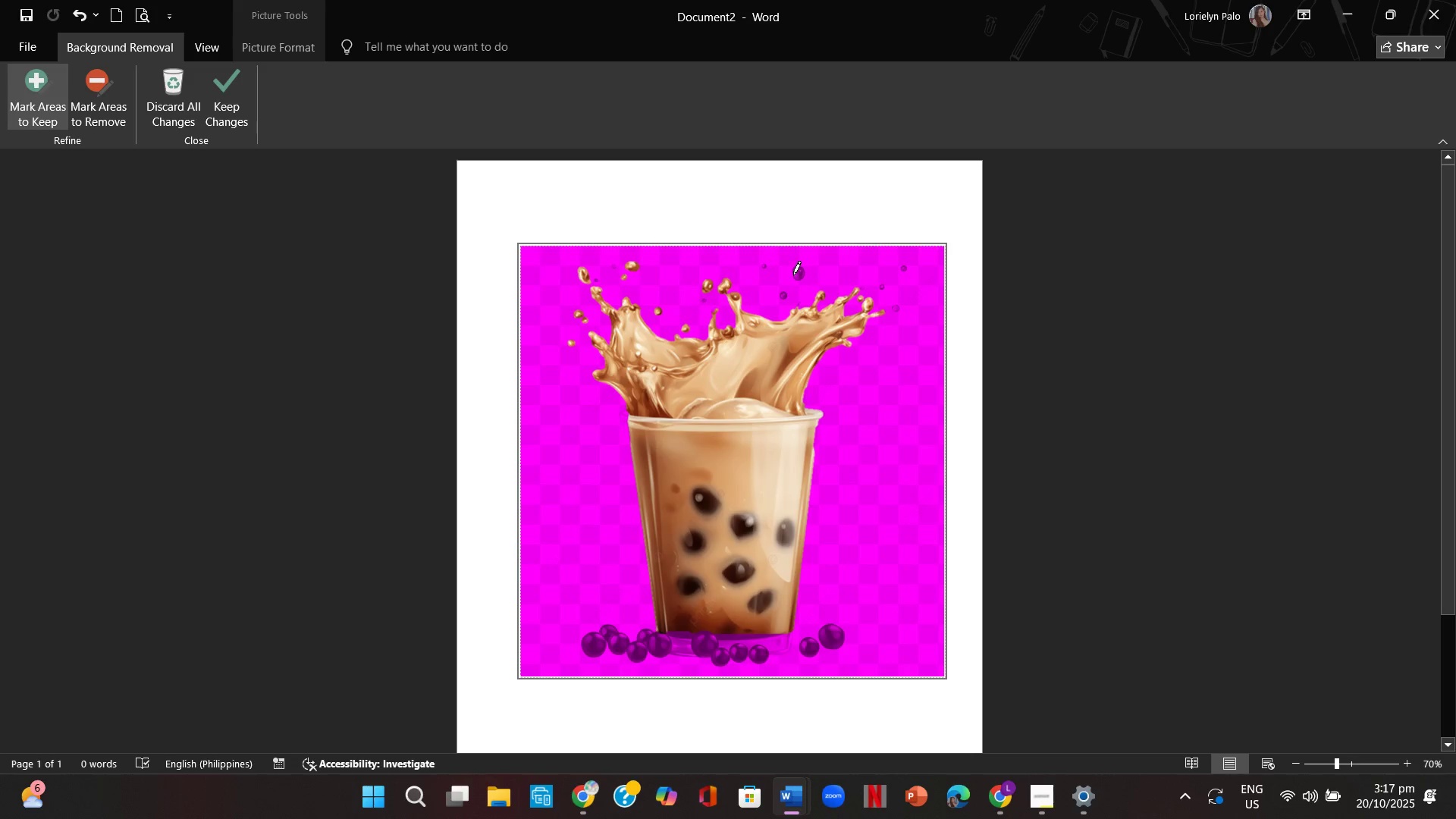 
left_click([796, 275])
 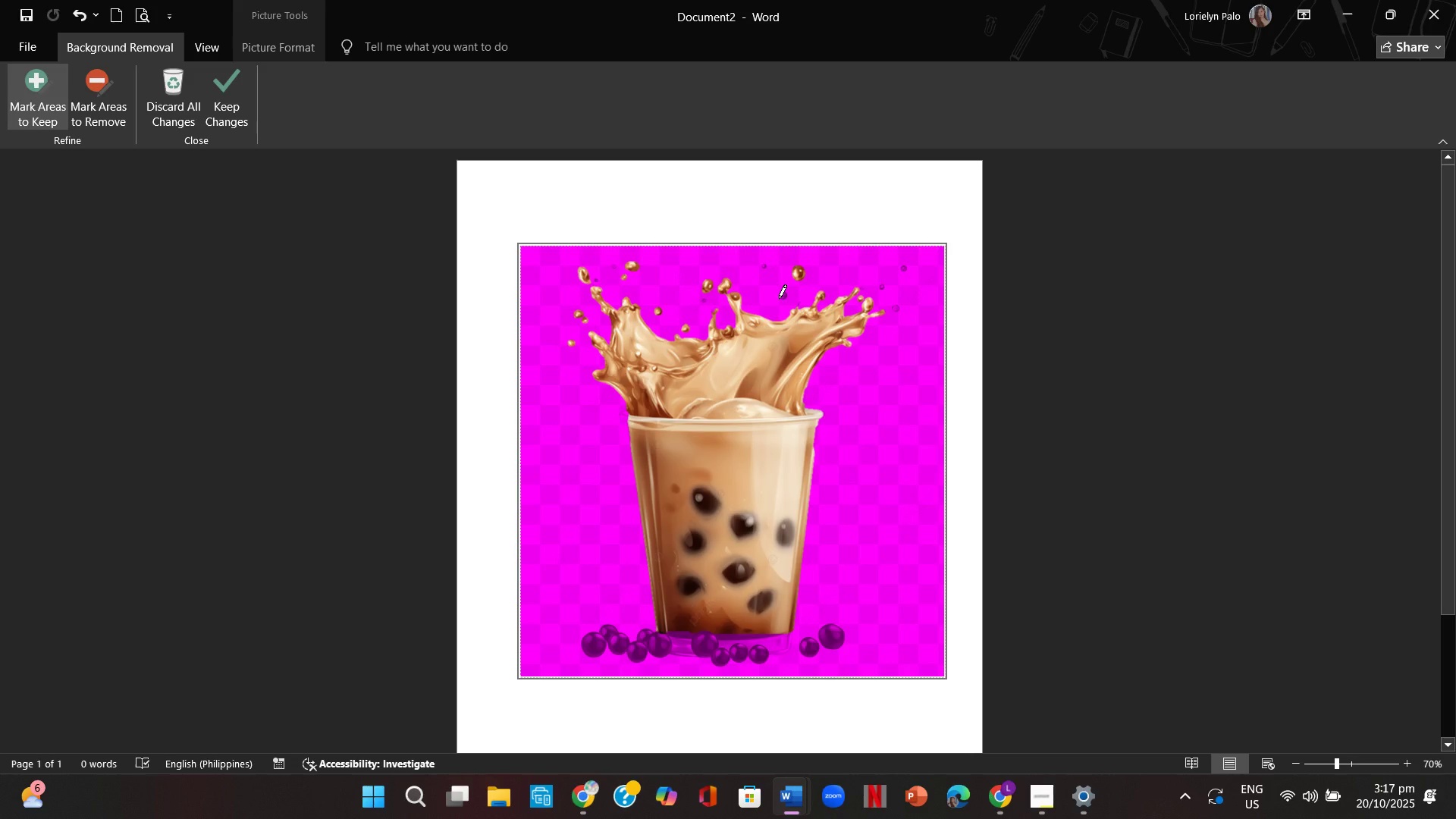 
left_click([779, 299])
 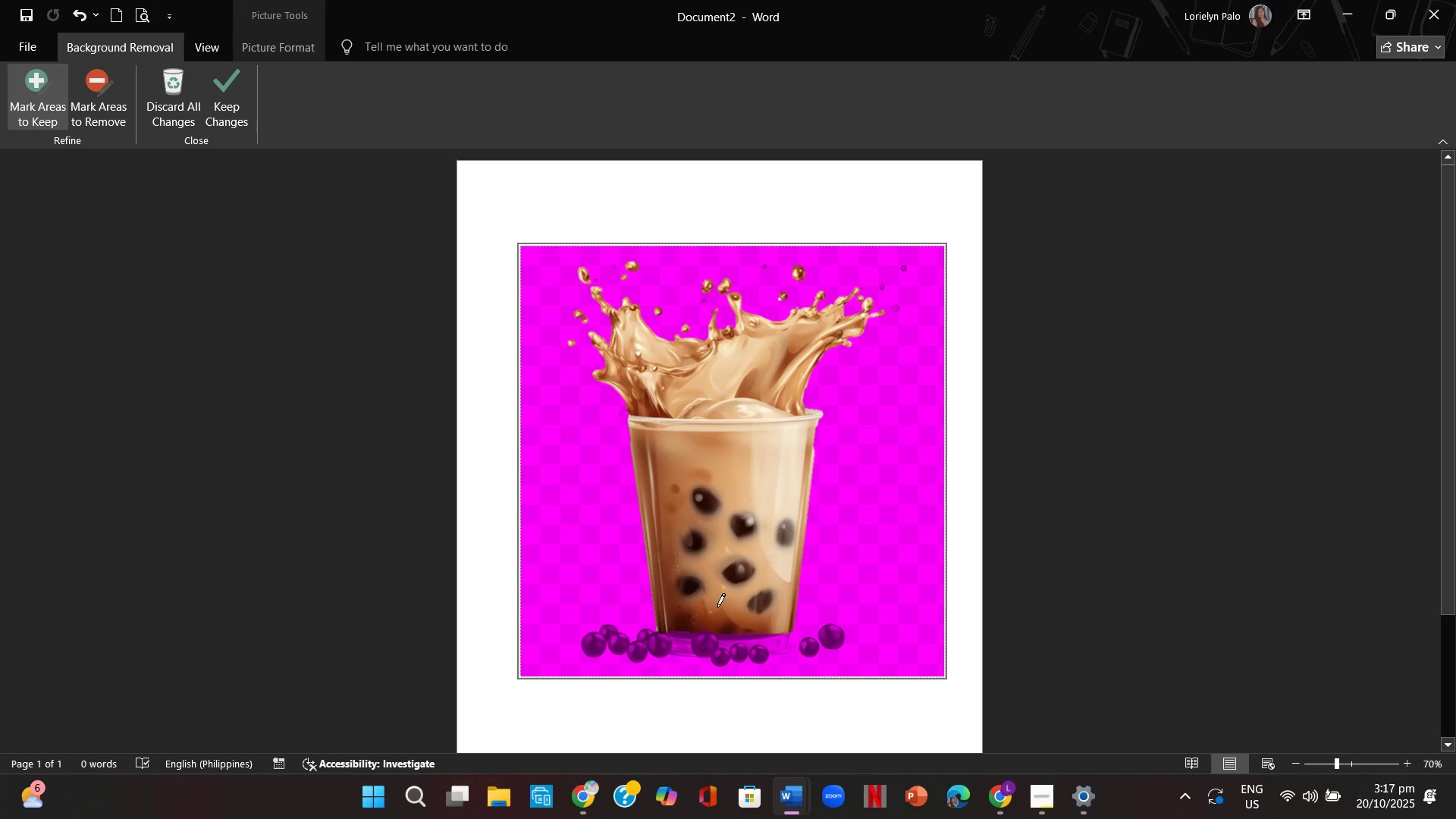 
left_click([704, 640])
 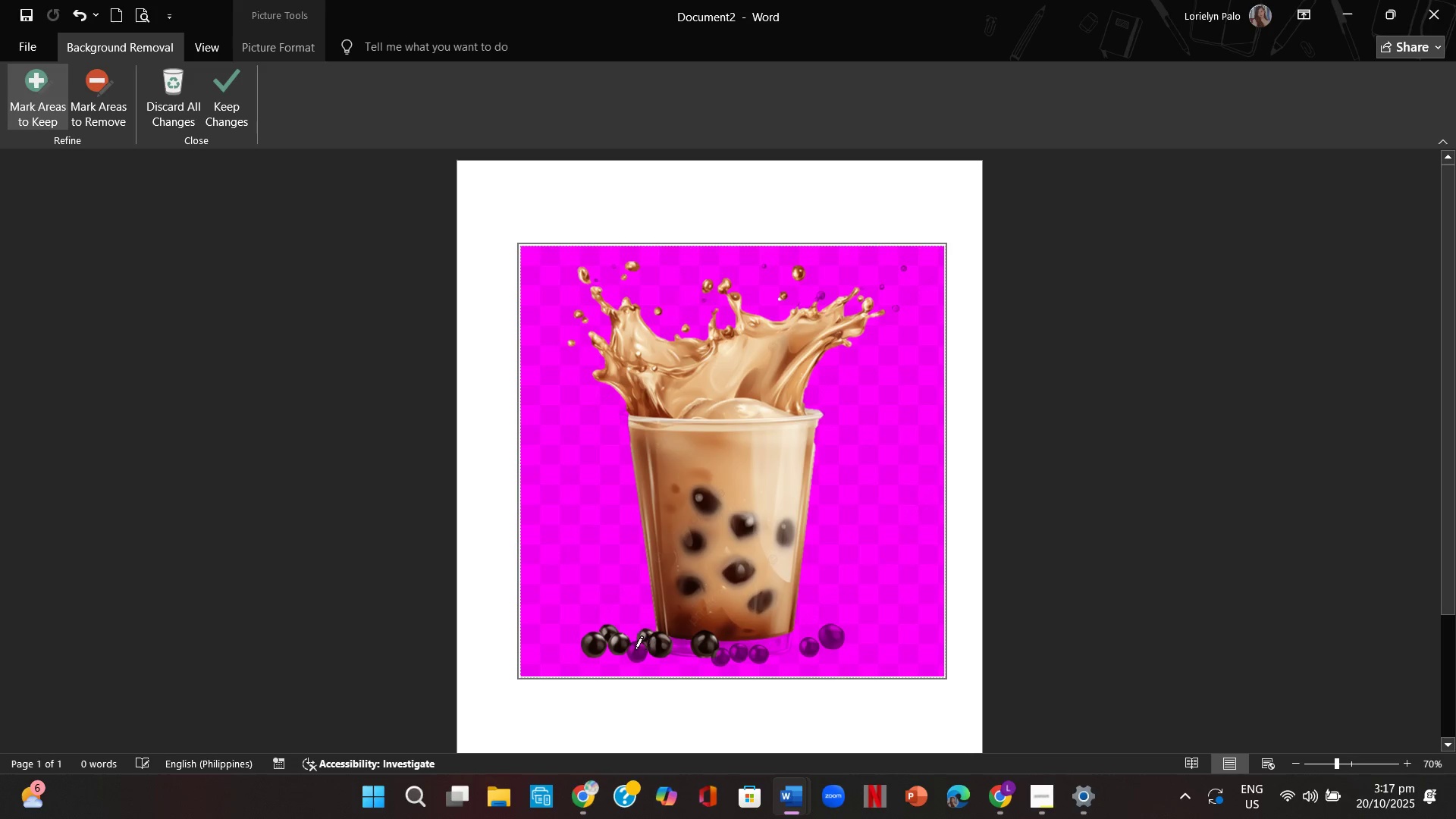 
left_click([635, 657])
 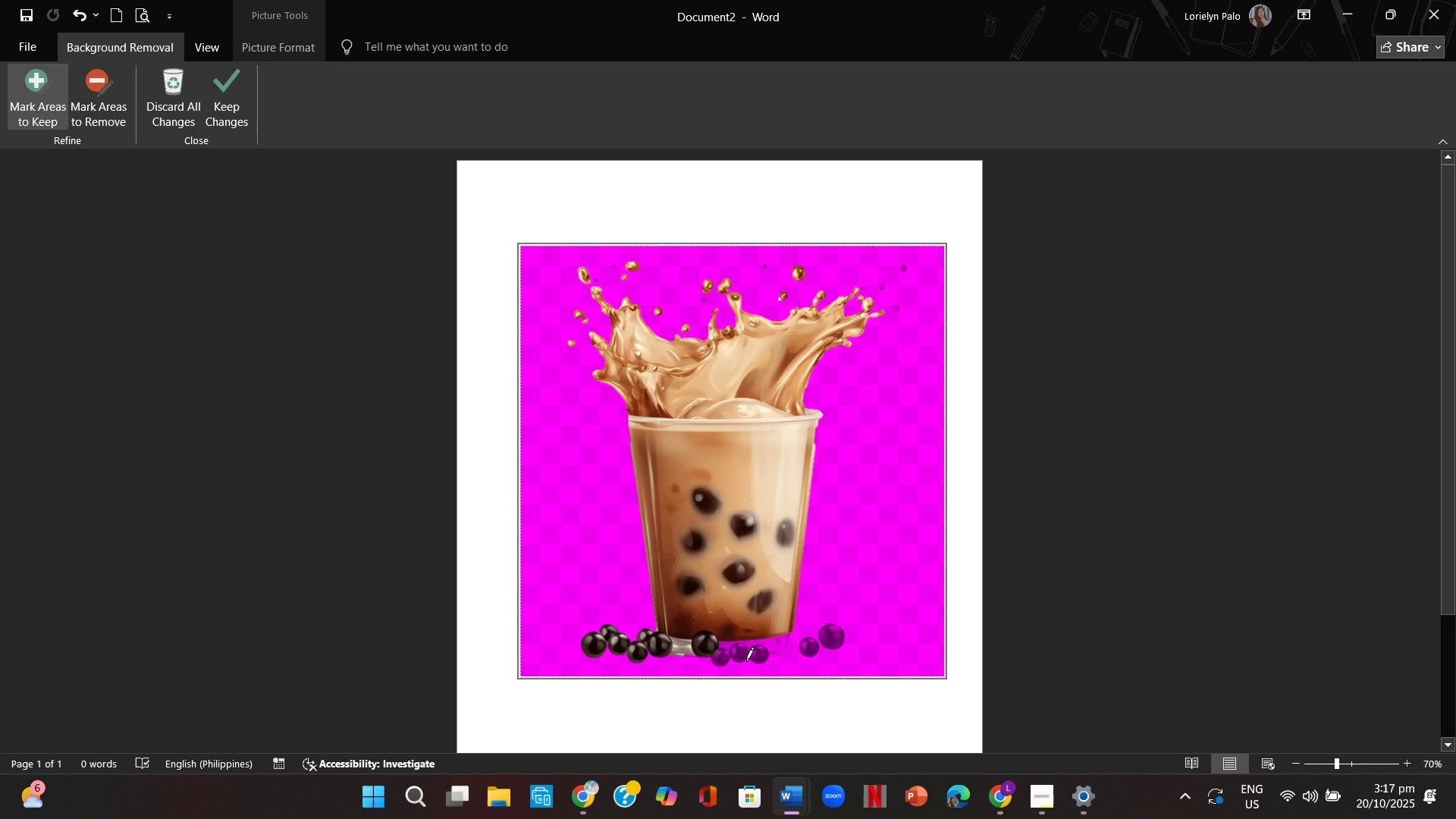 
left_click([748, 652])
 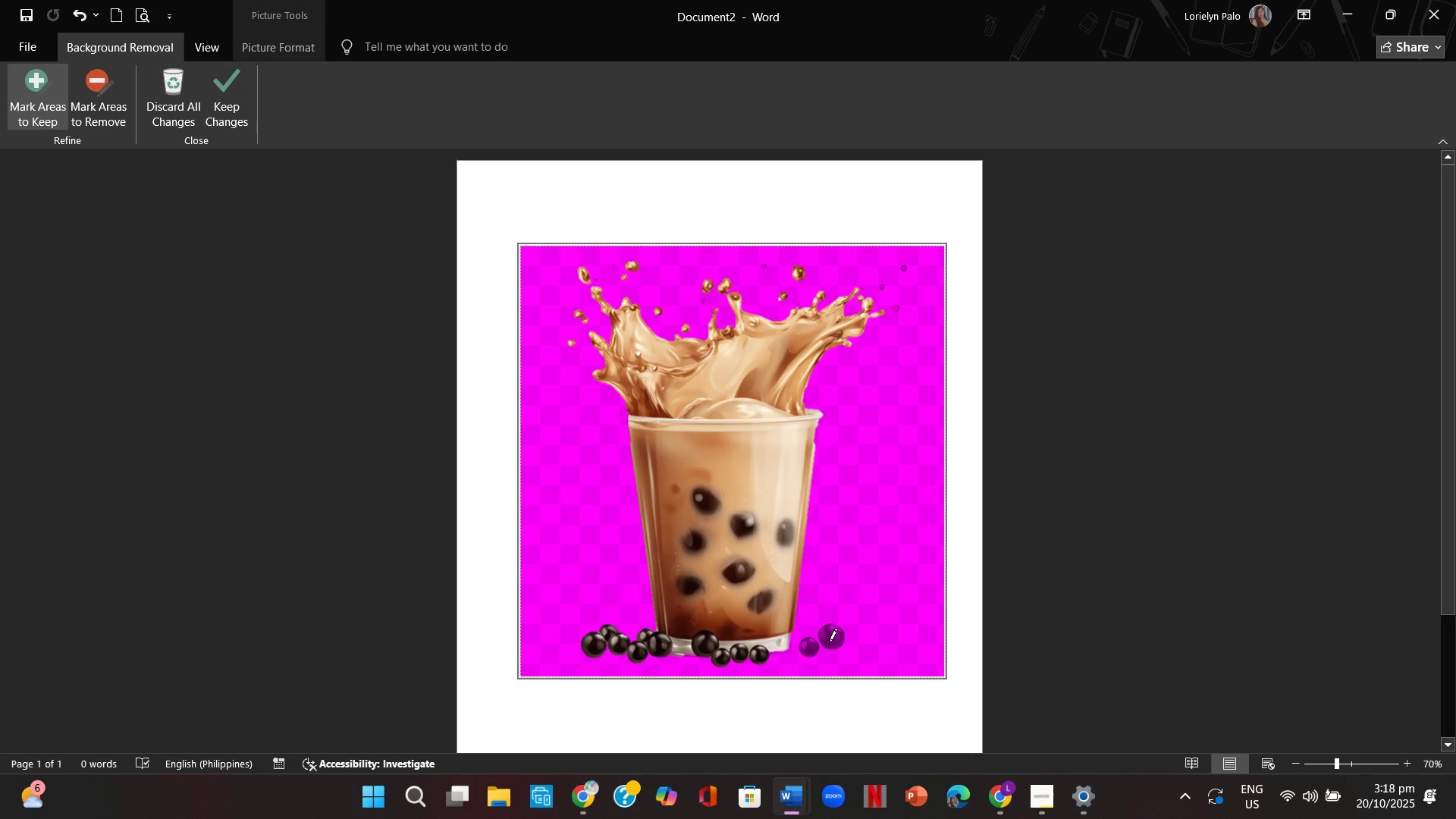 
left_click([829, 642])
 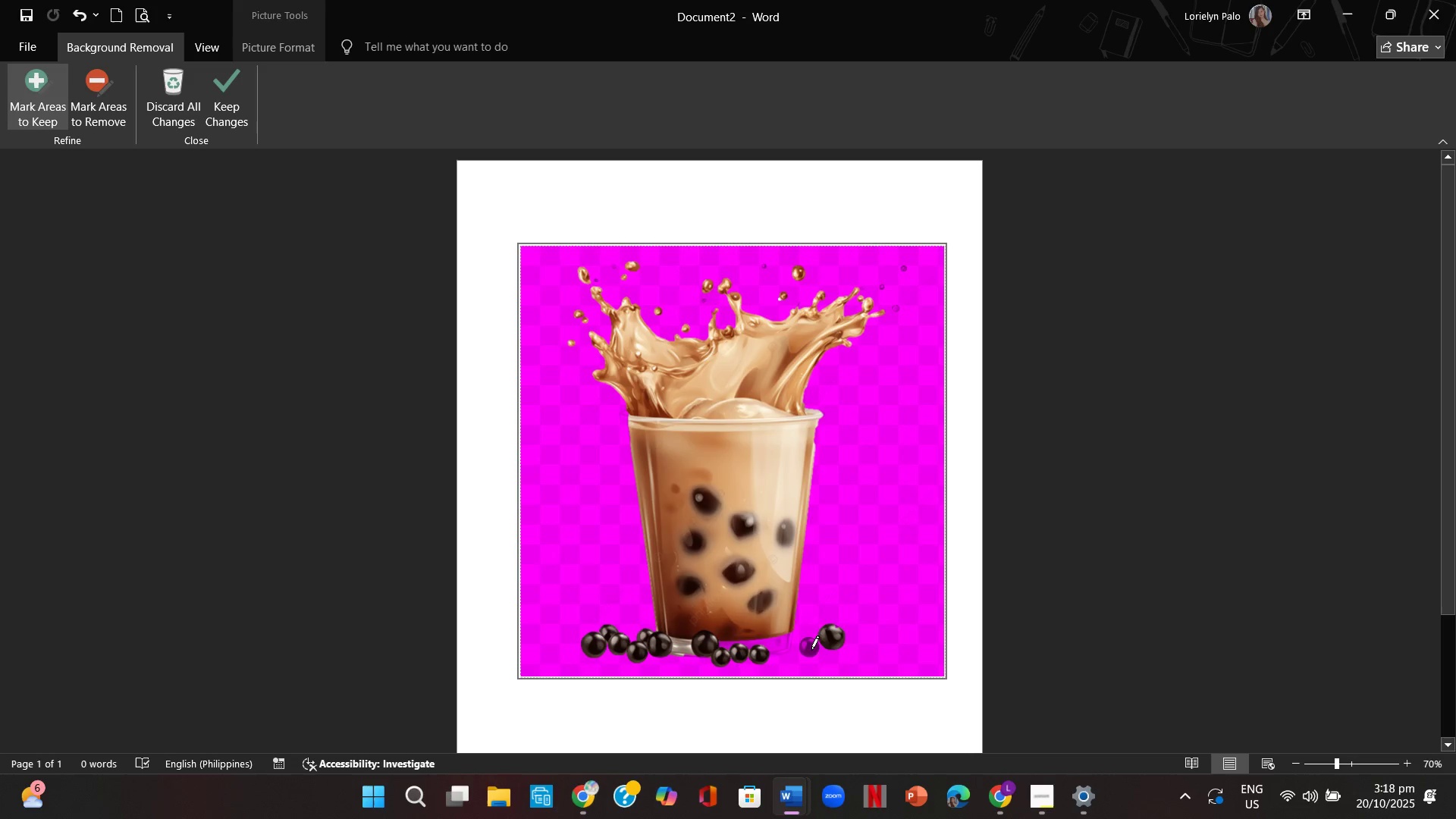 
left_click([811, 650])
 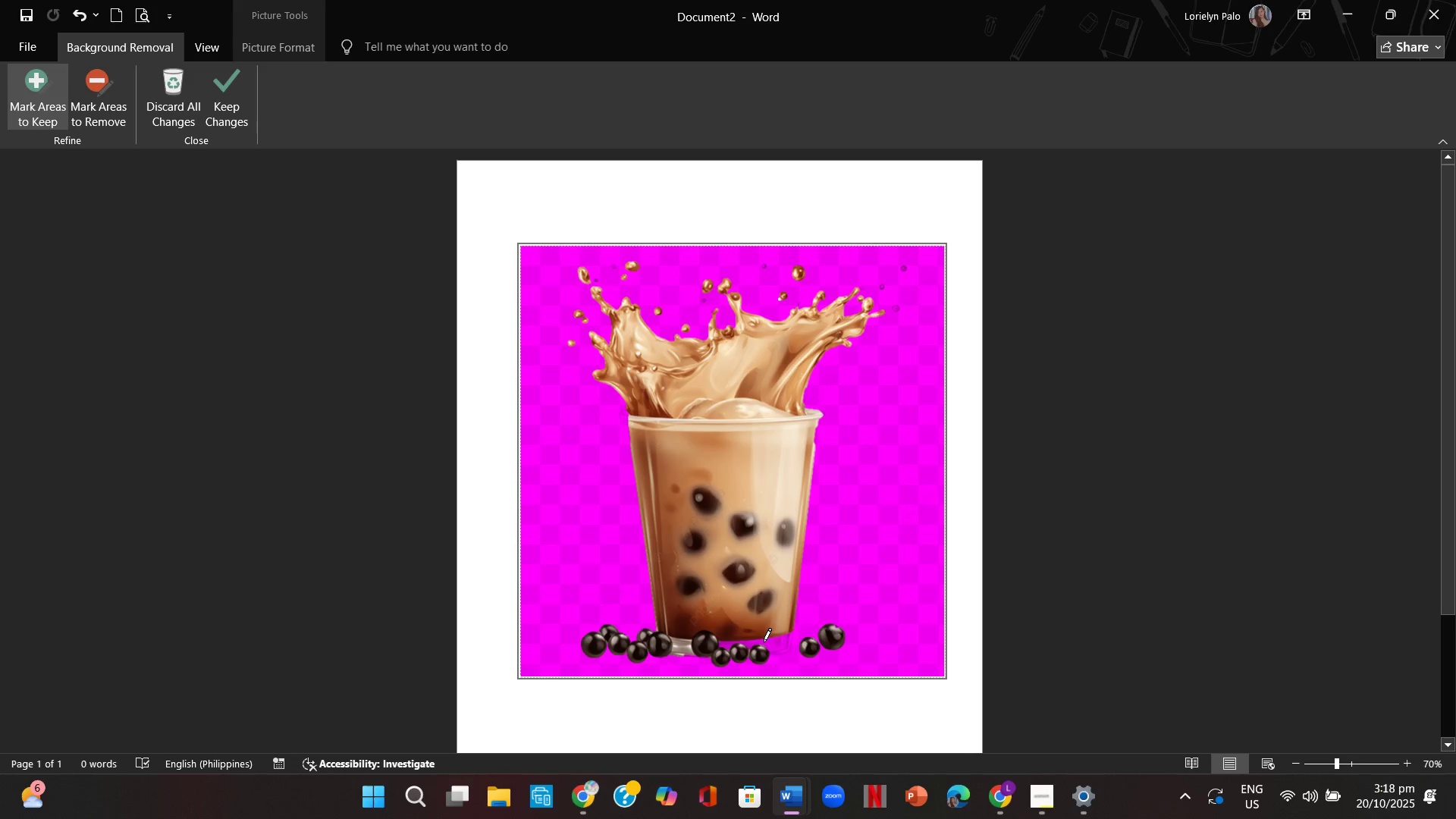 
left_click([764, 642])
 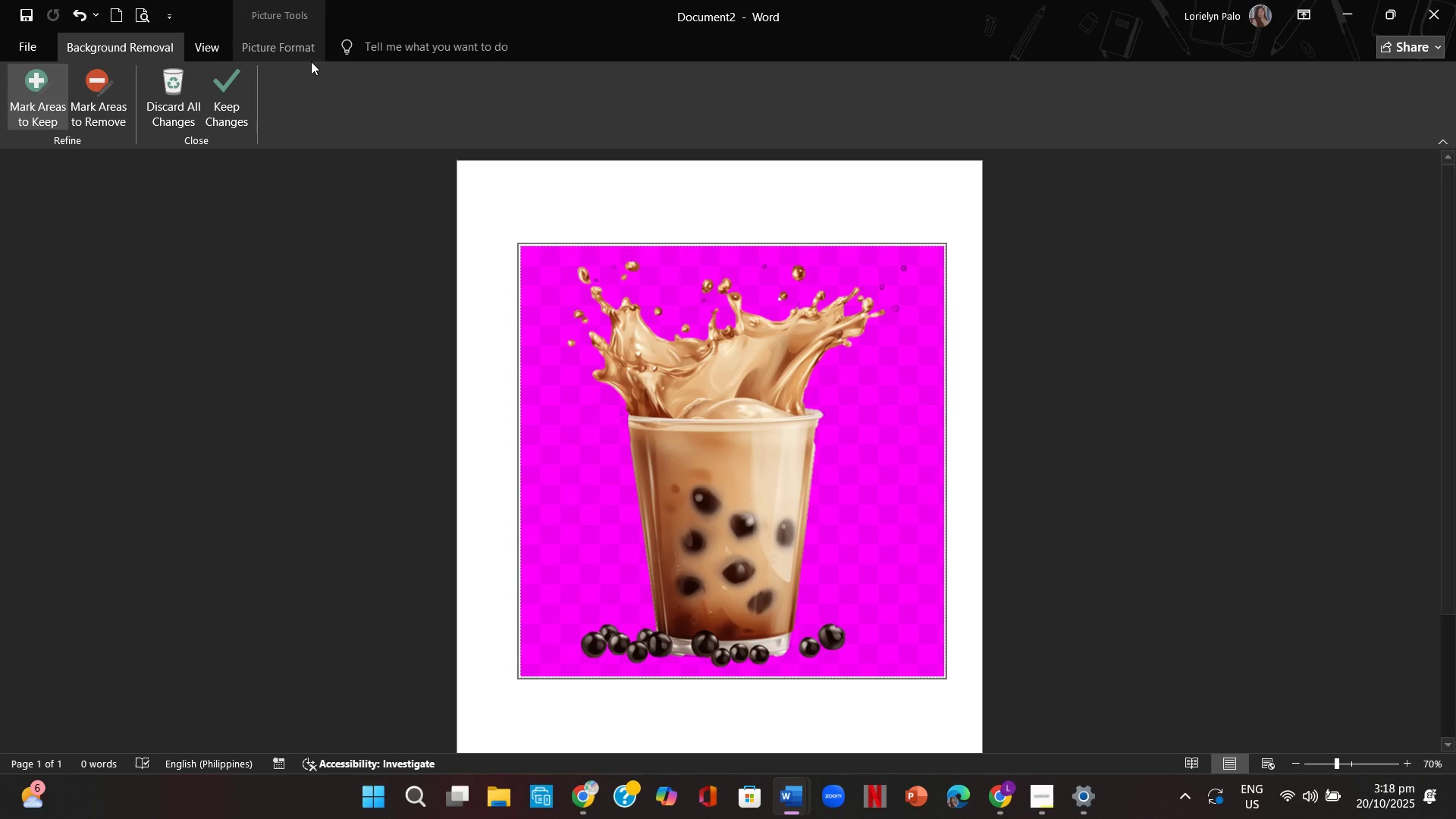 
left_click([230, 85])
 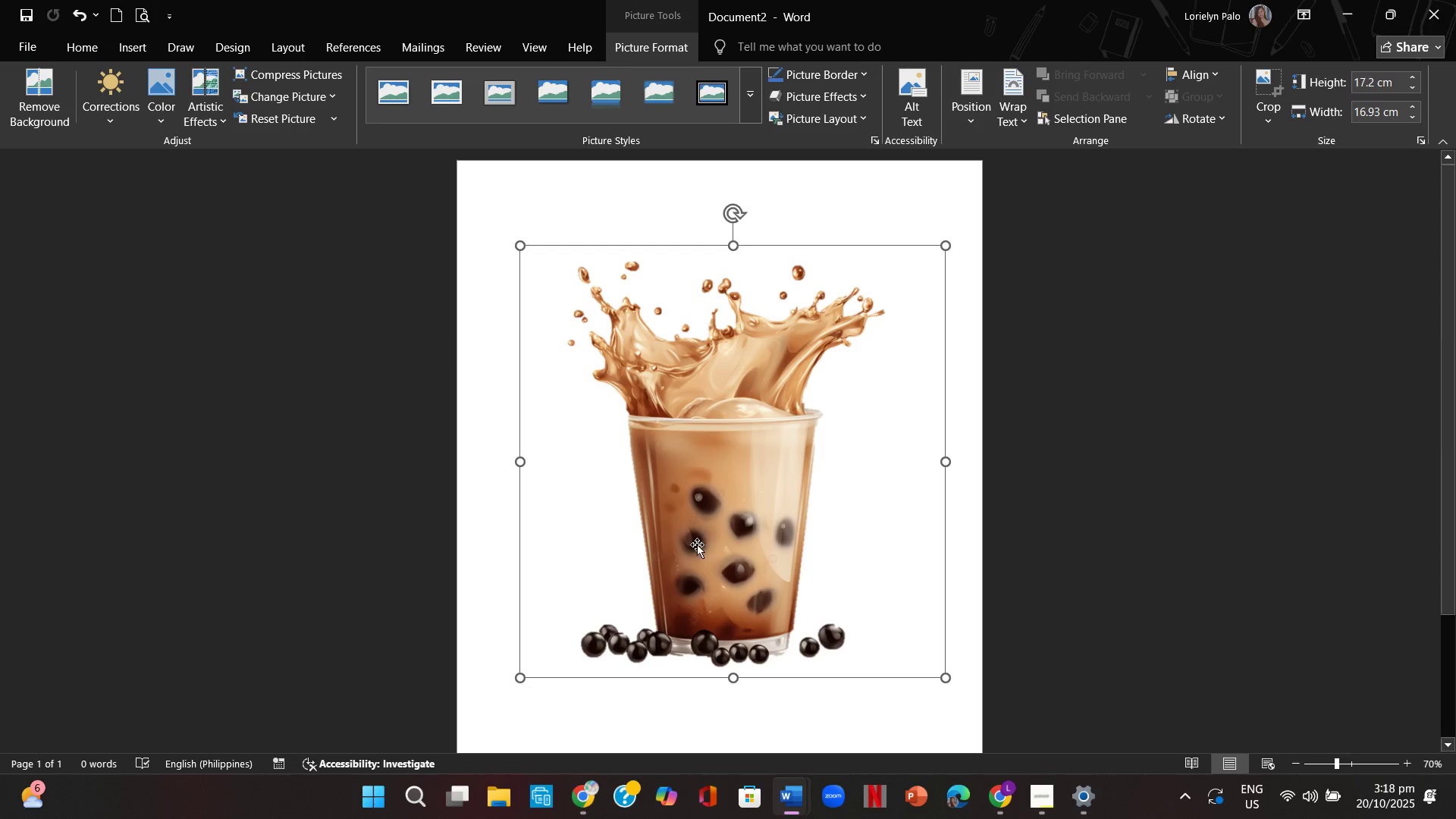 
left_click([731, 567])
 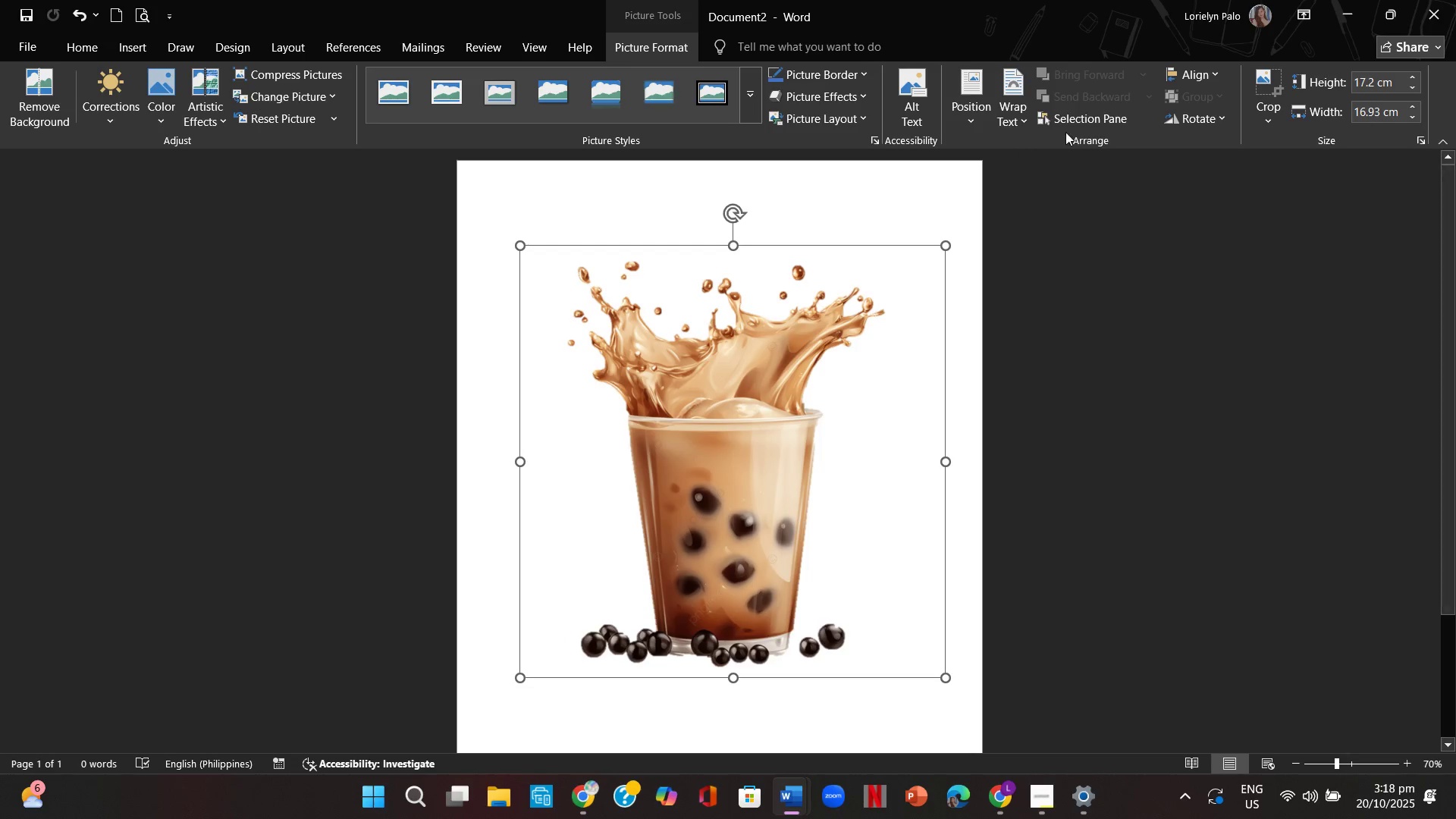 
left_click([1256, 76])
 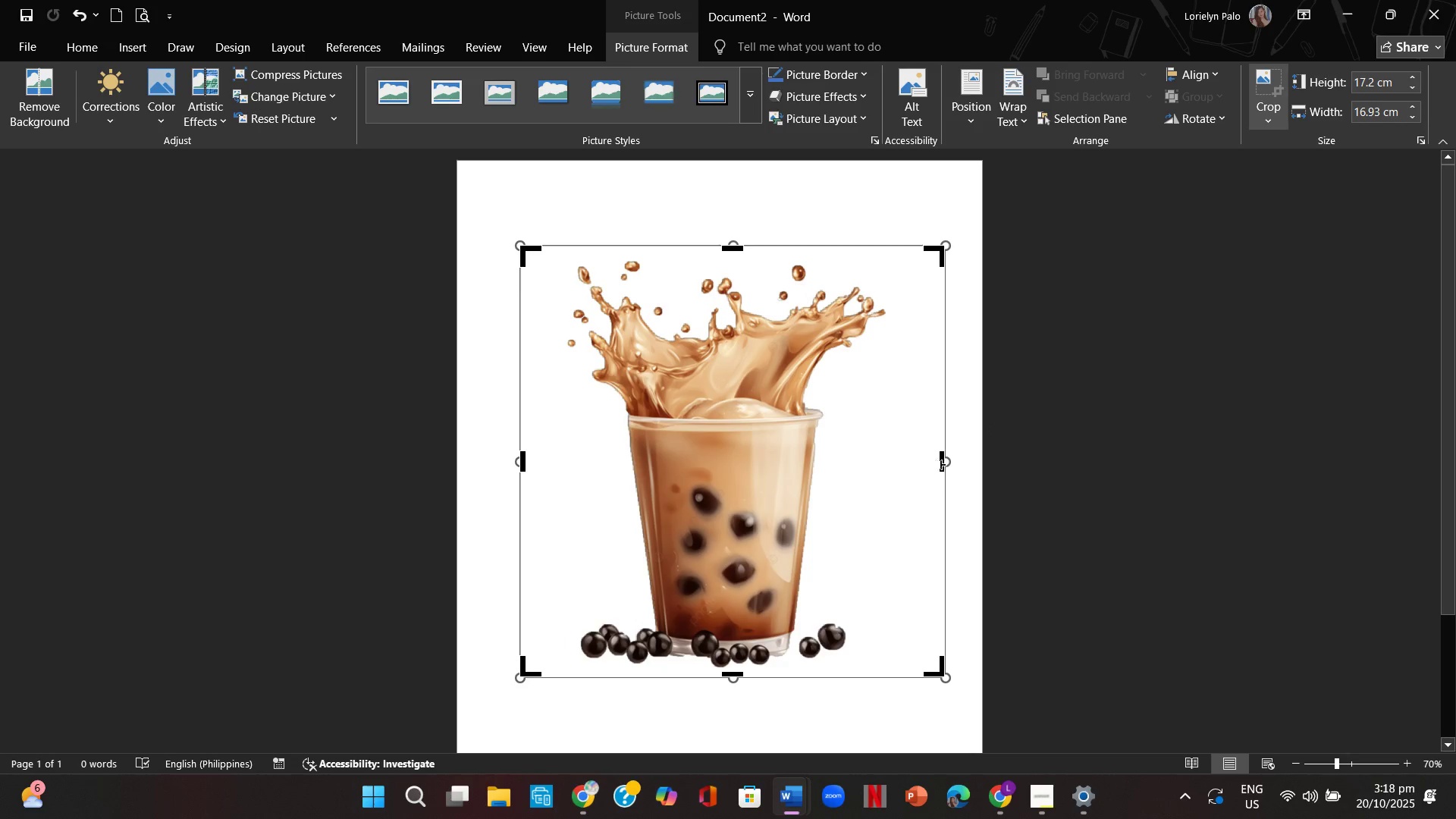 
left_click_drag(start_coordinate=[940, 464], to_coordinate=[885, 514])
 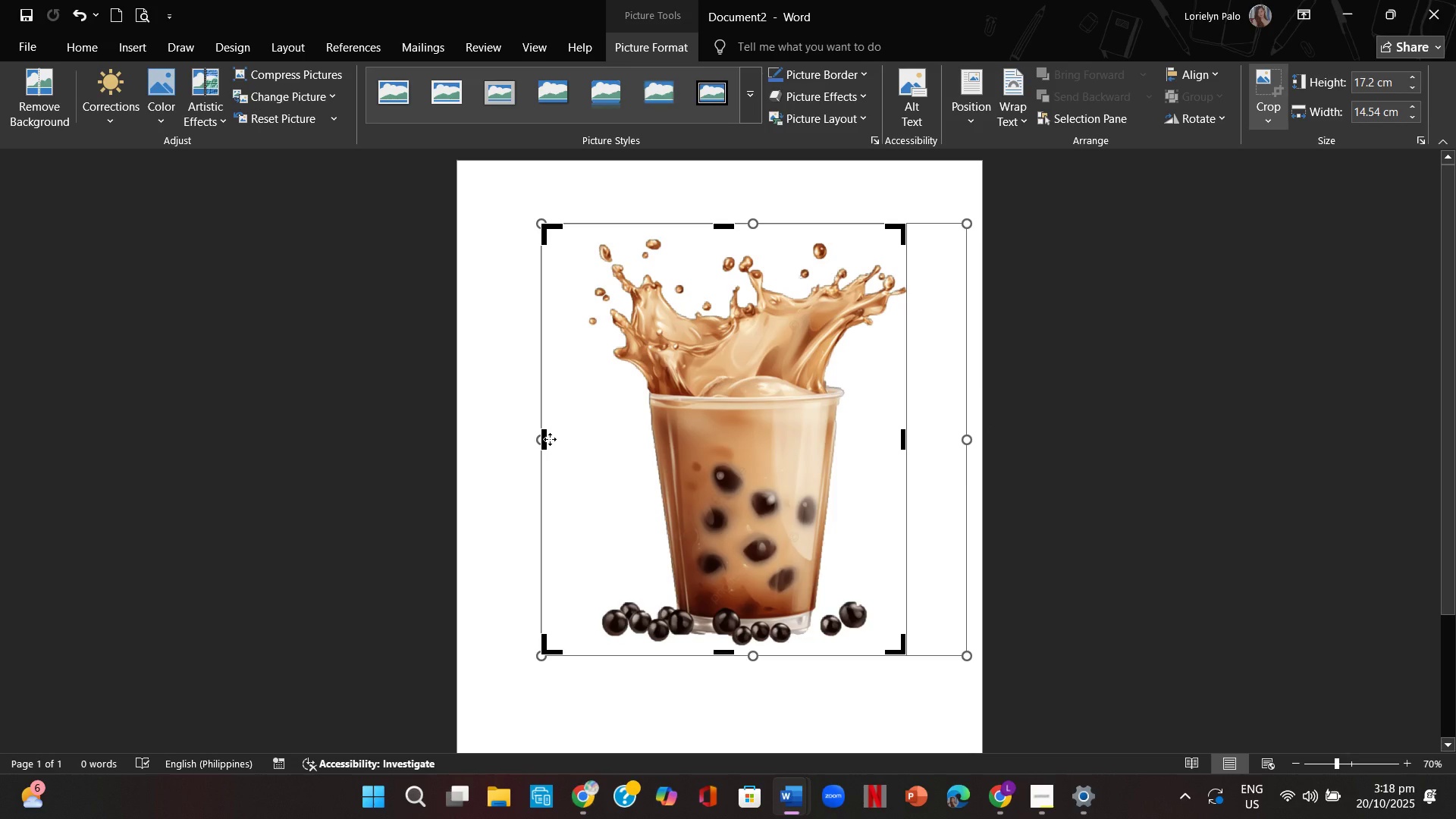 
left_click_drag(start_coordinate=[543, 441], to_coordinate=[578, 468])
 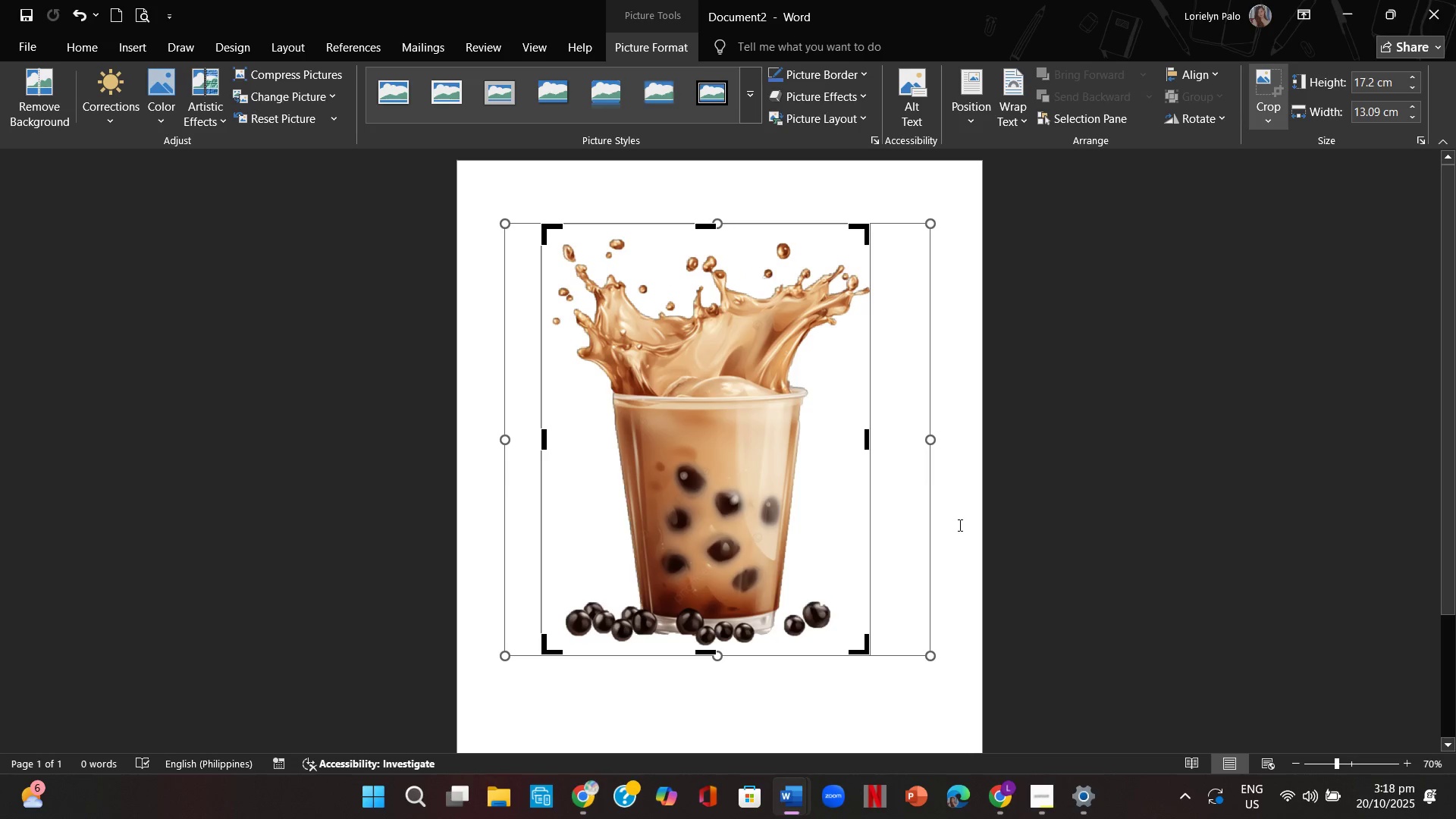 
left_click([959, 525])
 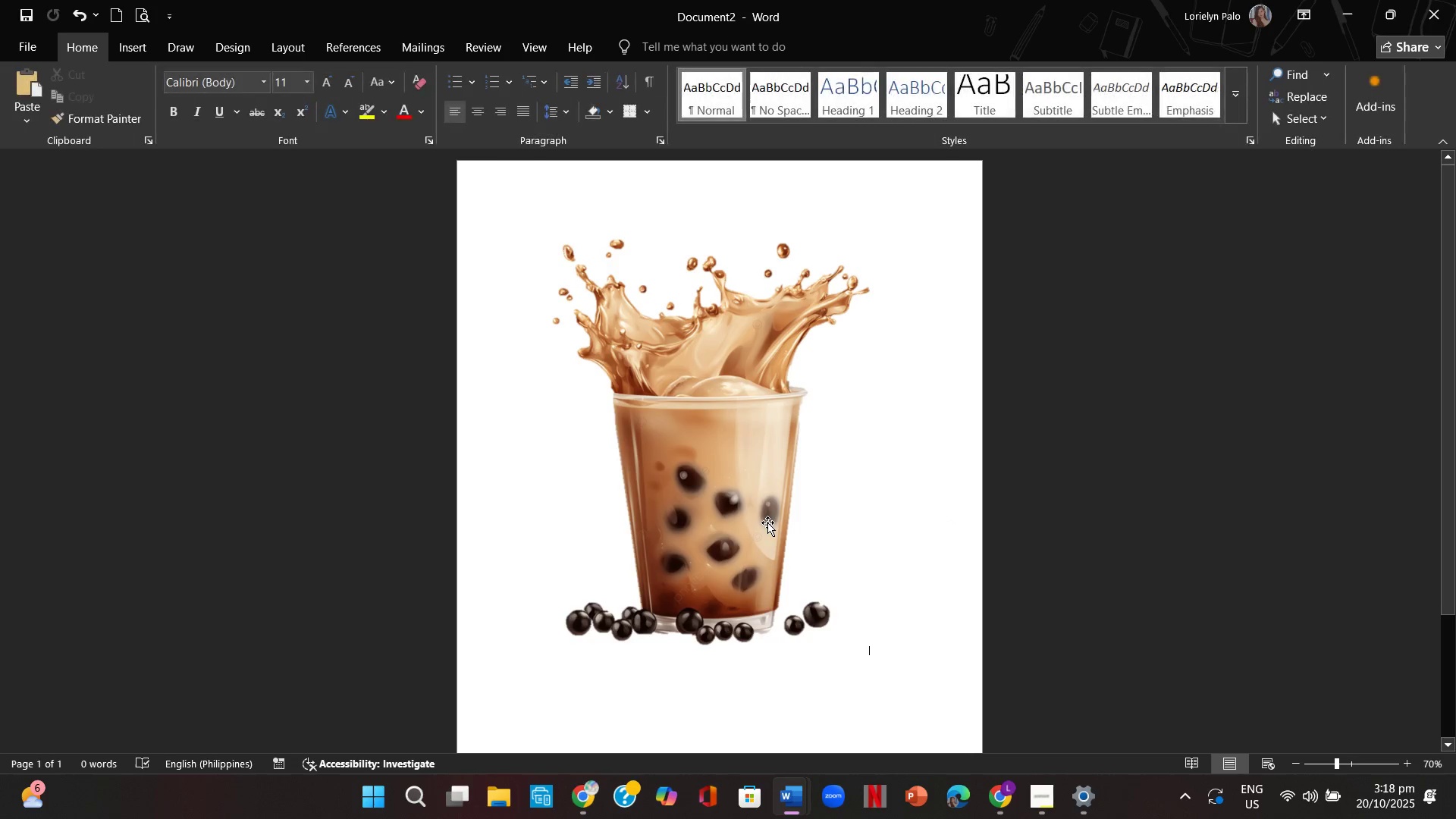 
left_click([767, 522])
 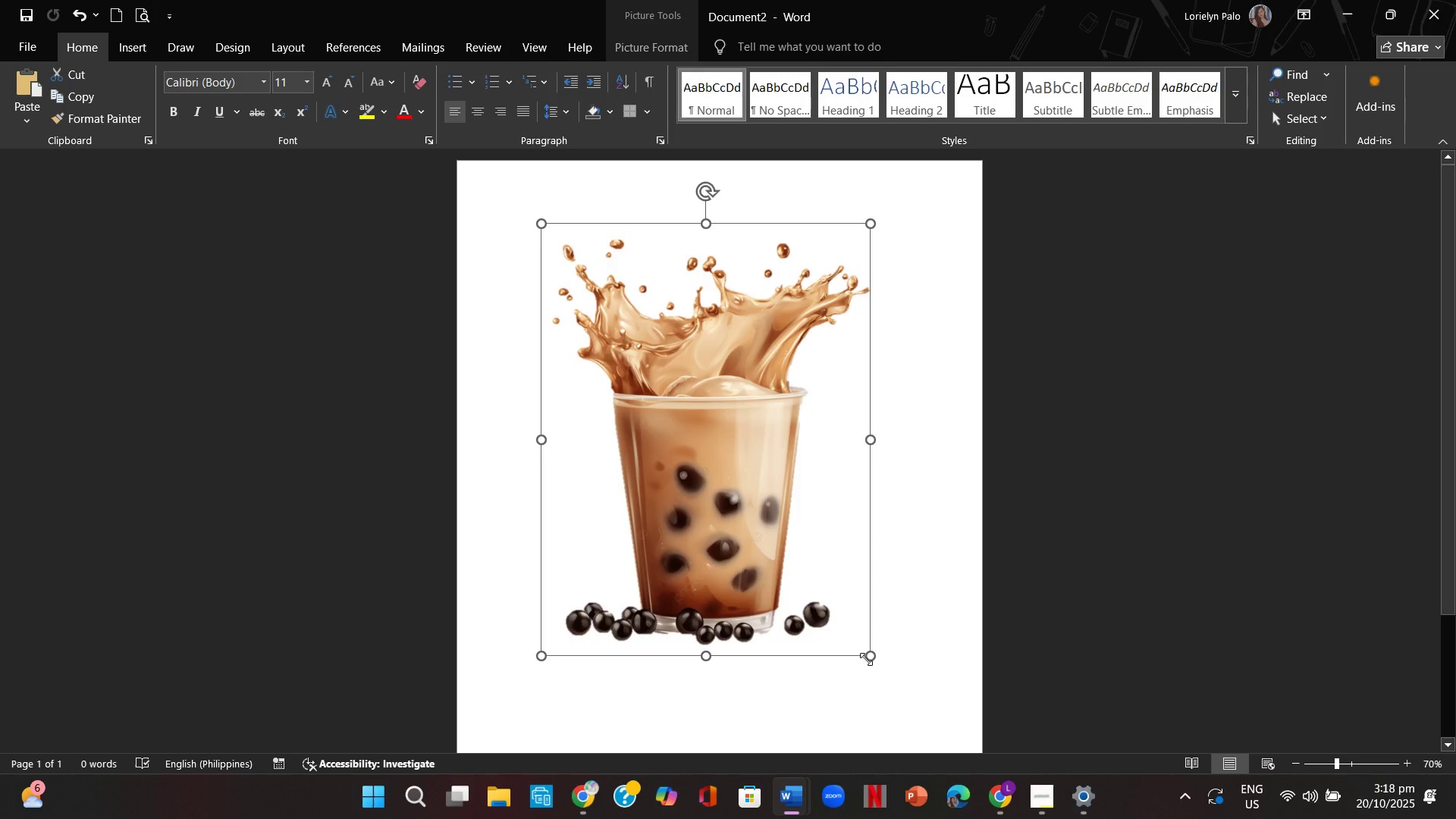 
left_click_drag(start_coordinate=[868, 655], to_coordinate=[700, 377])
 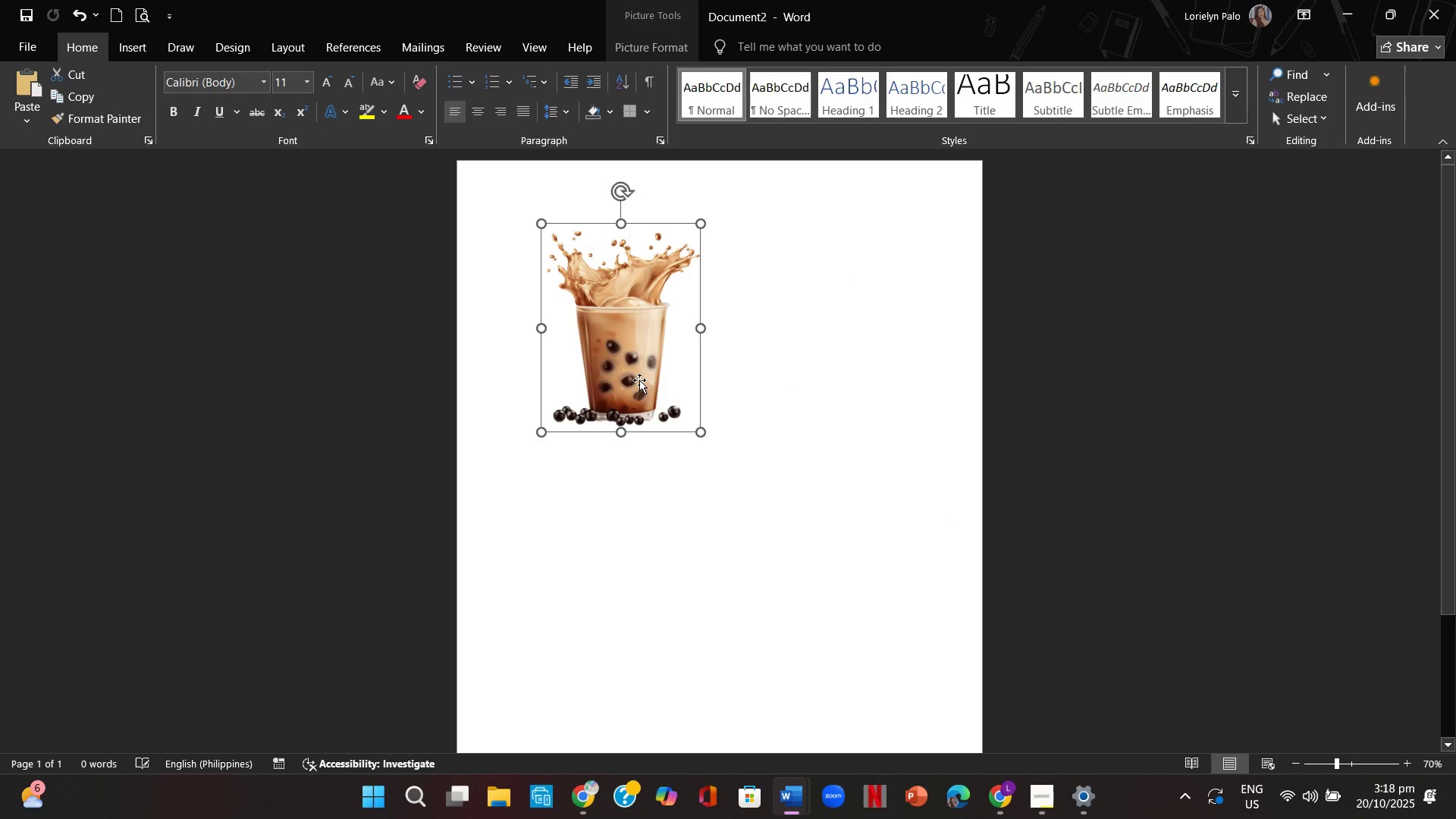 
left_click([639, 380])
 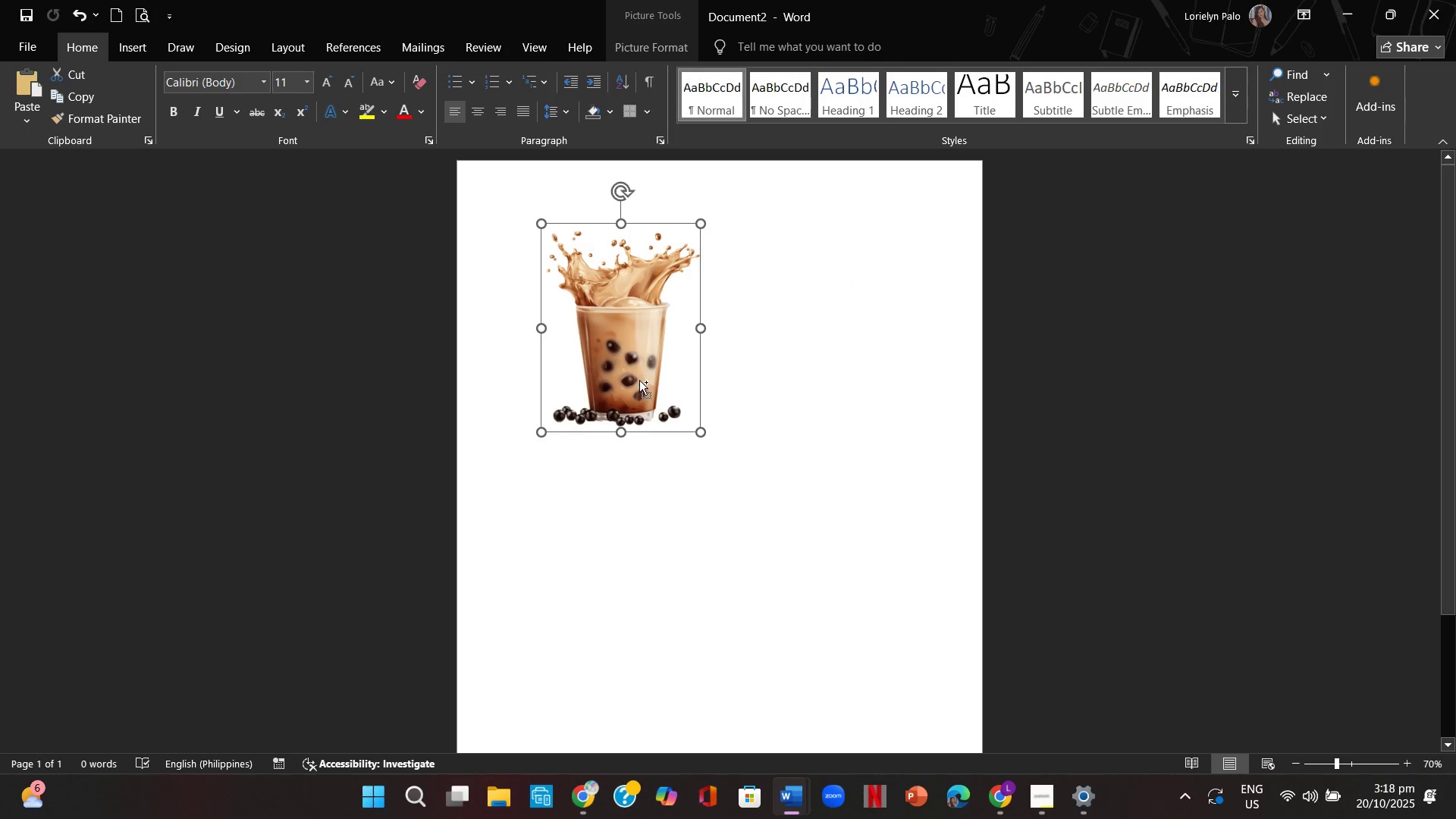 
key(Control+C)
 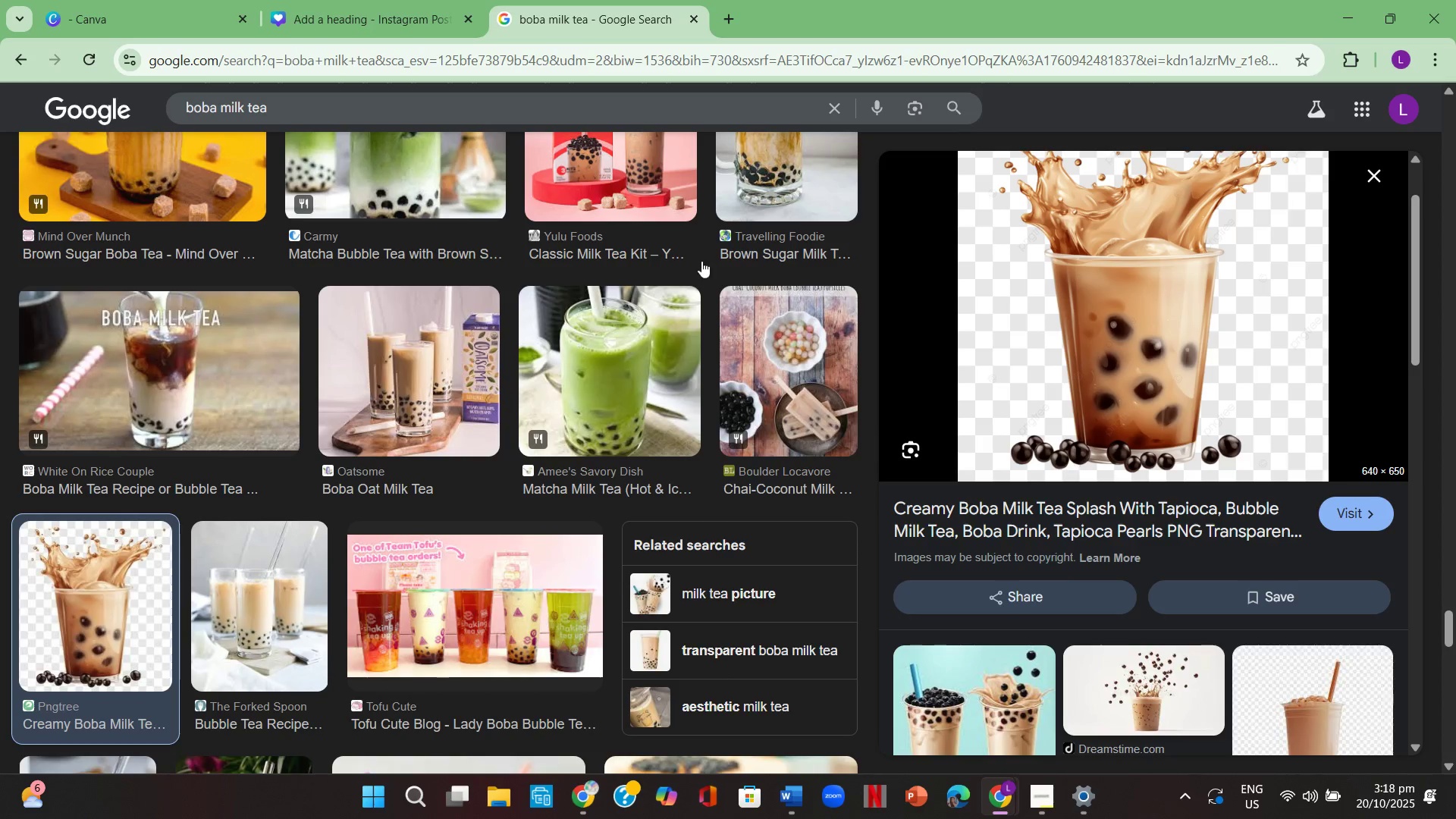 
left_click([369, 23])
 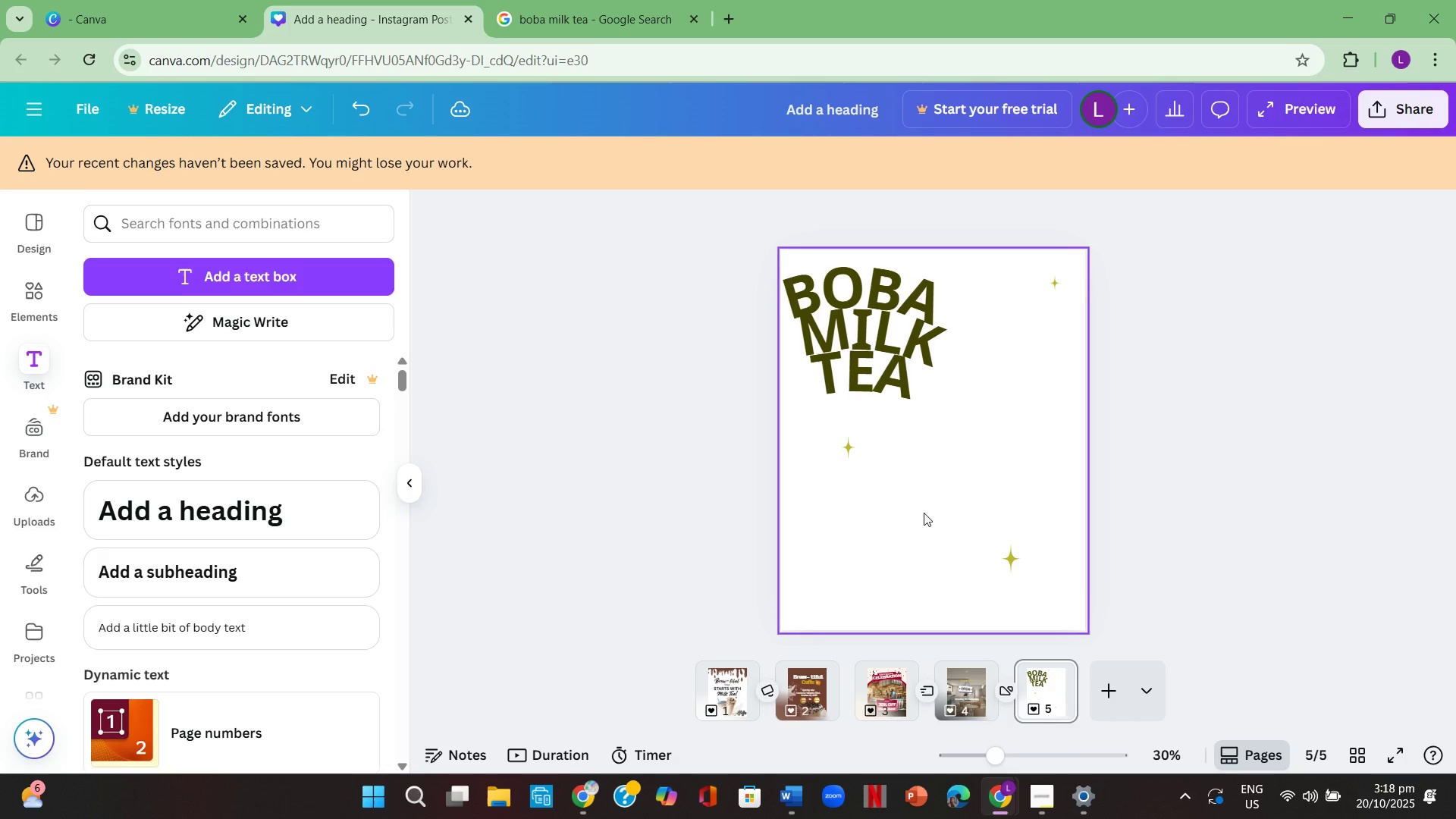 
left_click([691, 536])
 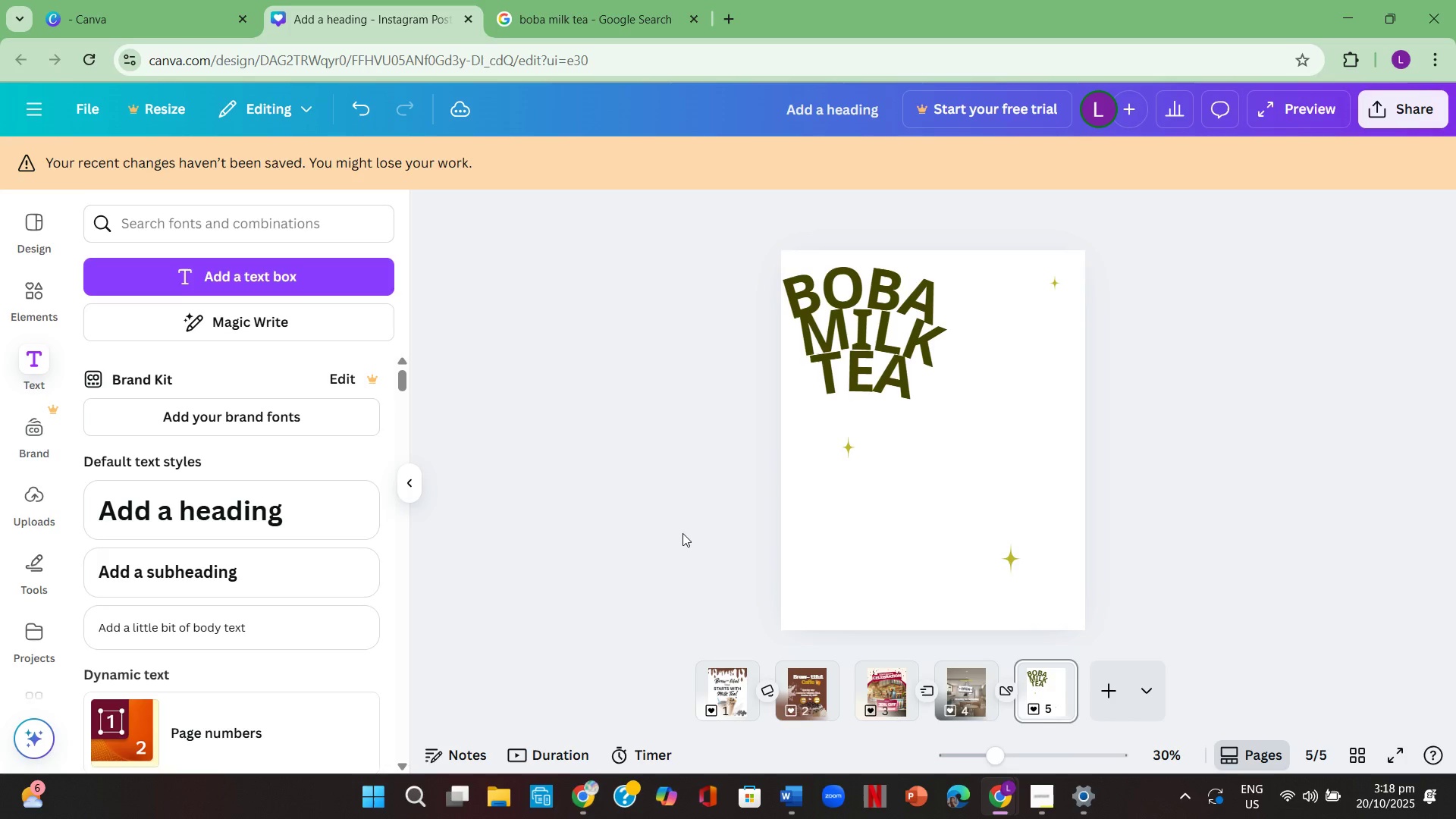 
key(Control+V)
 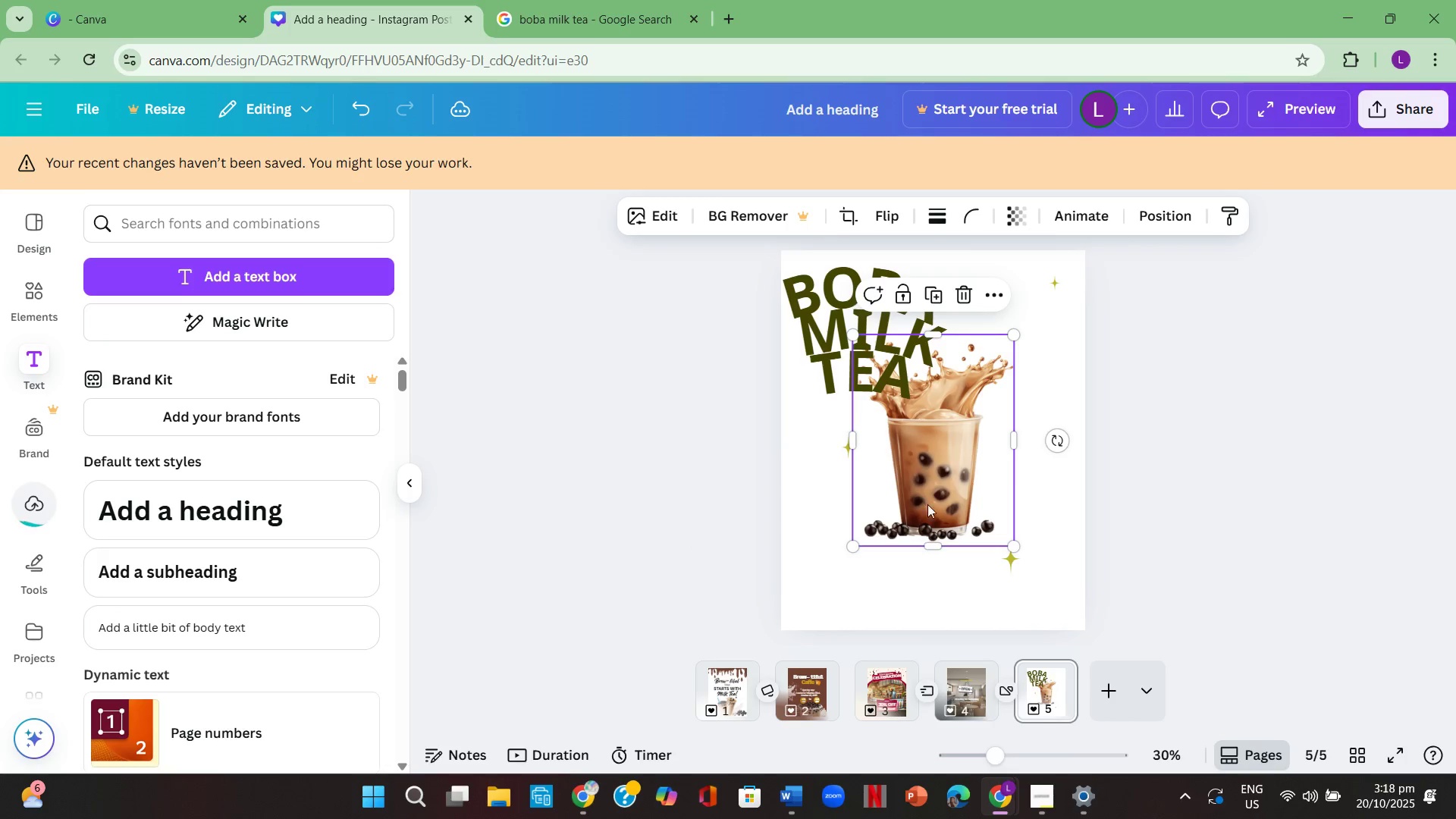 
left_click_drag(start_coordinate=[962, 472], to_coordinate=[968, 557])
 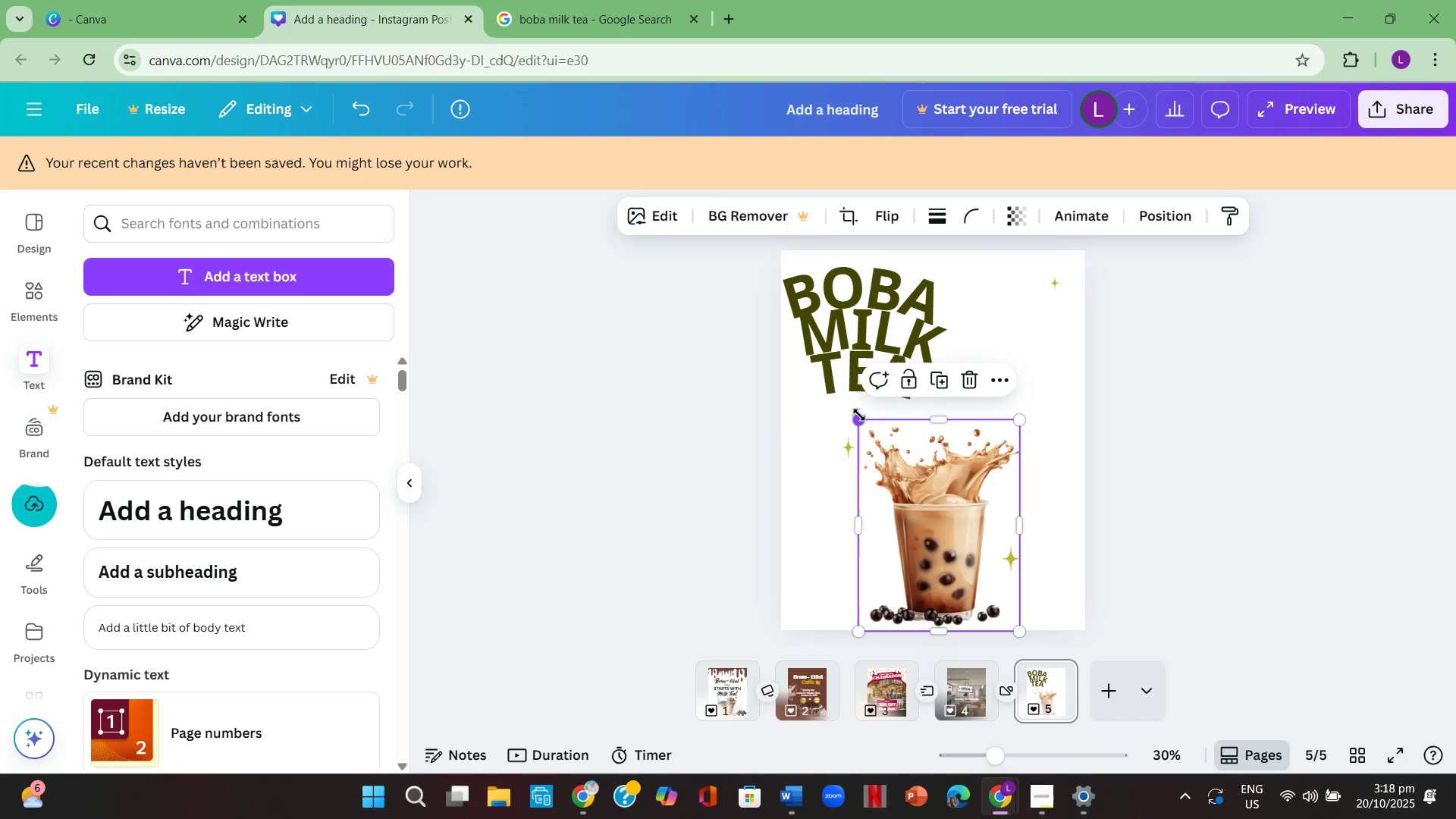 
left_click_drag(start_coordinate=[859, 420], to_coordinate=[795, 356])
 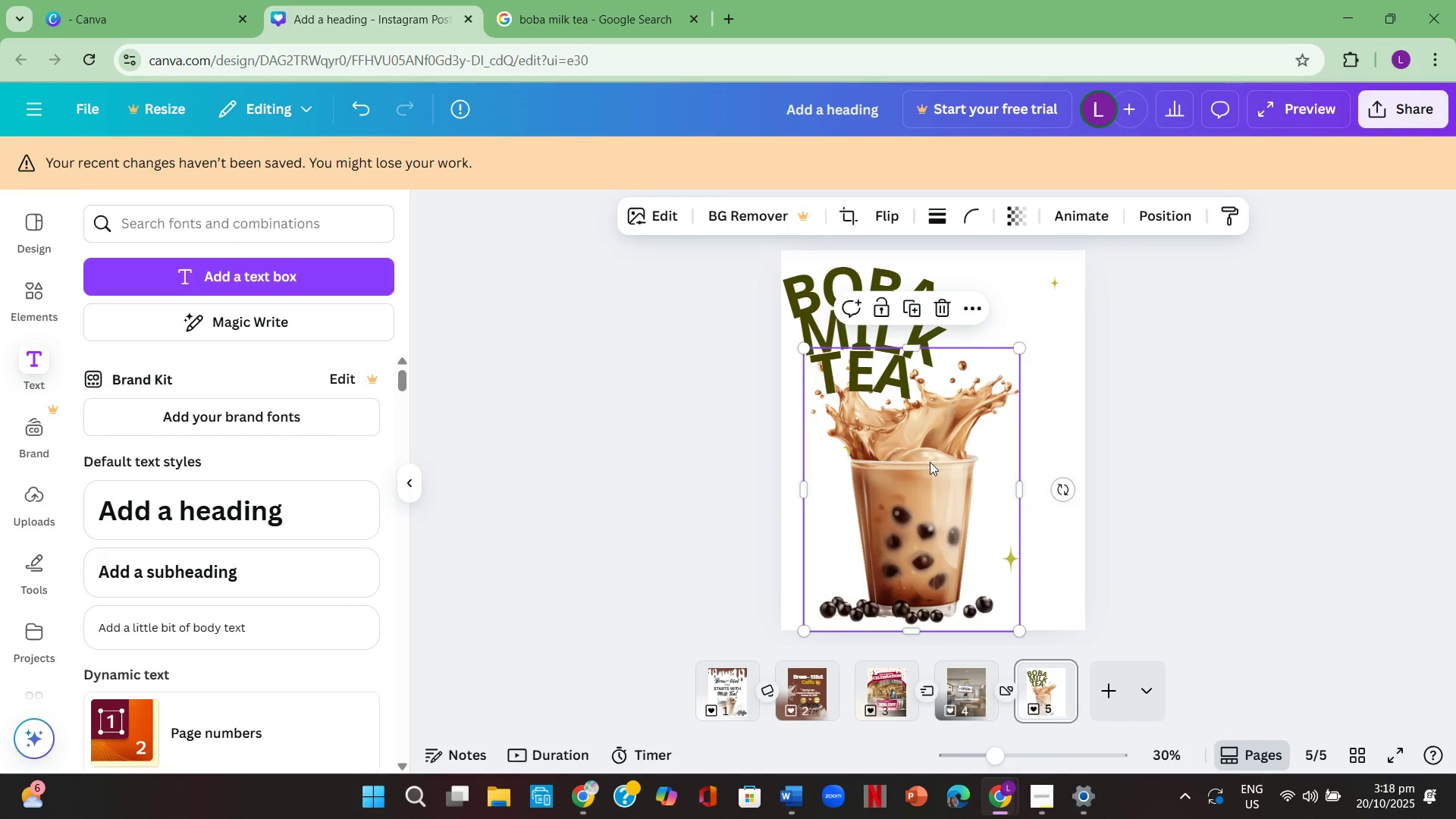 
left_click_drag(start_coordinate=[929, 463], to_coordinate=[1003, 466])
 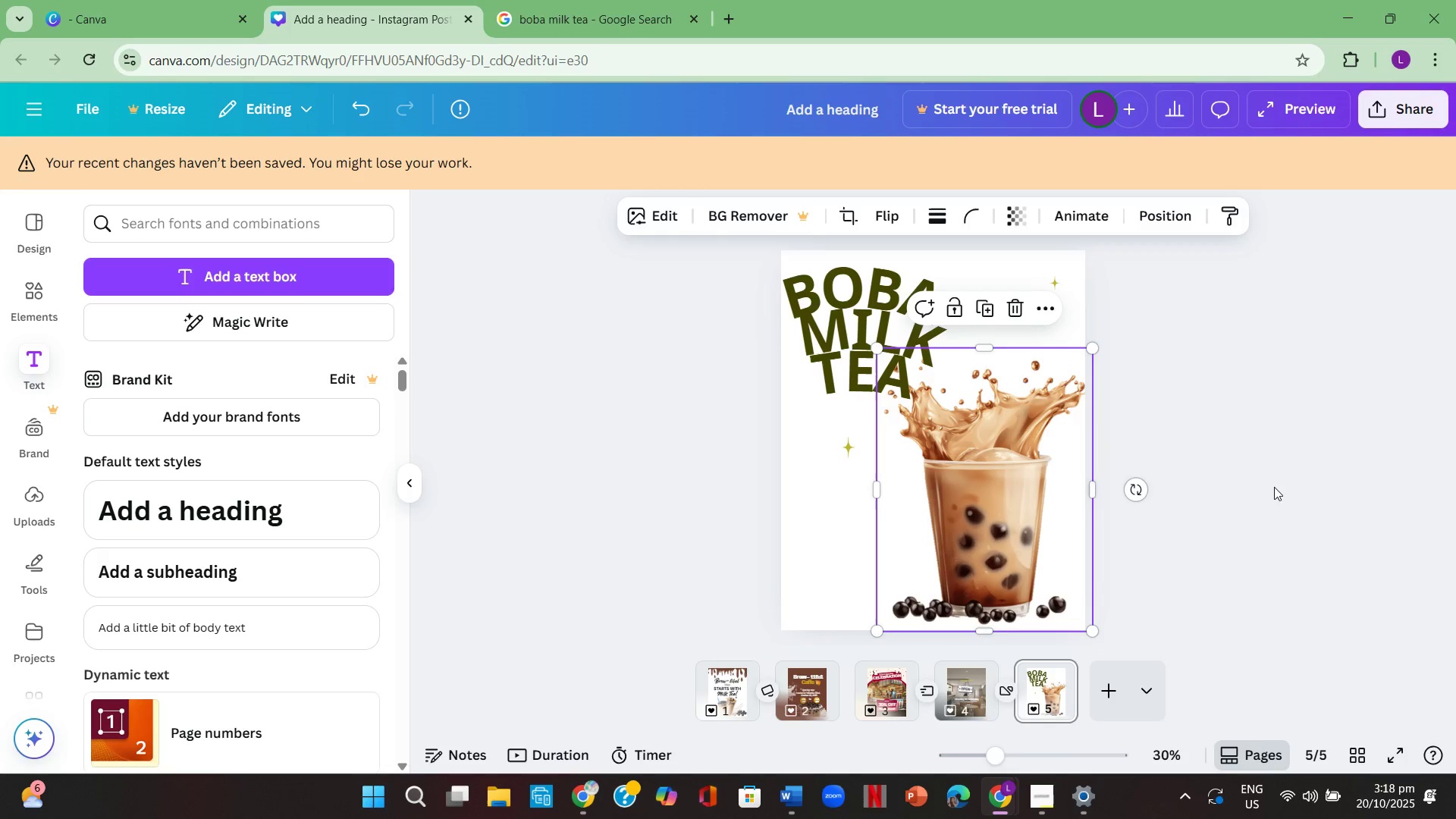 
left_click_drag(start_coordinate=[1275, 482], to_coordinate=[1274, 487])
 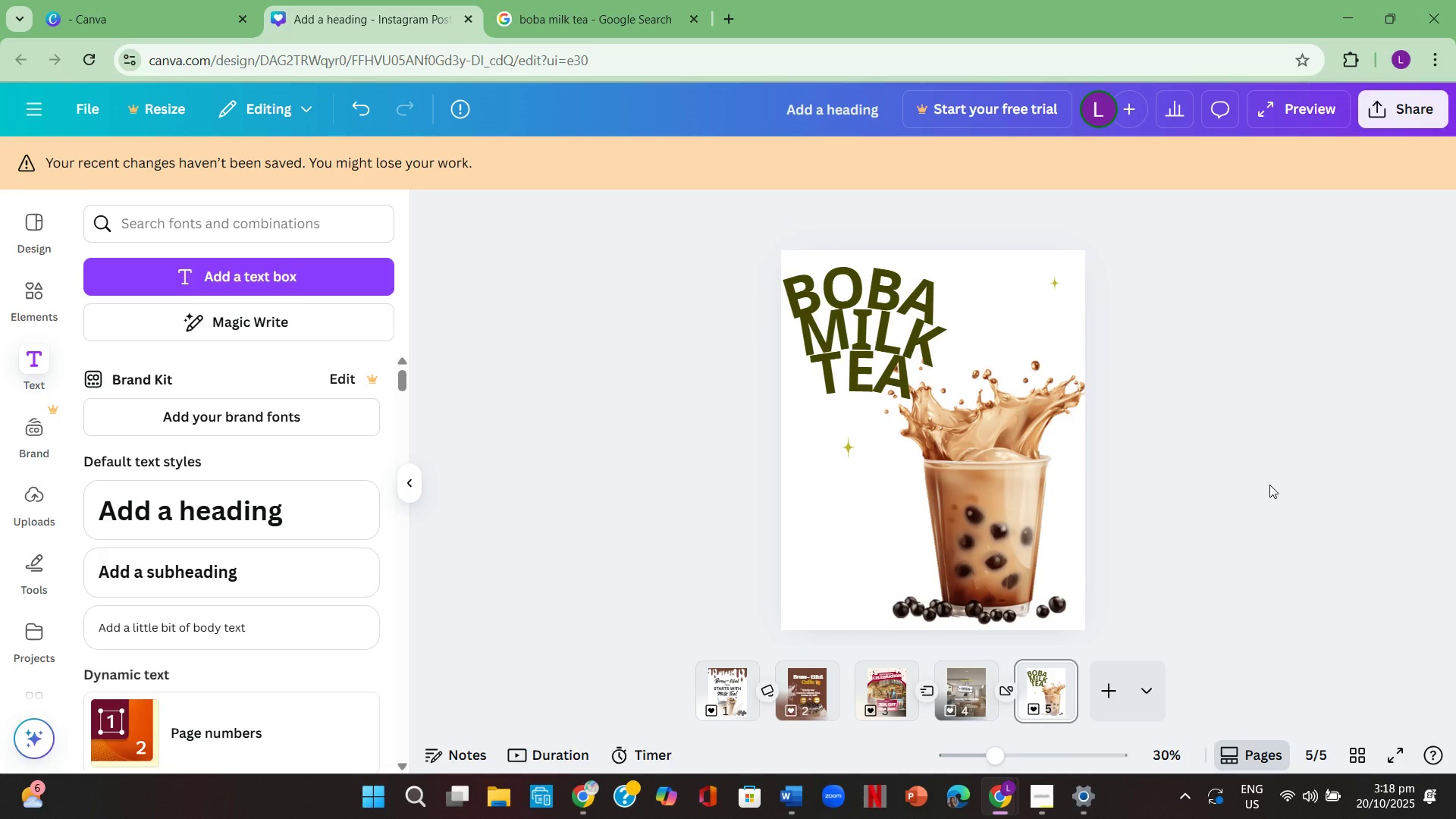 
left_click([1003, 506])
 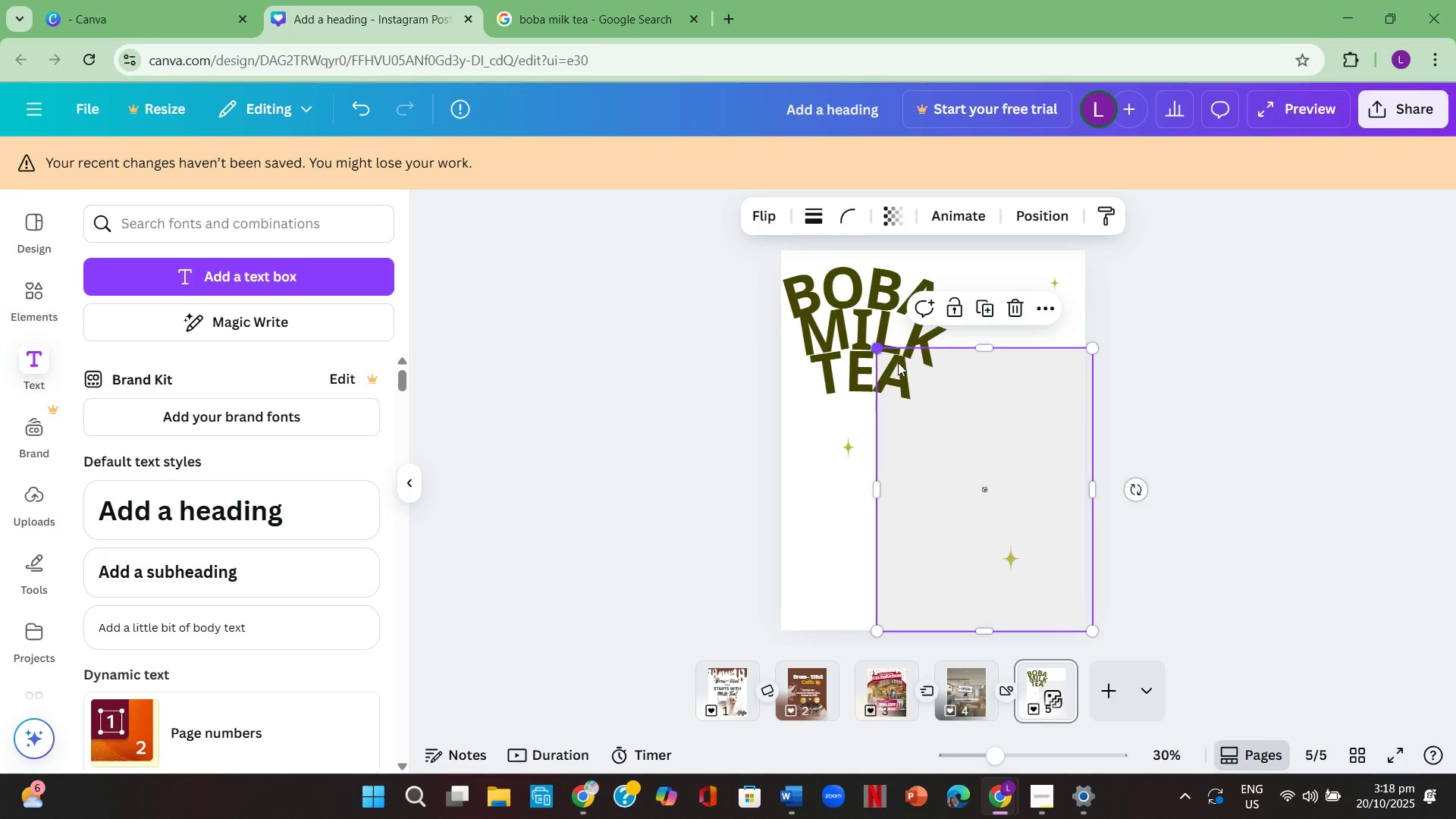 
left_click([1224, 465])
 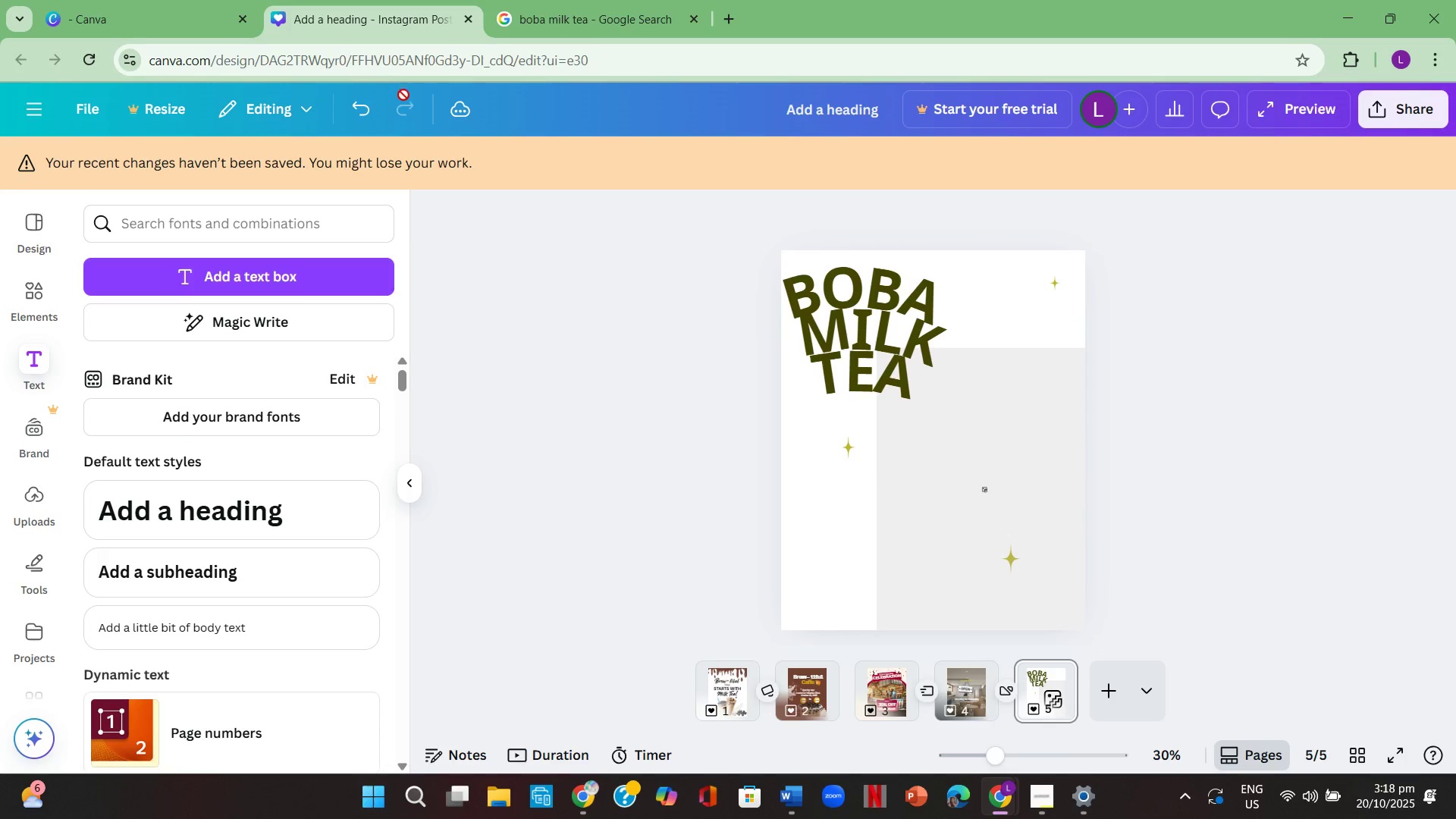 
left_click([359, 113])
 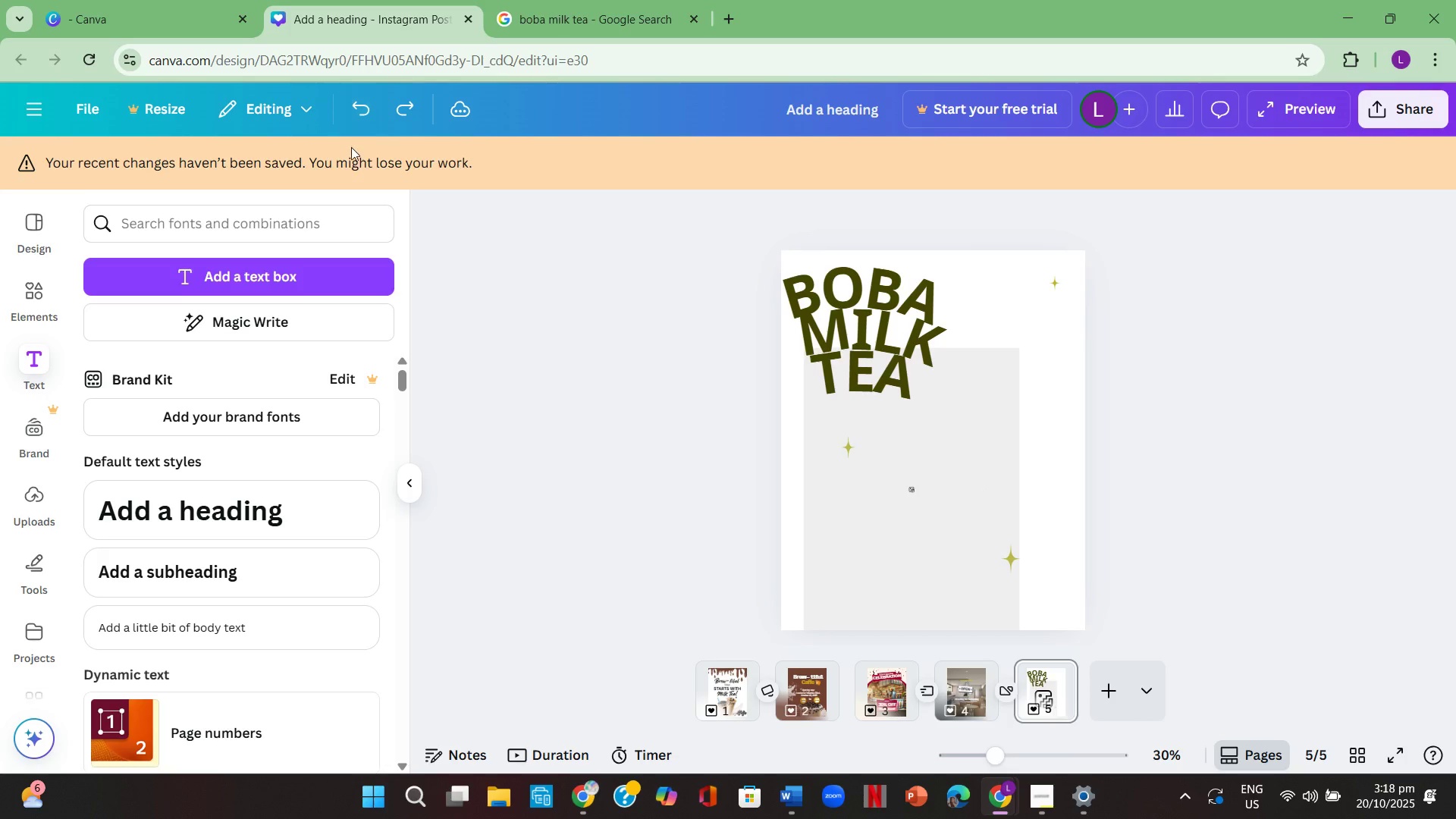 
left_click([350, 158])
 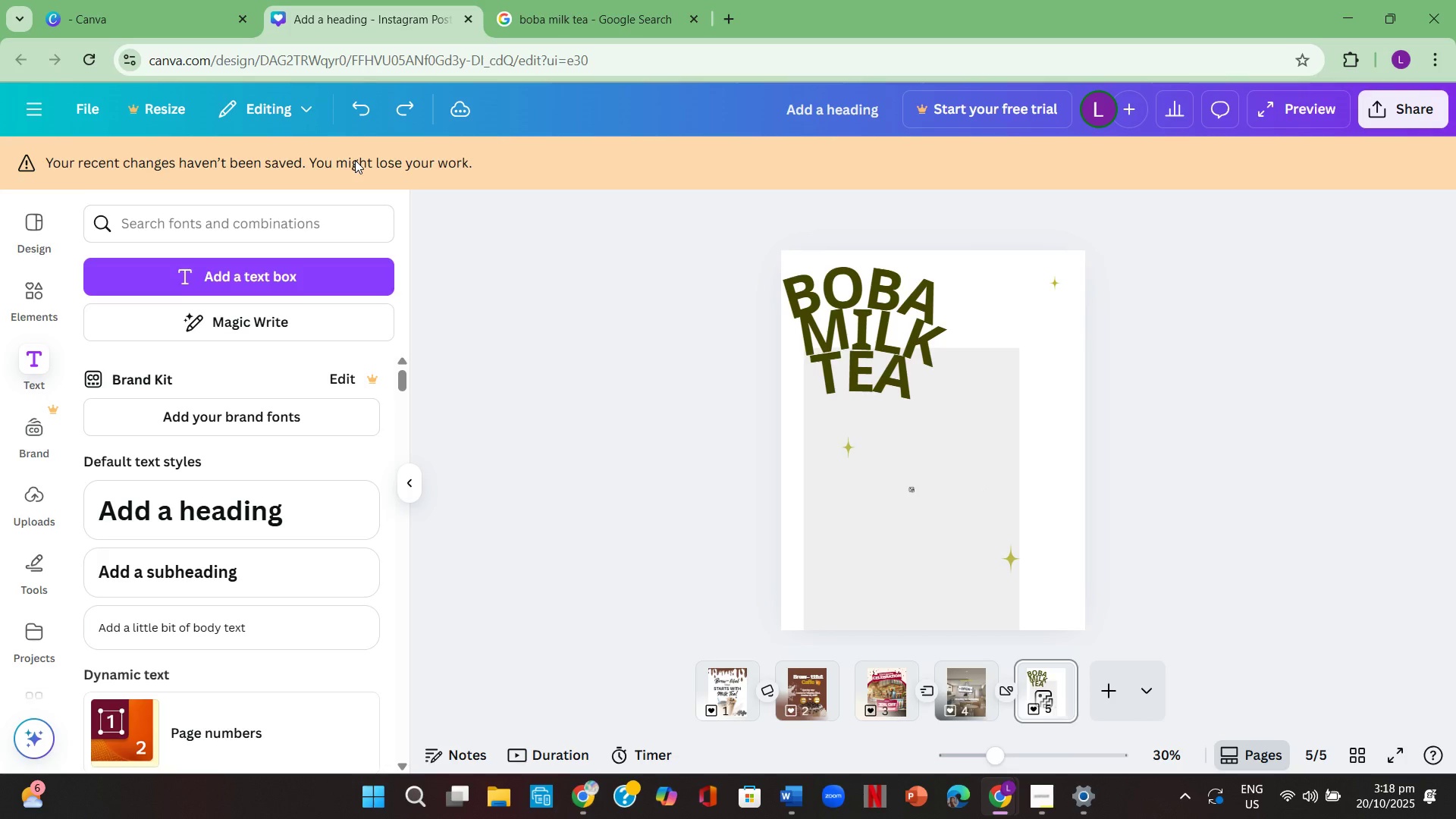 
left_click([355, 160])
 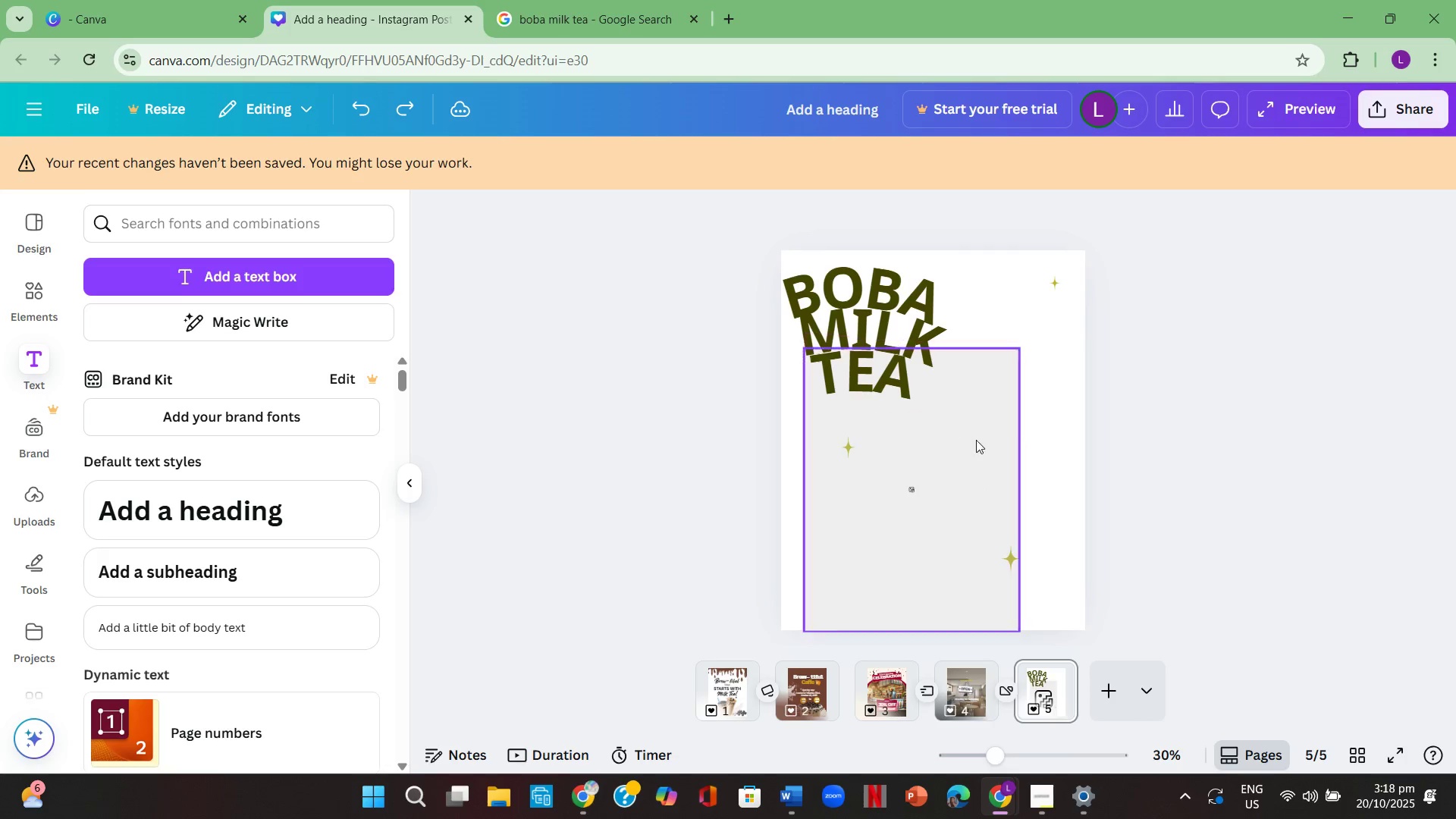 
left_click([984, 526])
 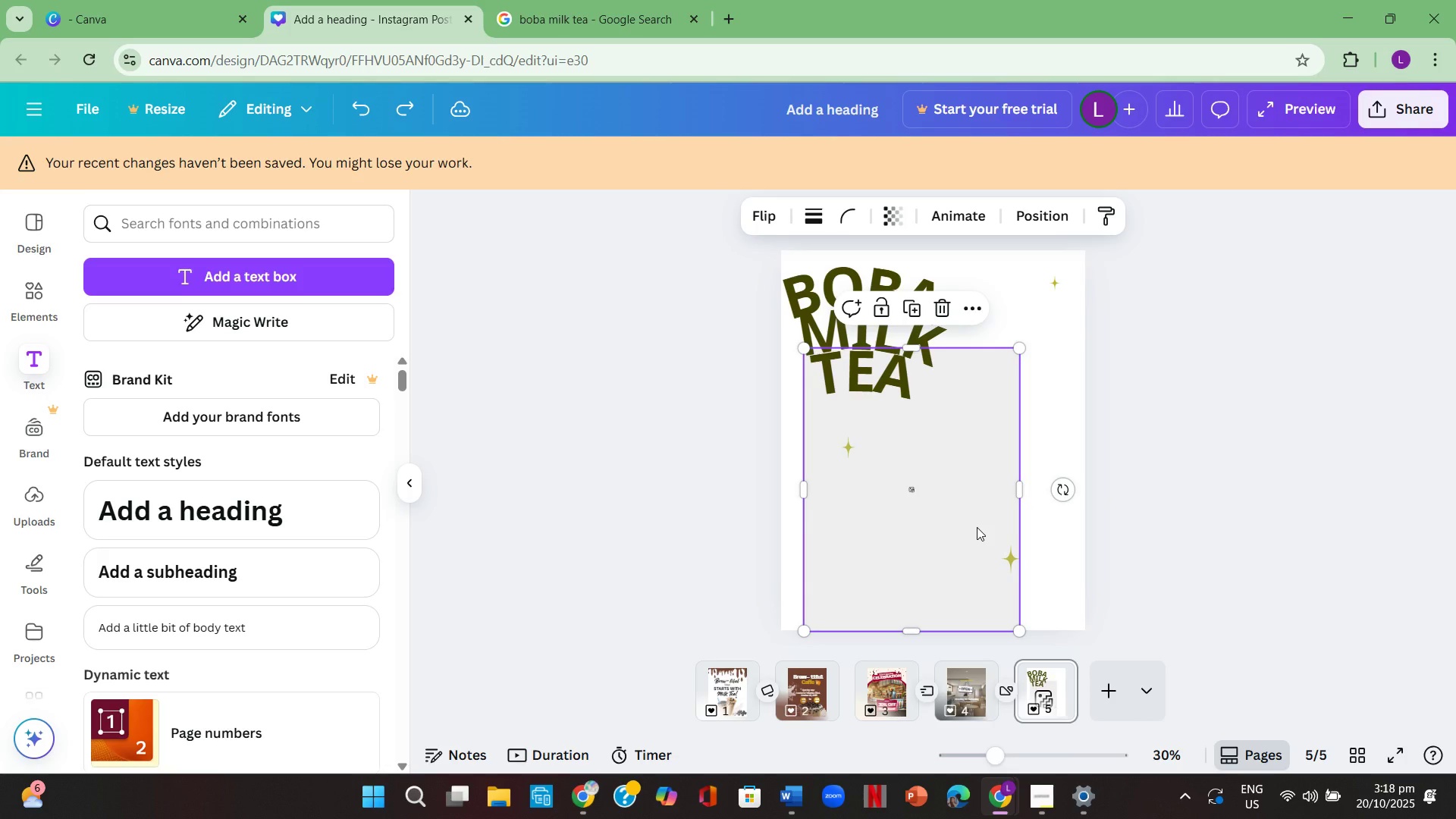 
left_click([977, 527])
 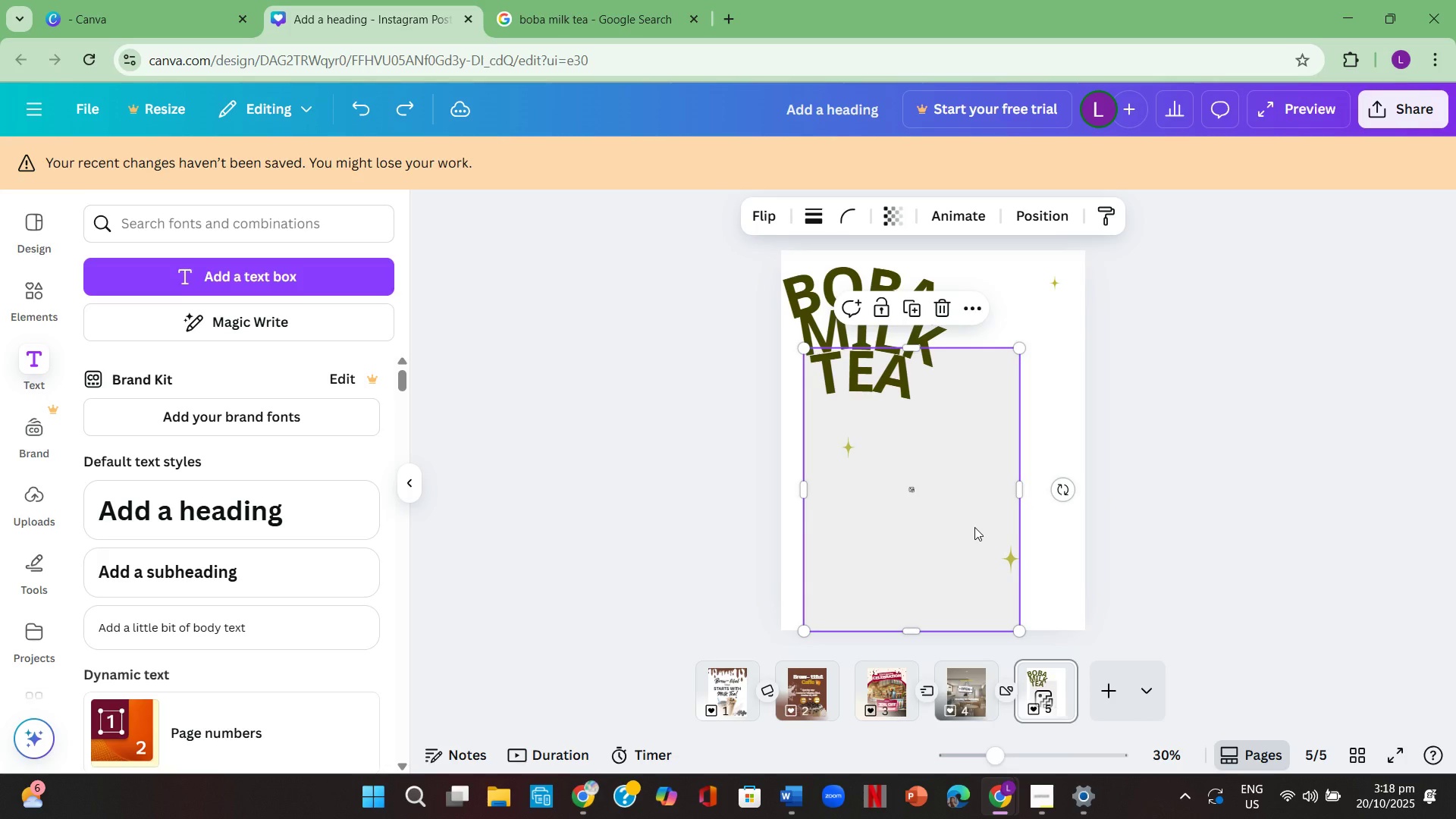 
key(Backspace)
 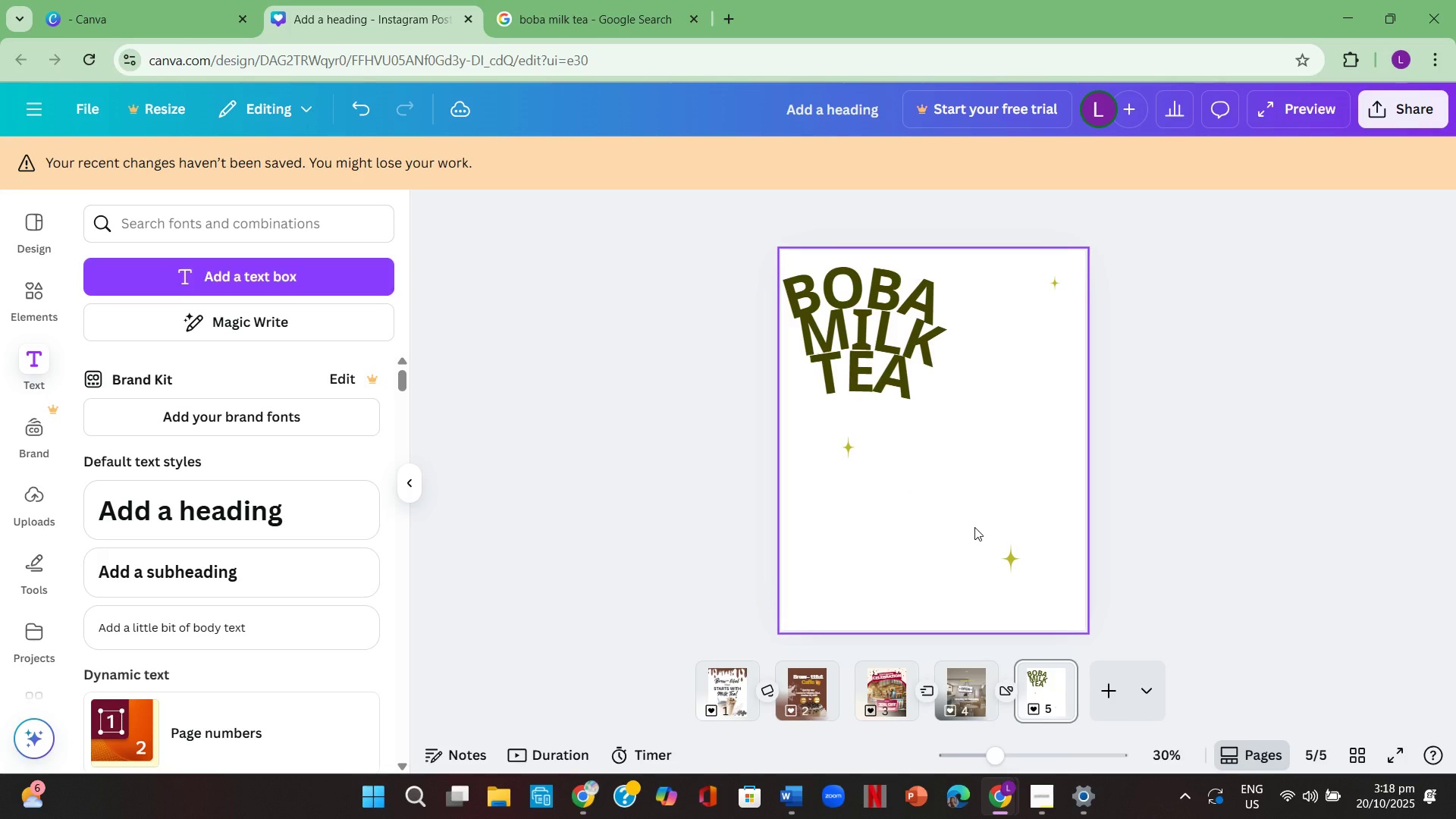 
key(Control+V)
 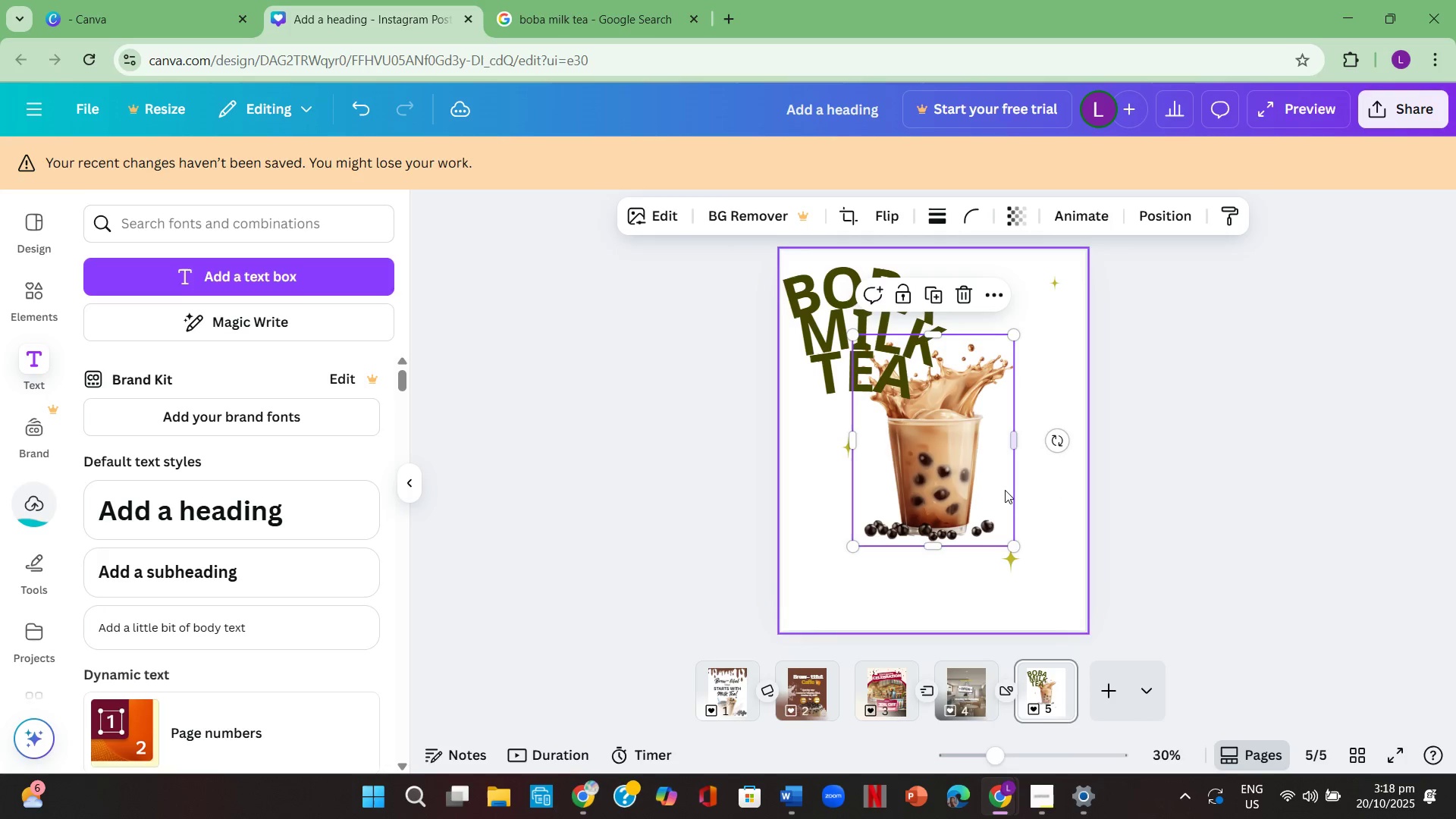 
left_click_drag(start_coordinate=[962, 456], to_coordinate=[1025, 543])
 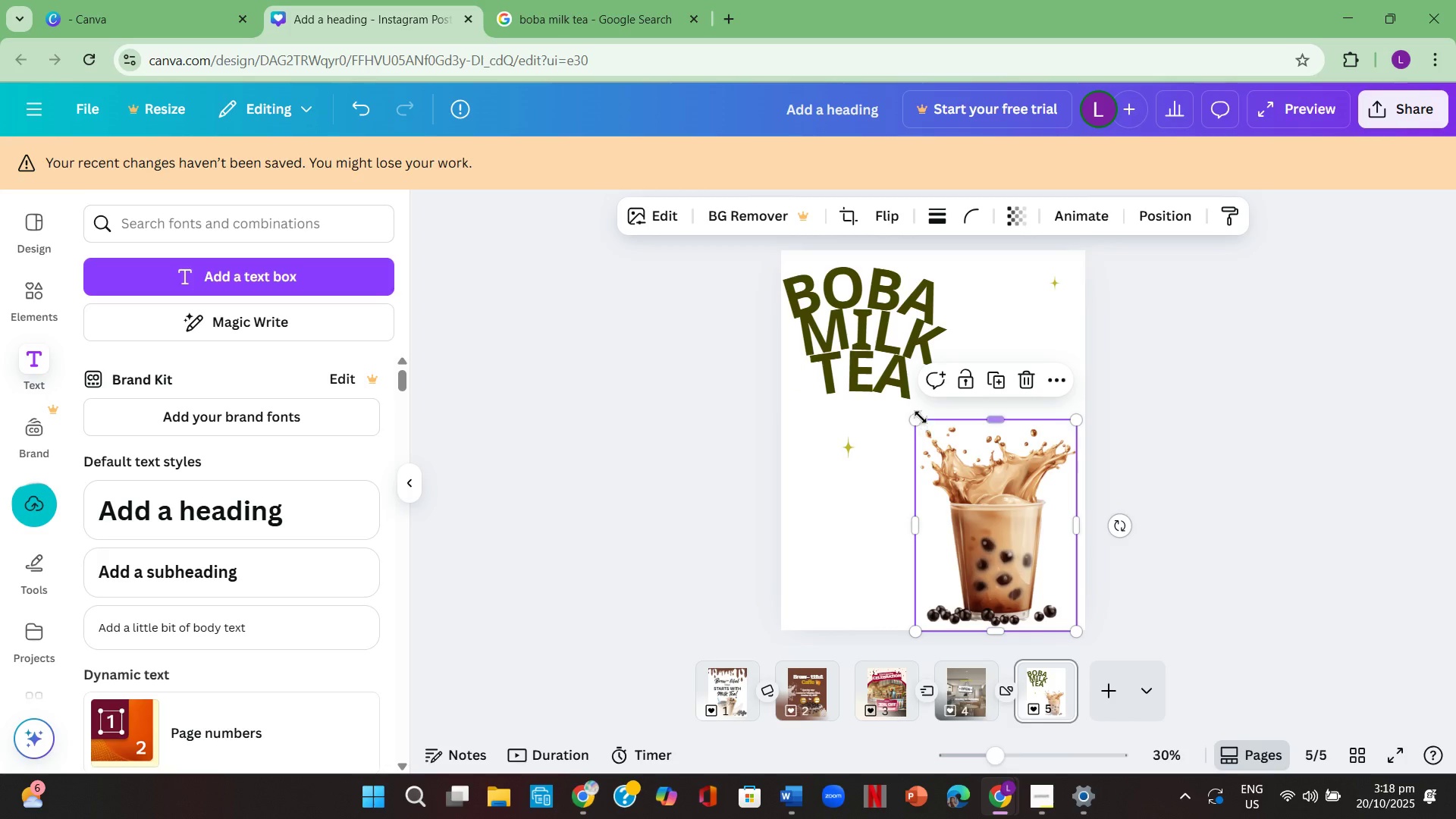 
left_click_drag(start_coordinate=[919, 417], to_coordinate=[814, 373])
 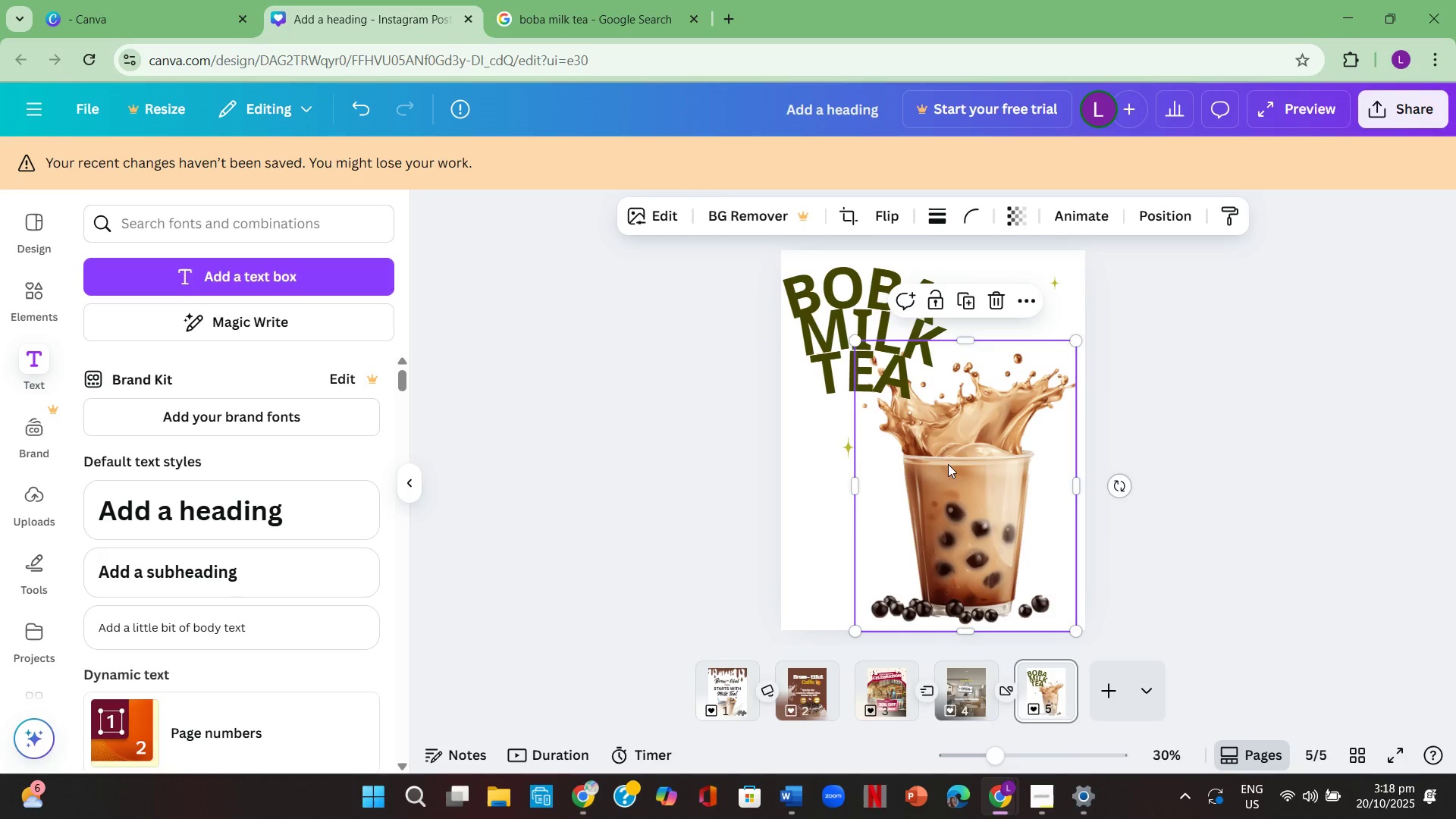 
left_click_drag(start_coordinate=[958, 471], to_coordinate=[984, 469])
 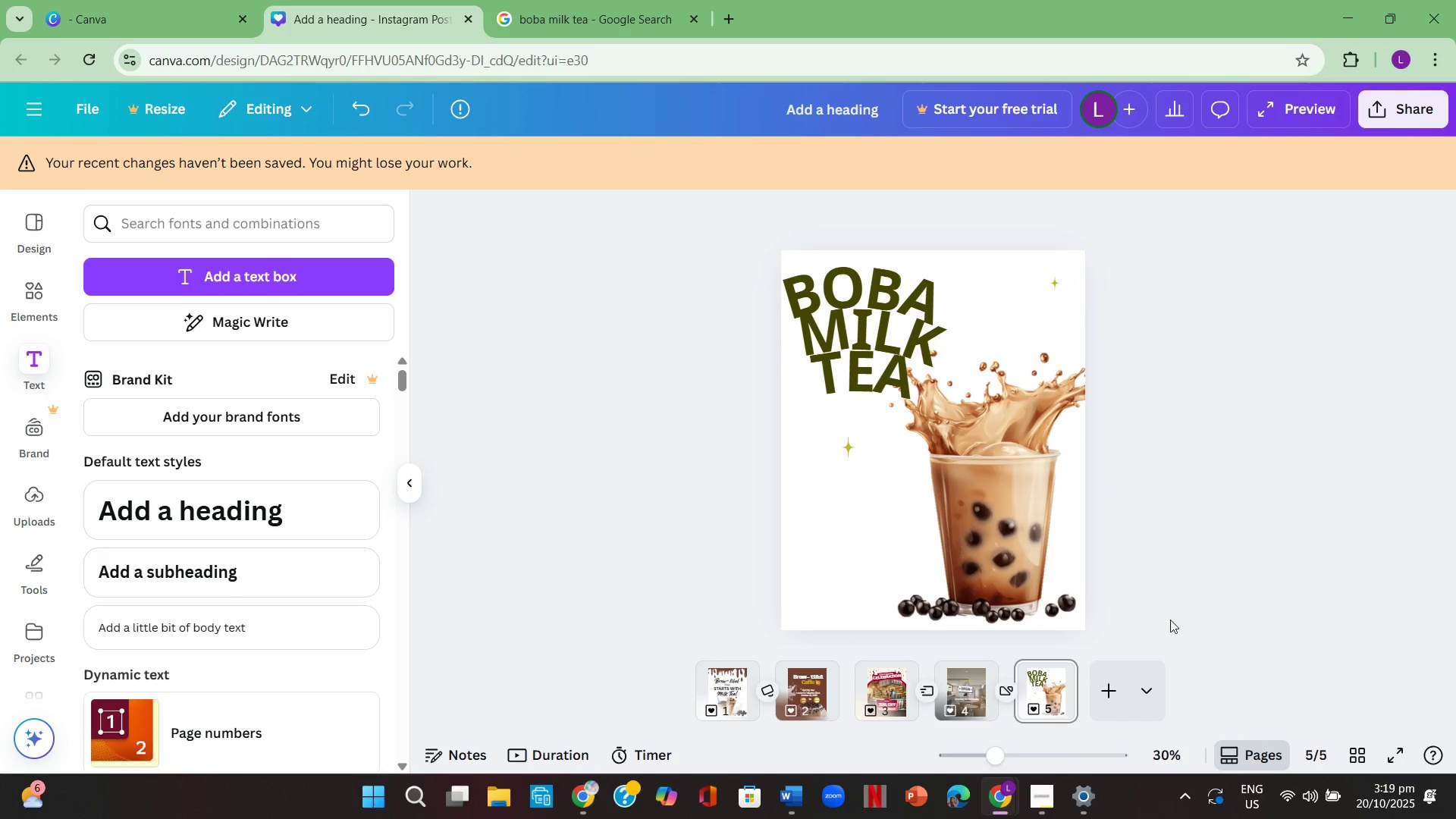 
wait(8.08)
 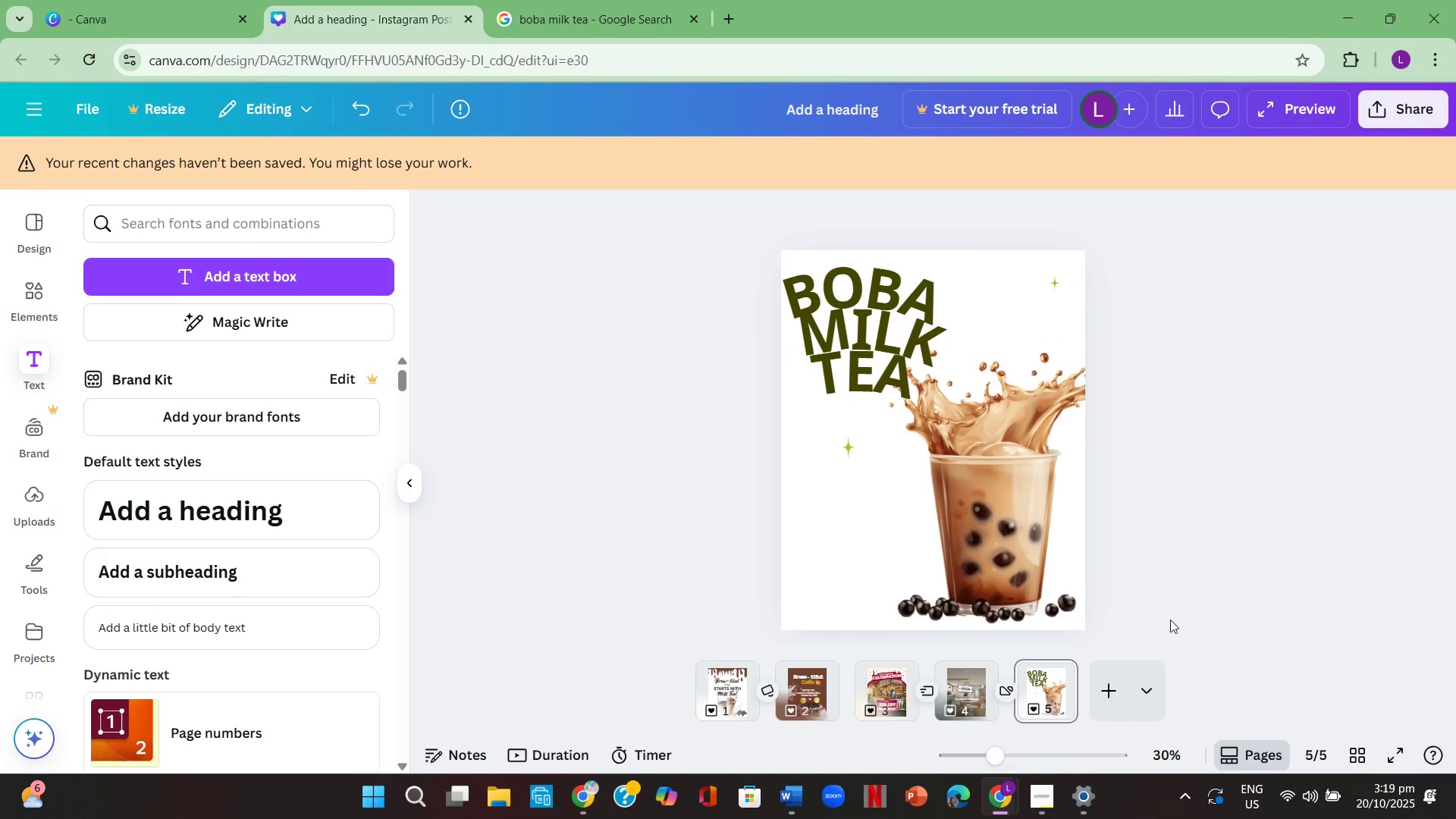 
scroll: coordinate [523, 288], scroll_direction: up, amount: 2.0
 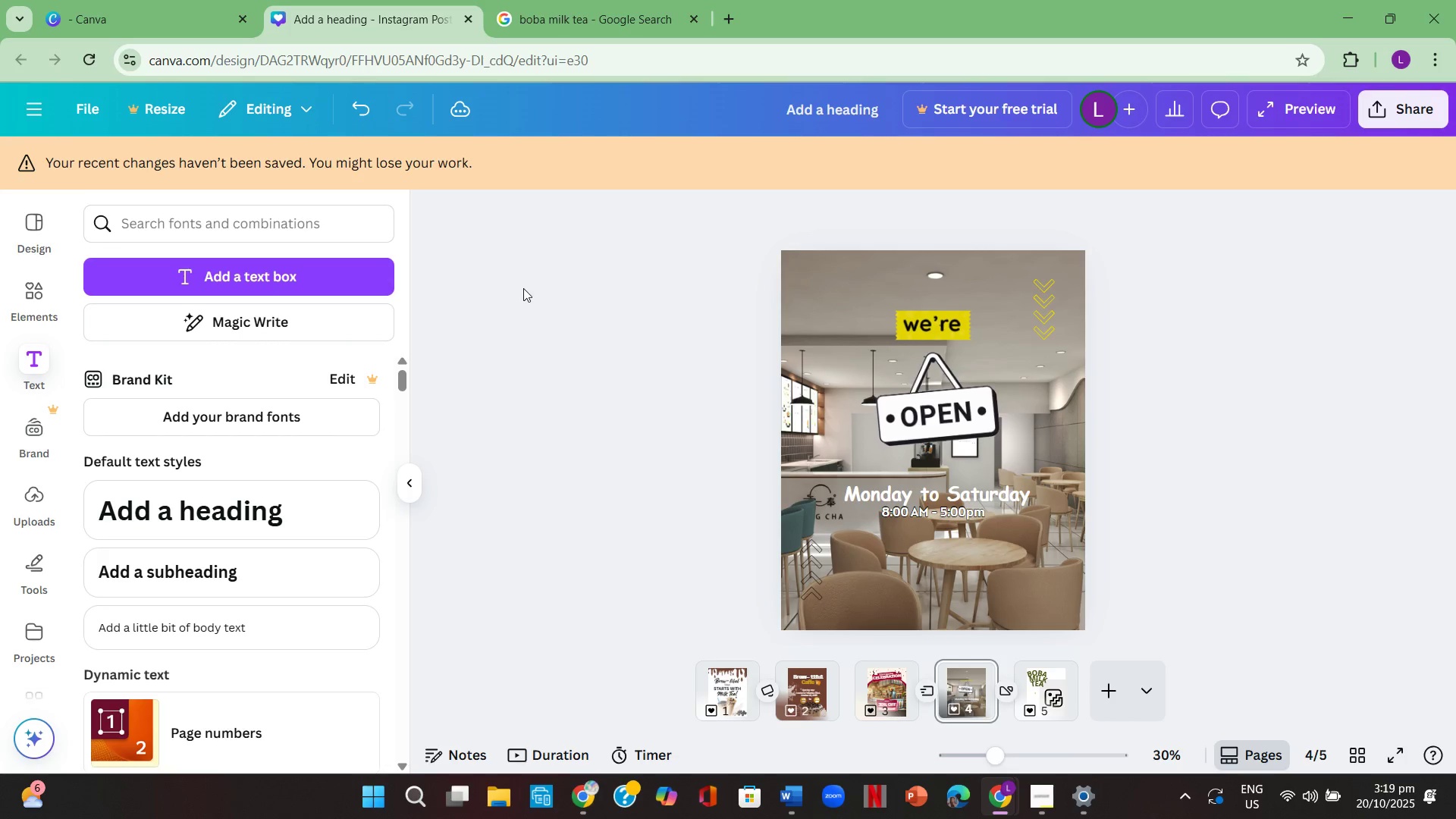 
scroll: coordinate [523, 288], scroll_direction: down, amount: 1.0
 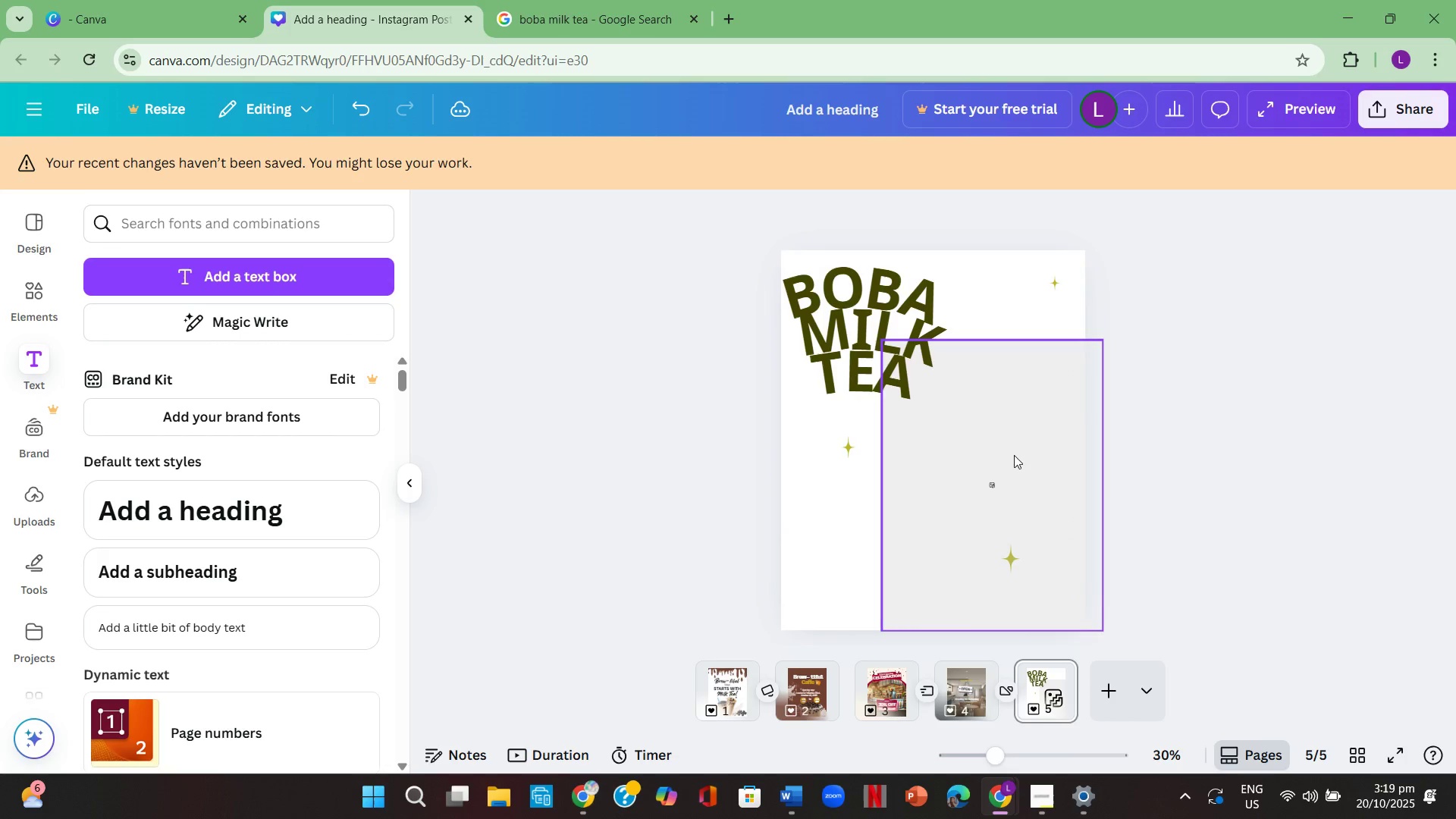 
left_click([1017, 456])
 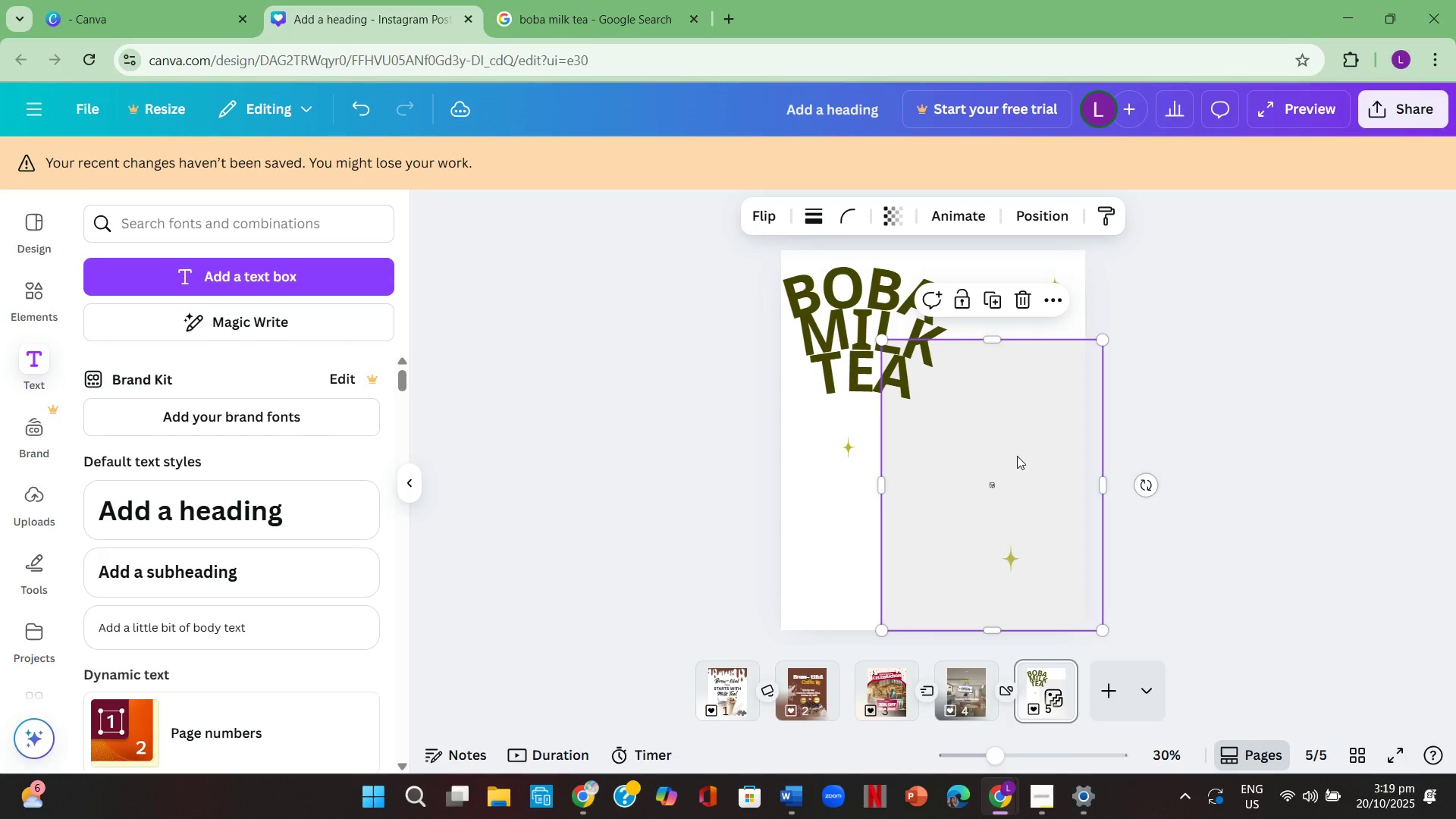 
key(Backspace)
 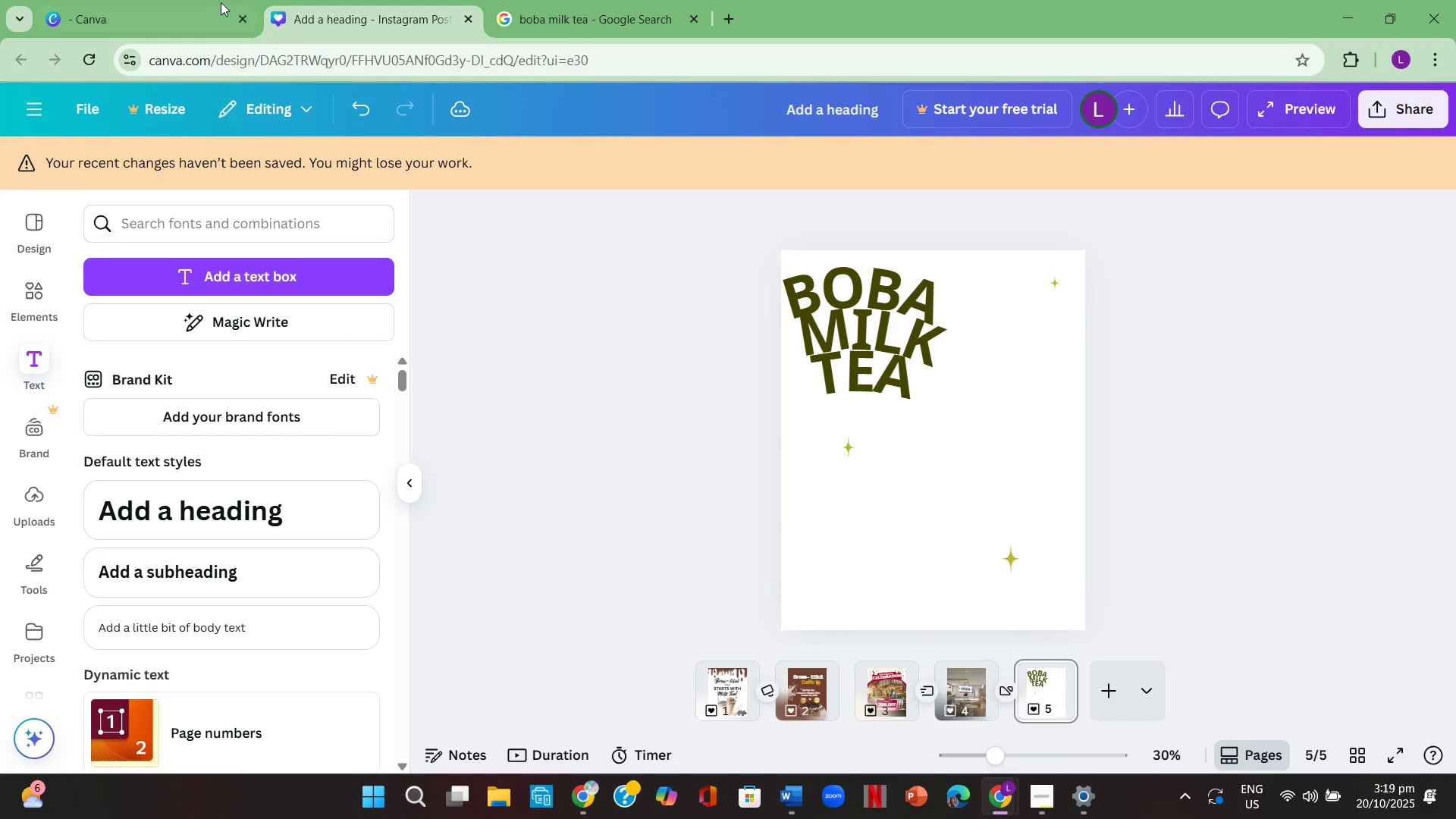 
left_click([221, 0])
 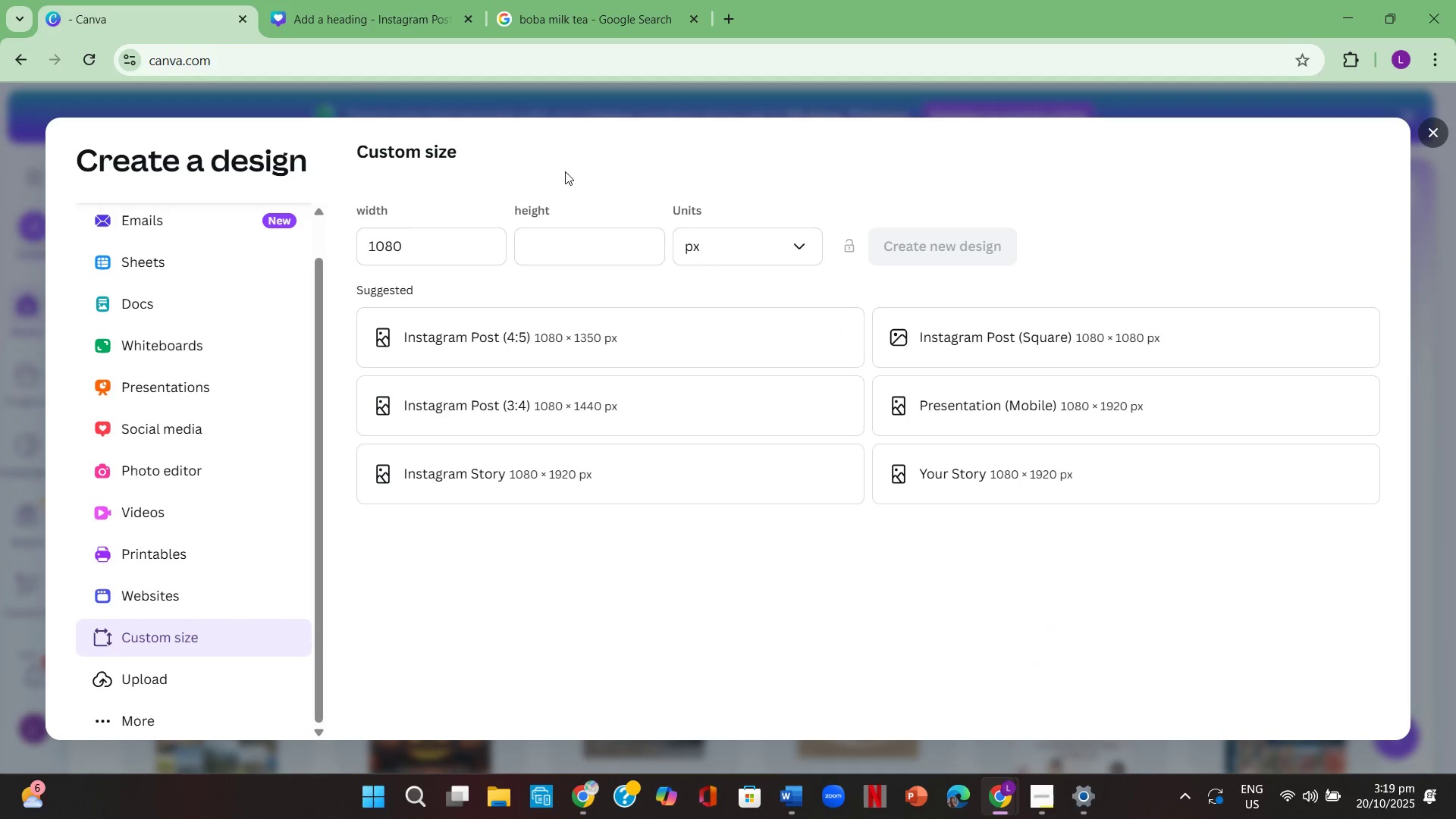 
mouse_move([1418, 143])
 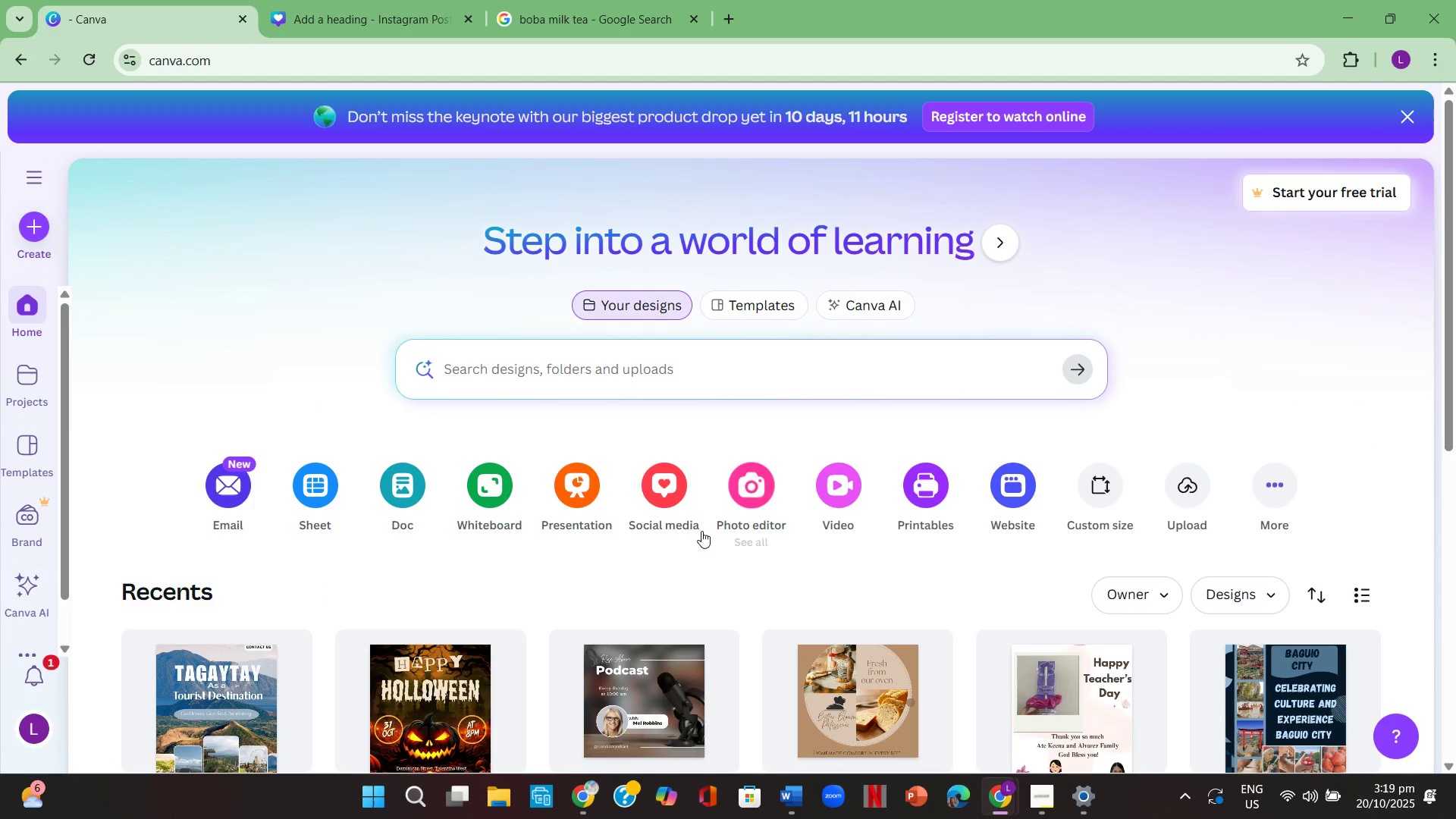 
scroll: coordinate [687, 552], scroll_direction: up, amount: 1.0
 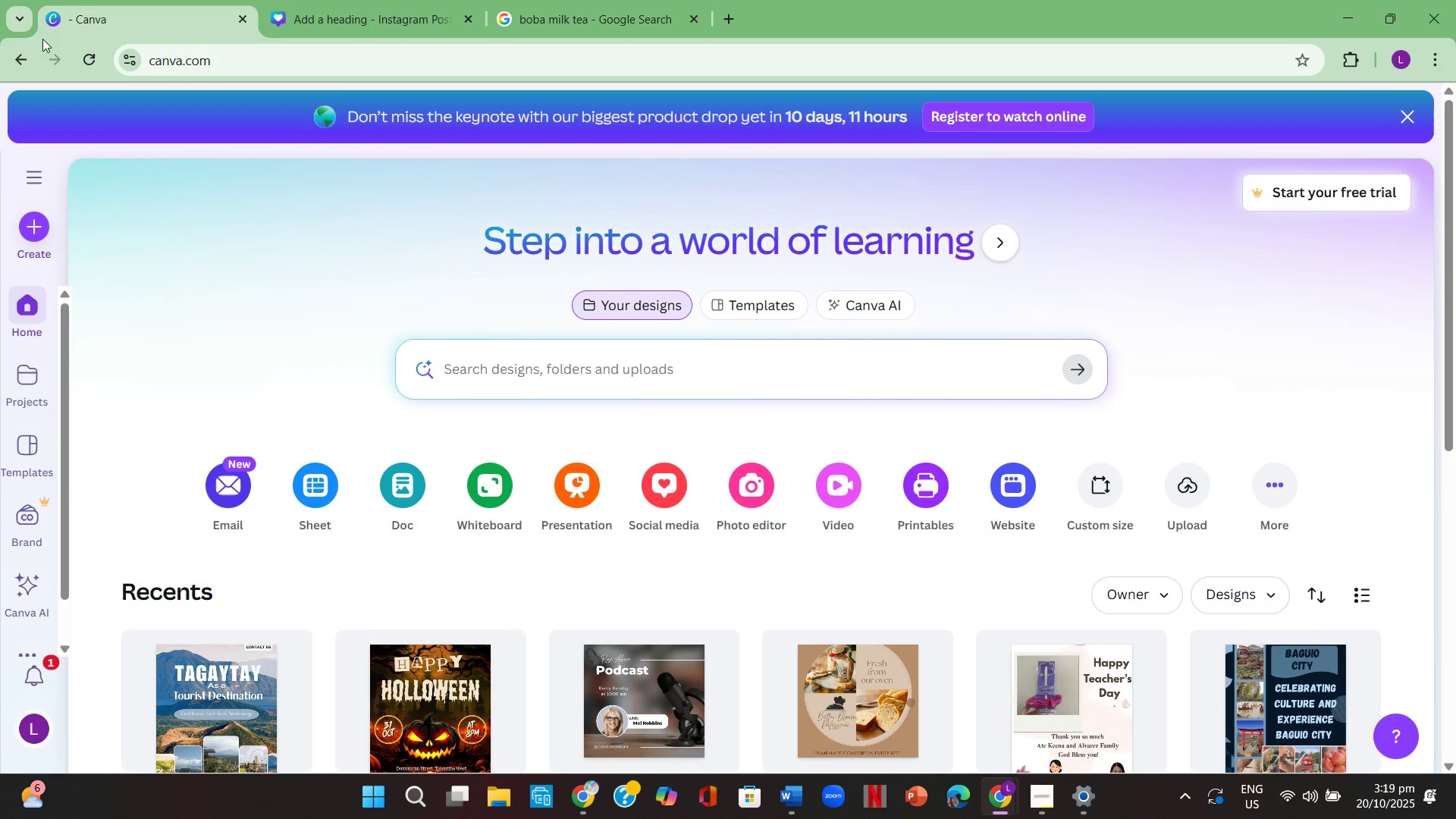 
left_click([86, 59])
 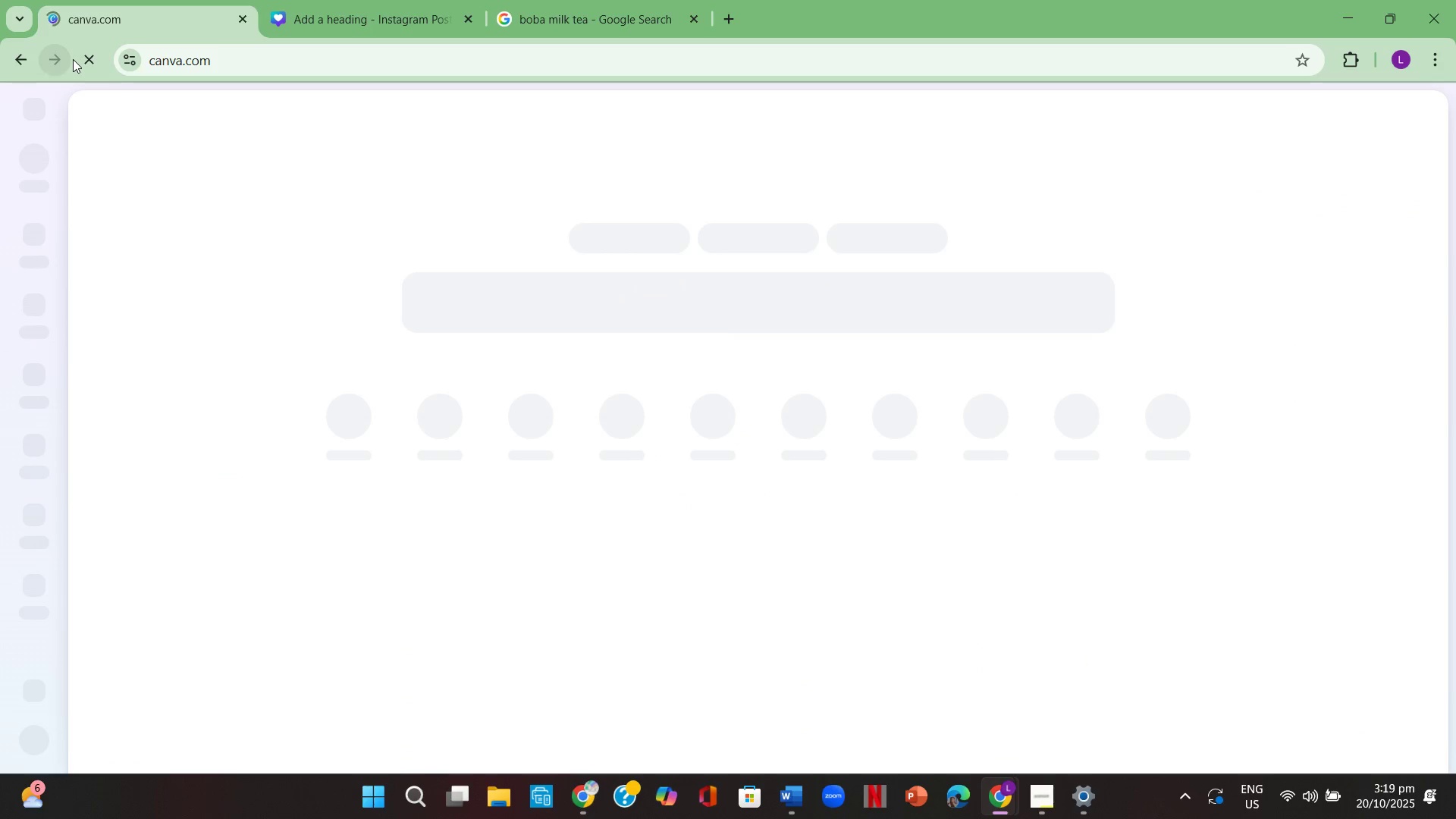 
mouse_move([80, 62])
 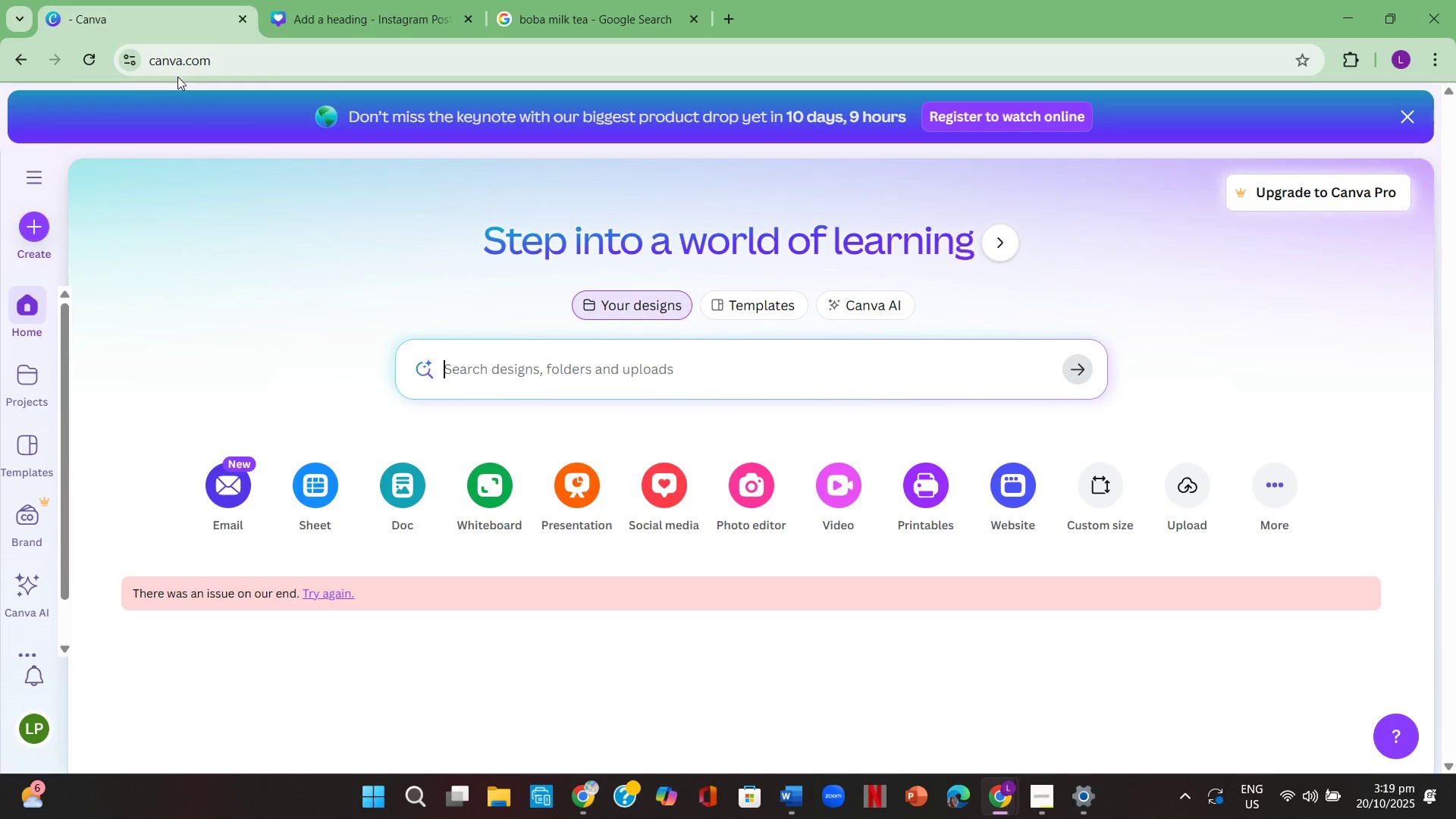 
scroll: coordinate [262, 463], scroll_direction: down, amount: 2.0
 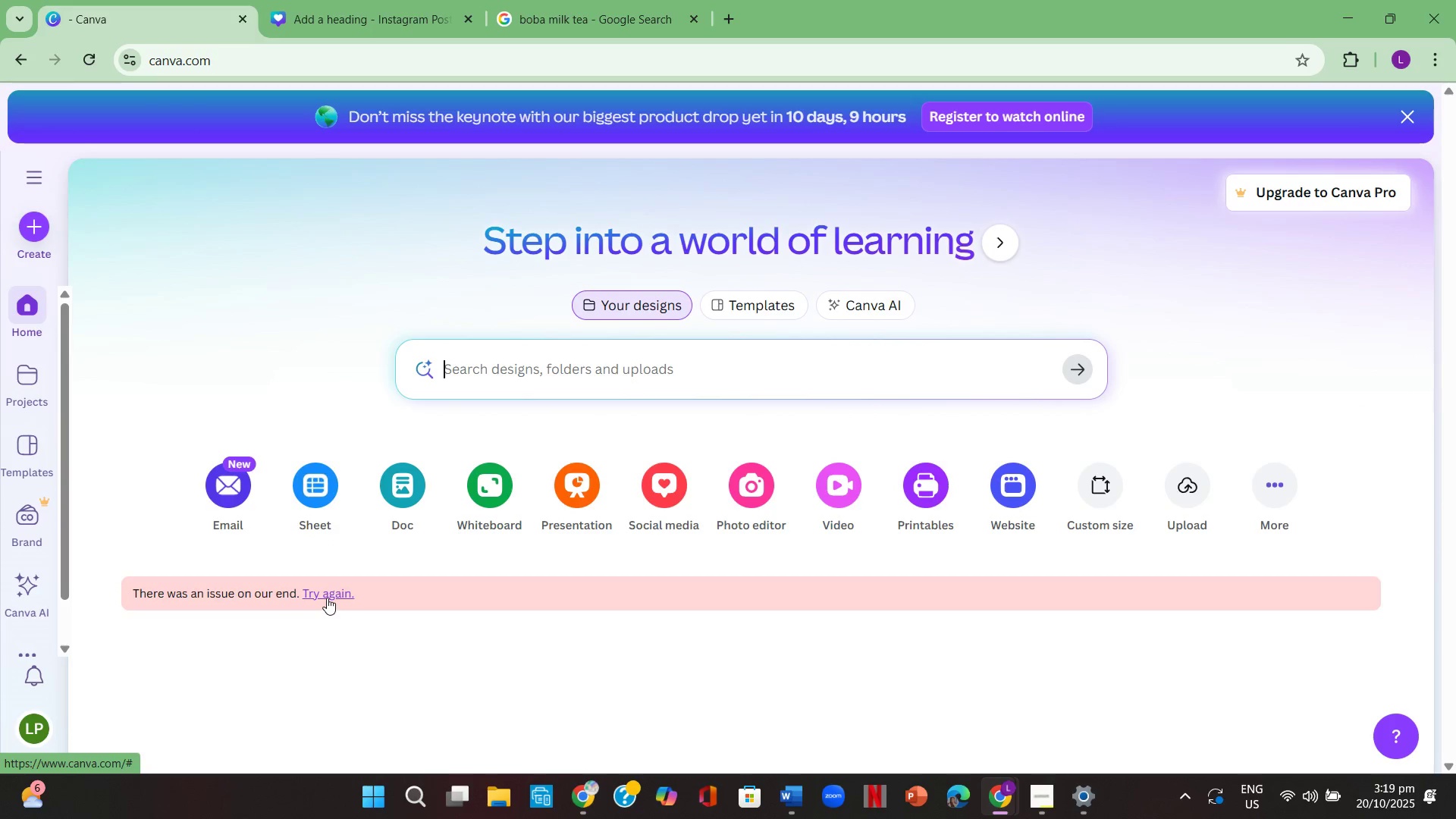 
left_click([325, 595])
 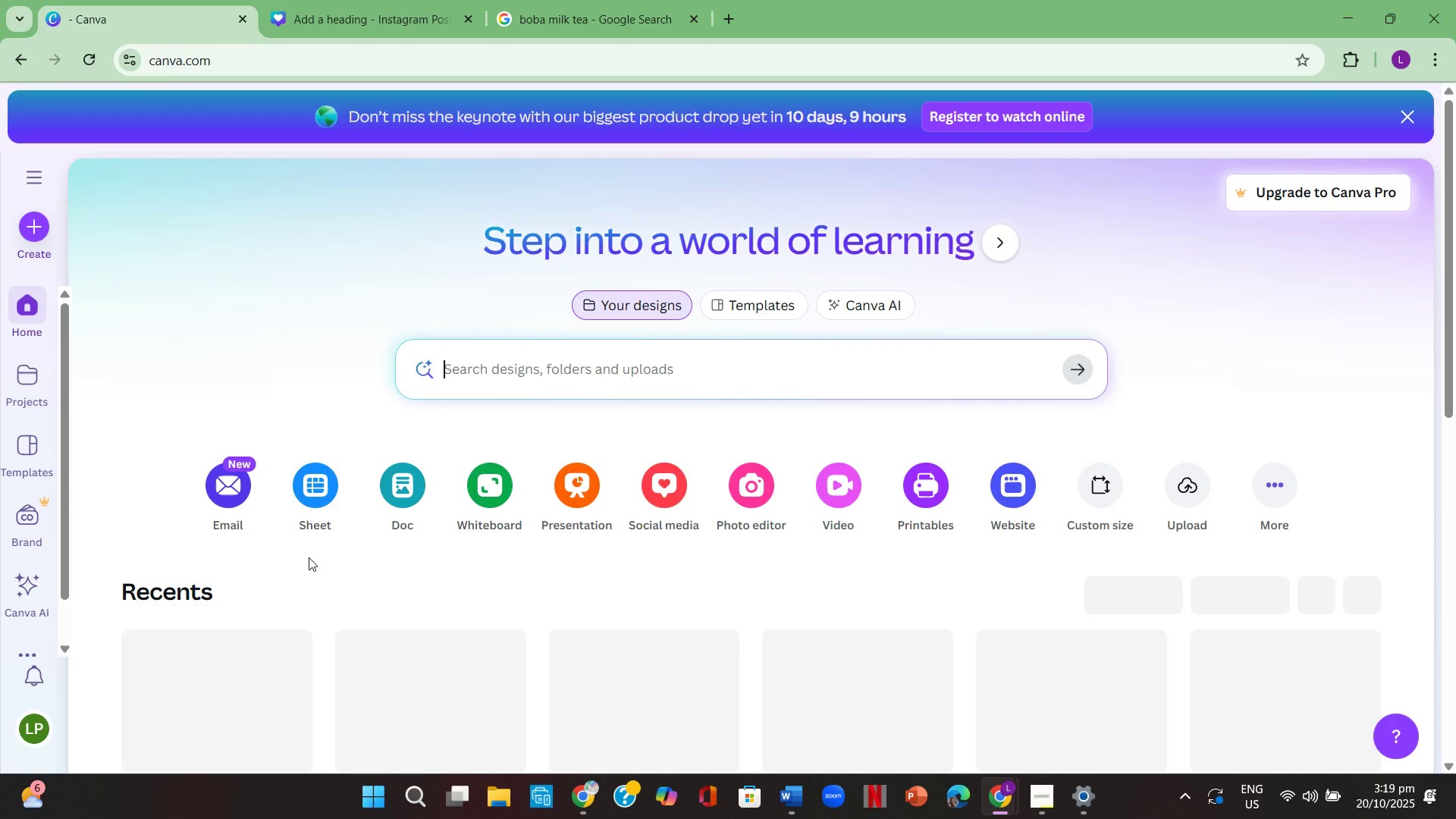 
scroll: coordinate [332, 434], scroll_direction: down, amount: 4.0
 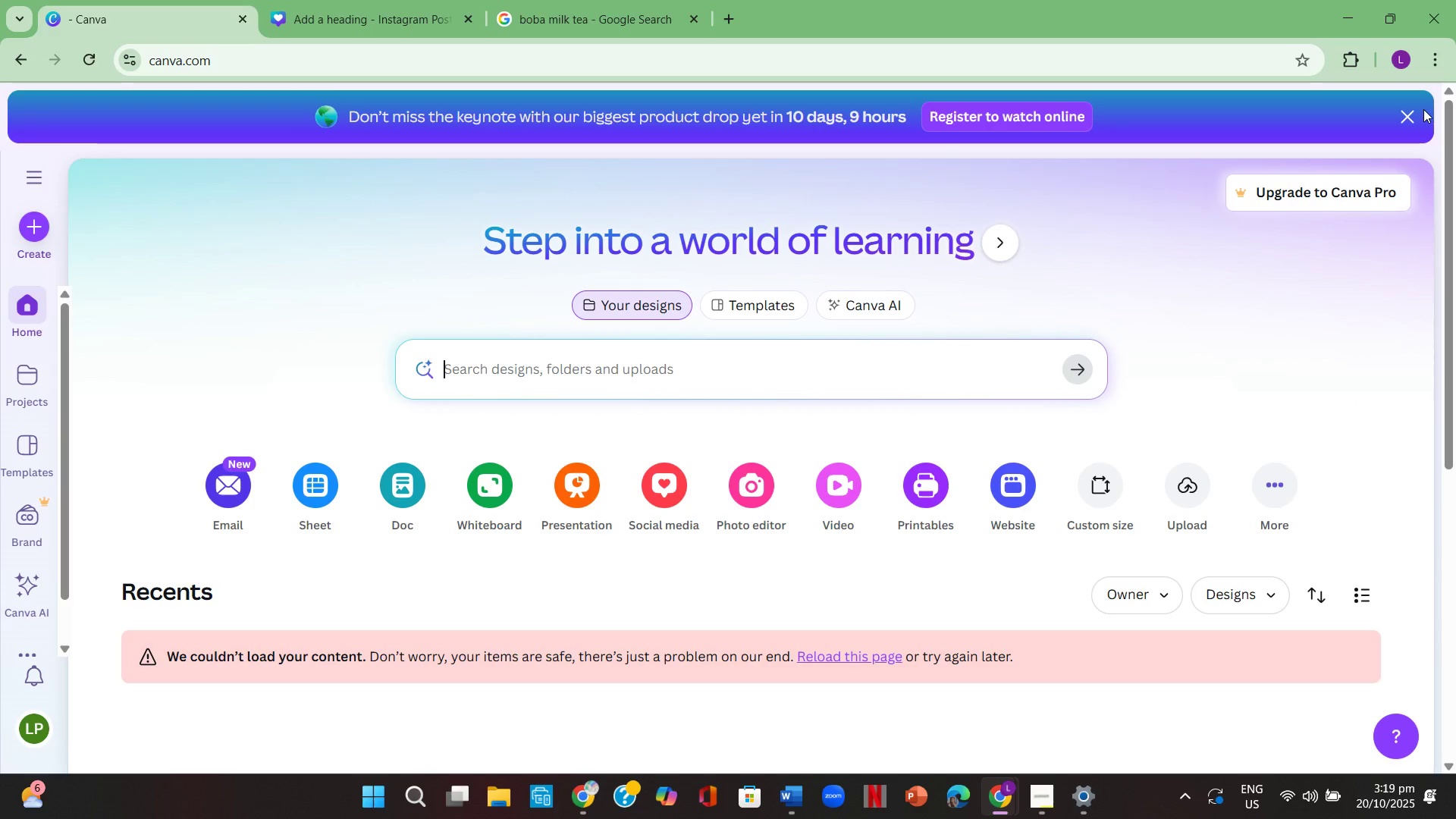 
wait(6.38)
 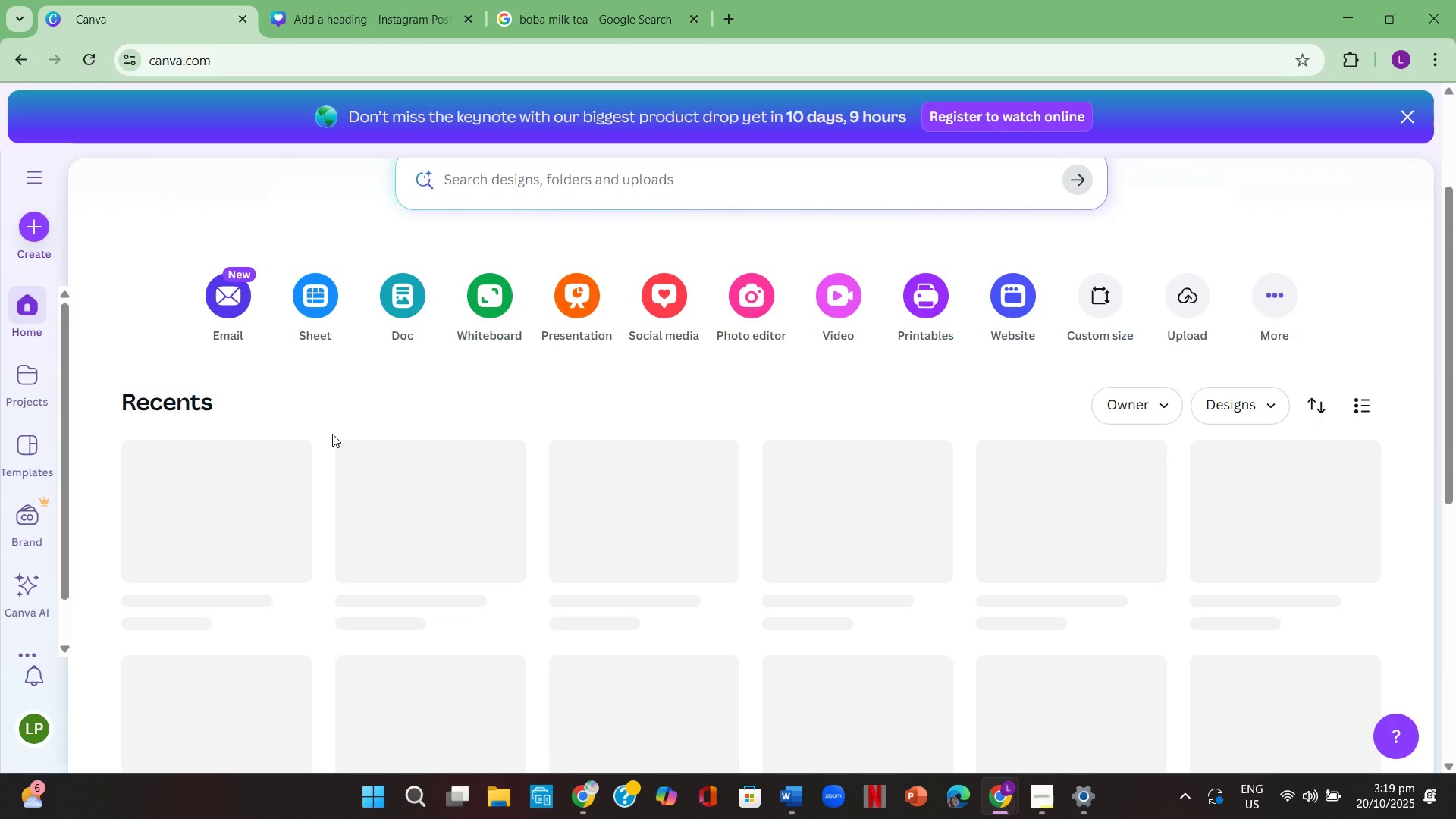 
scroll: coordinate [1150, 429], scroll_direction: down, amount: 1.0
 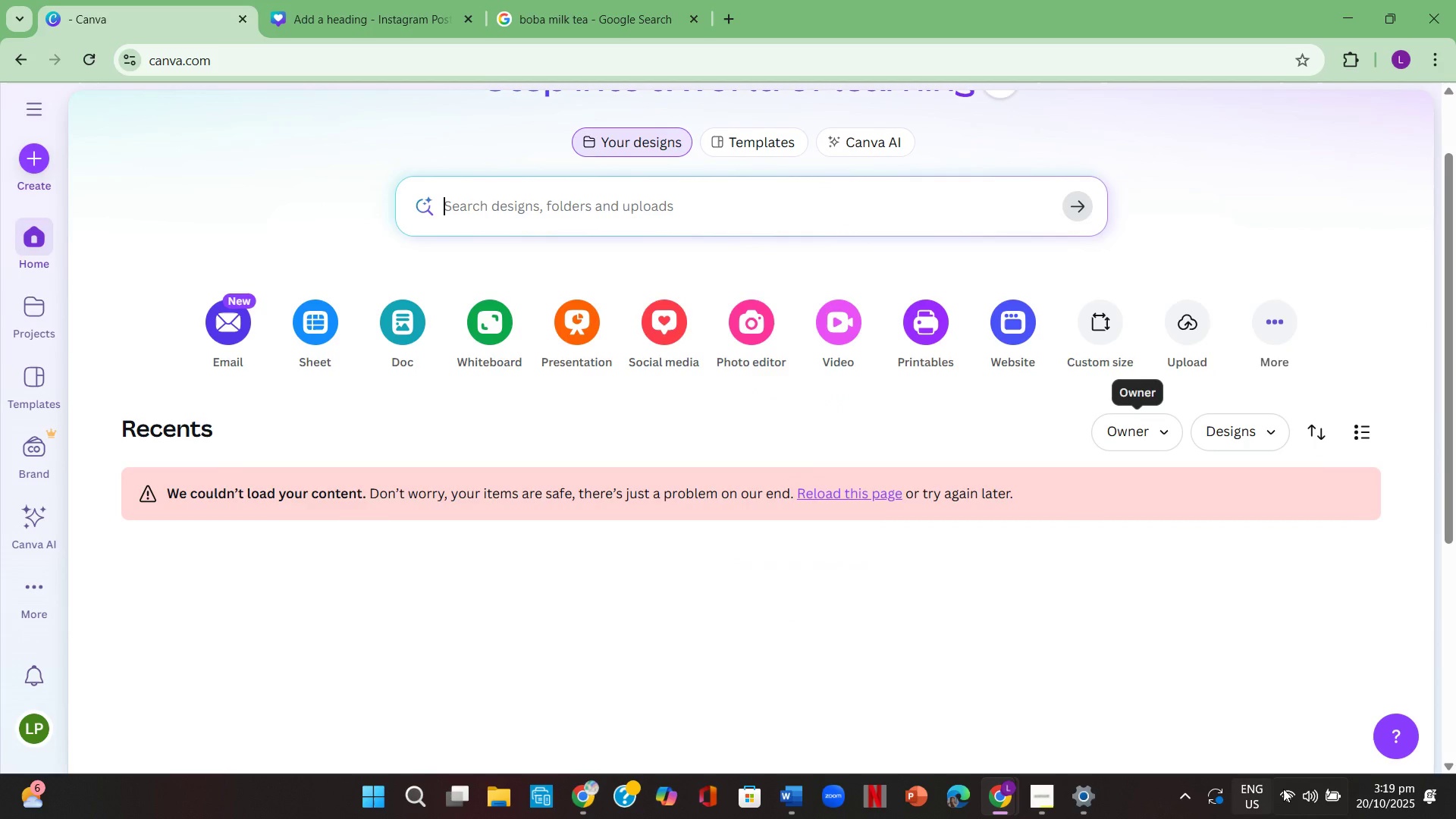 
left_click([1289, 796])
 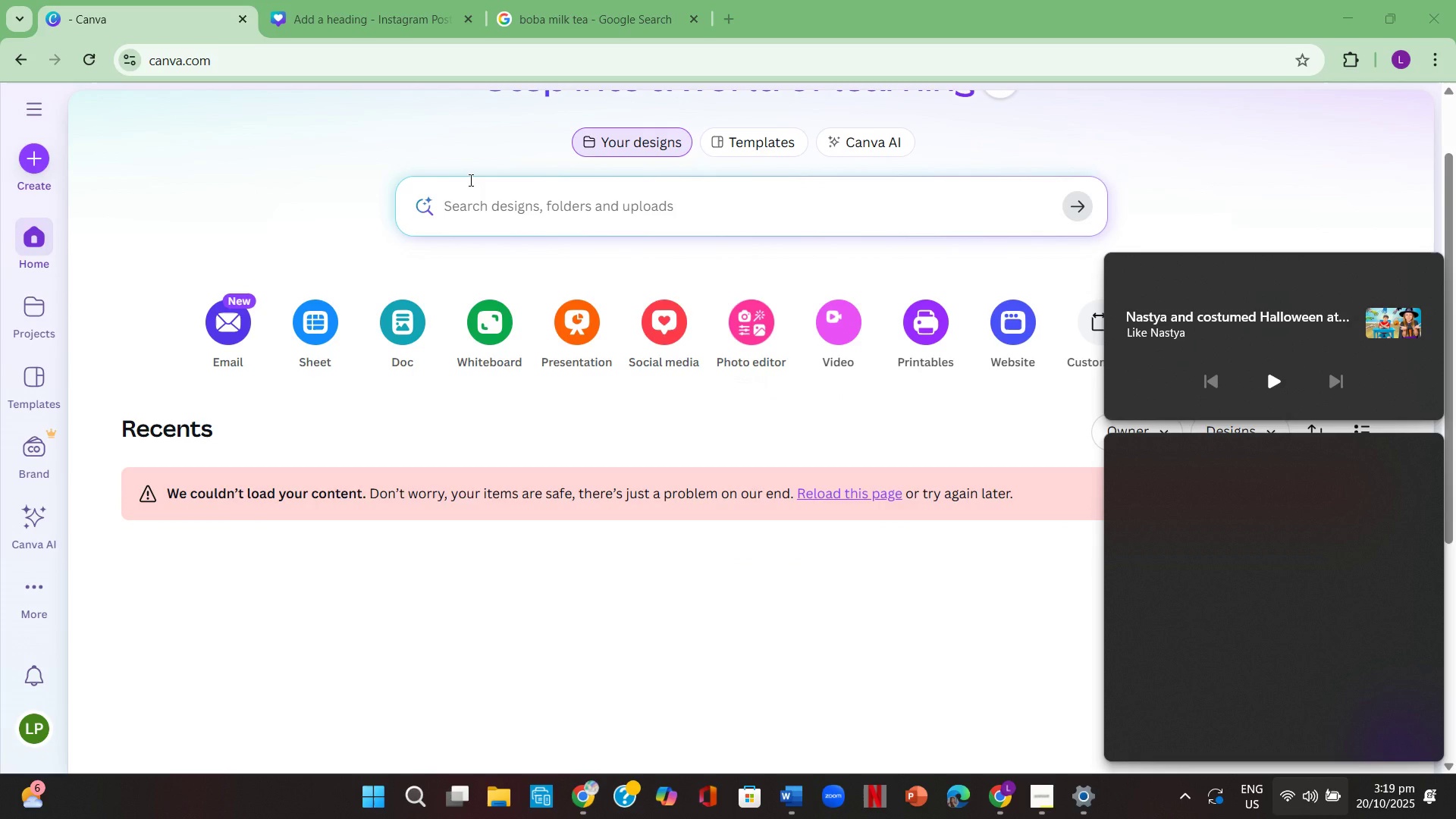 
wait(8.13)
 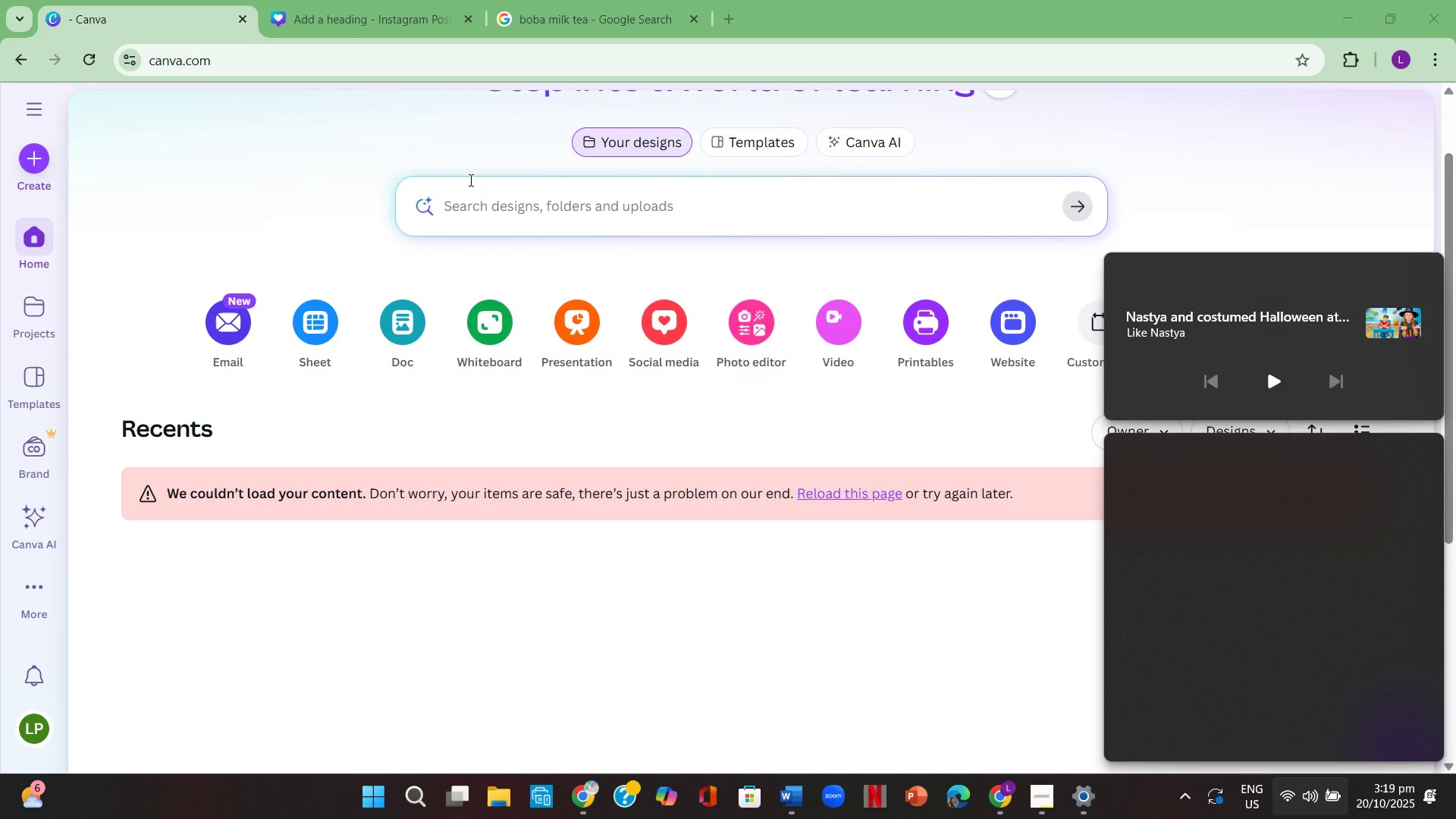 
left_click([1072, 618])
 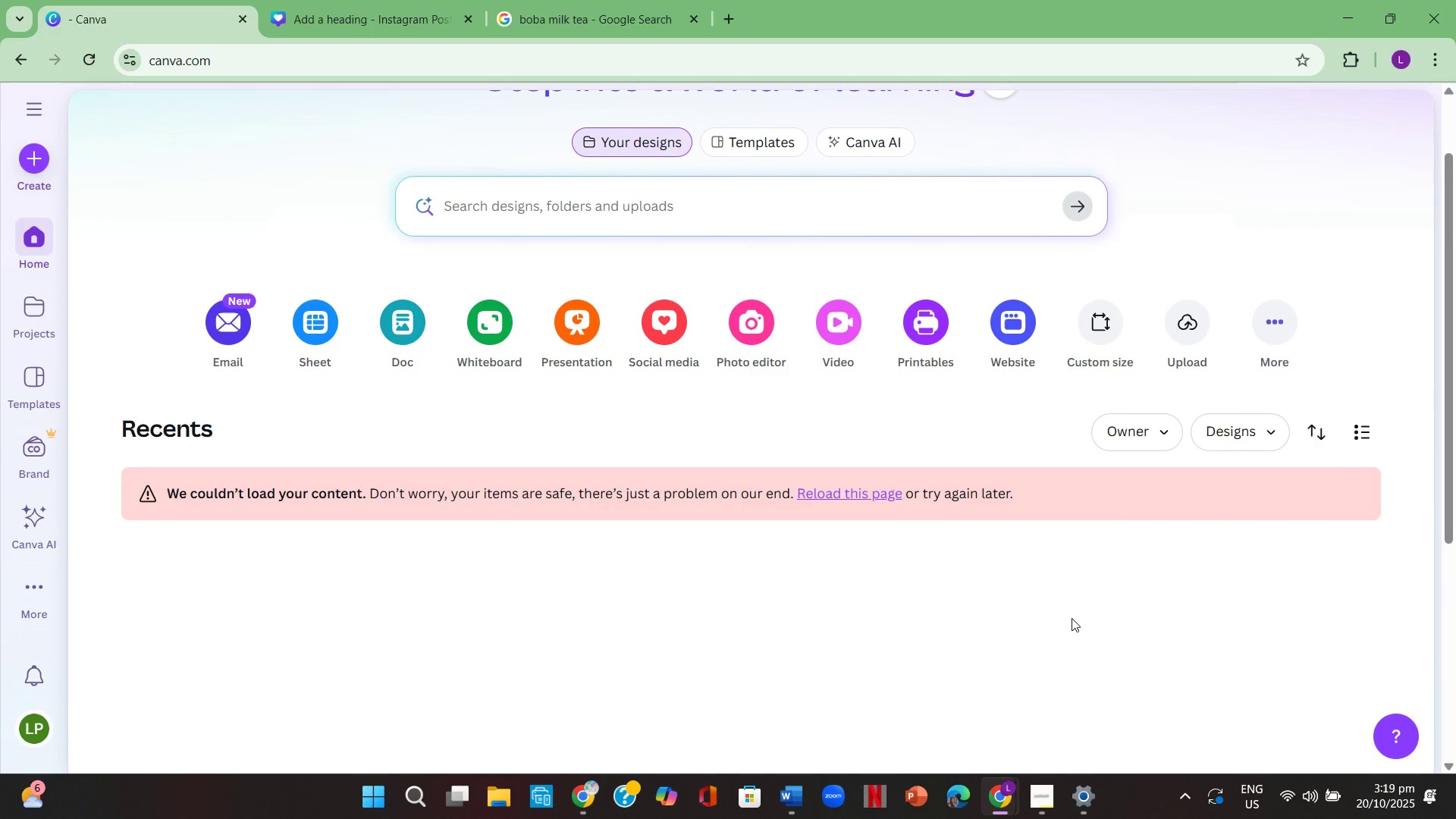 
left_click([1342, 23])
 